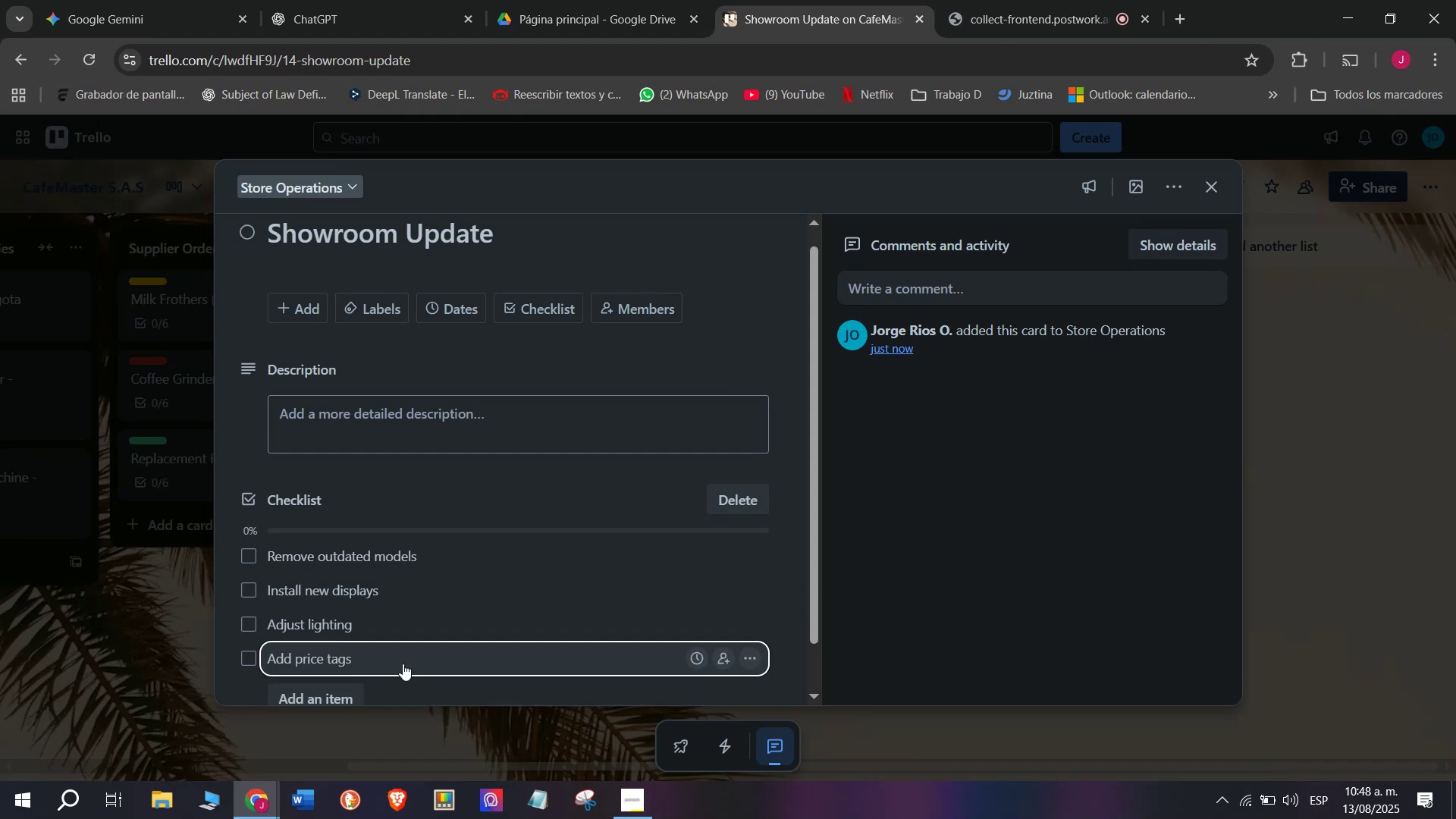 
scroll: coordinate [403, 661], scroll_direction: down, amount: 4.0
 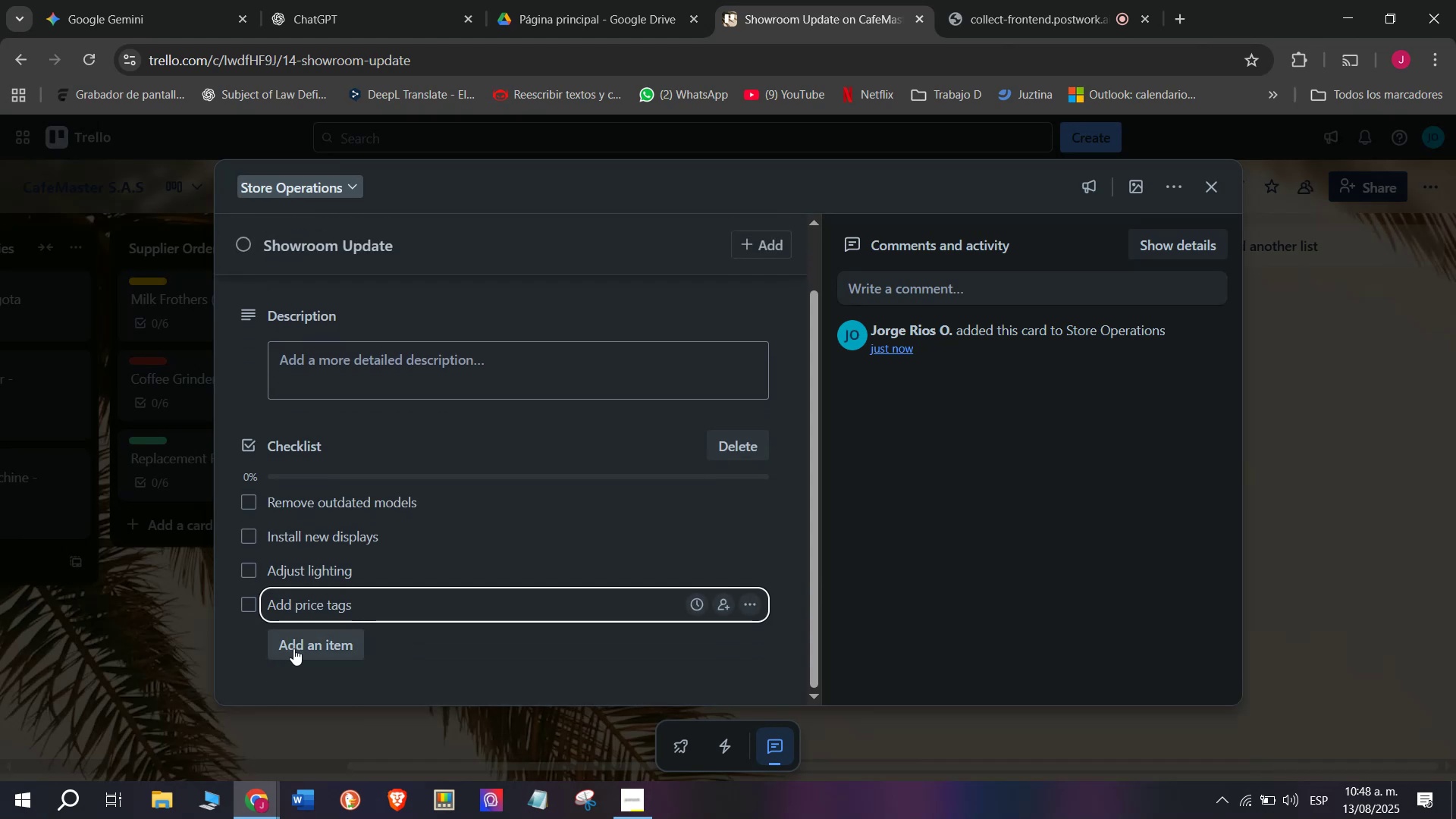 
left_click([294, 648])
 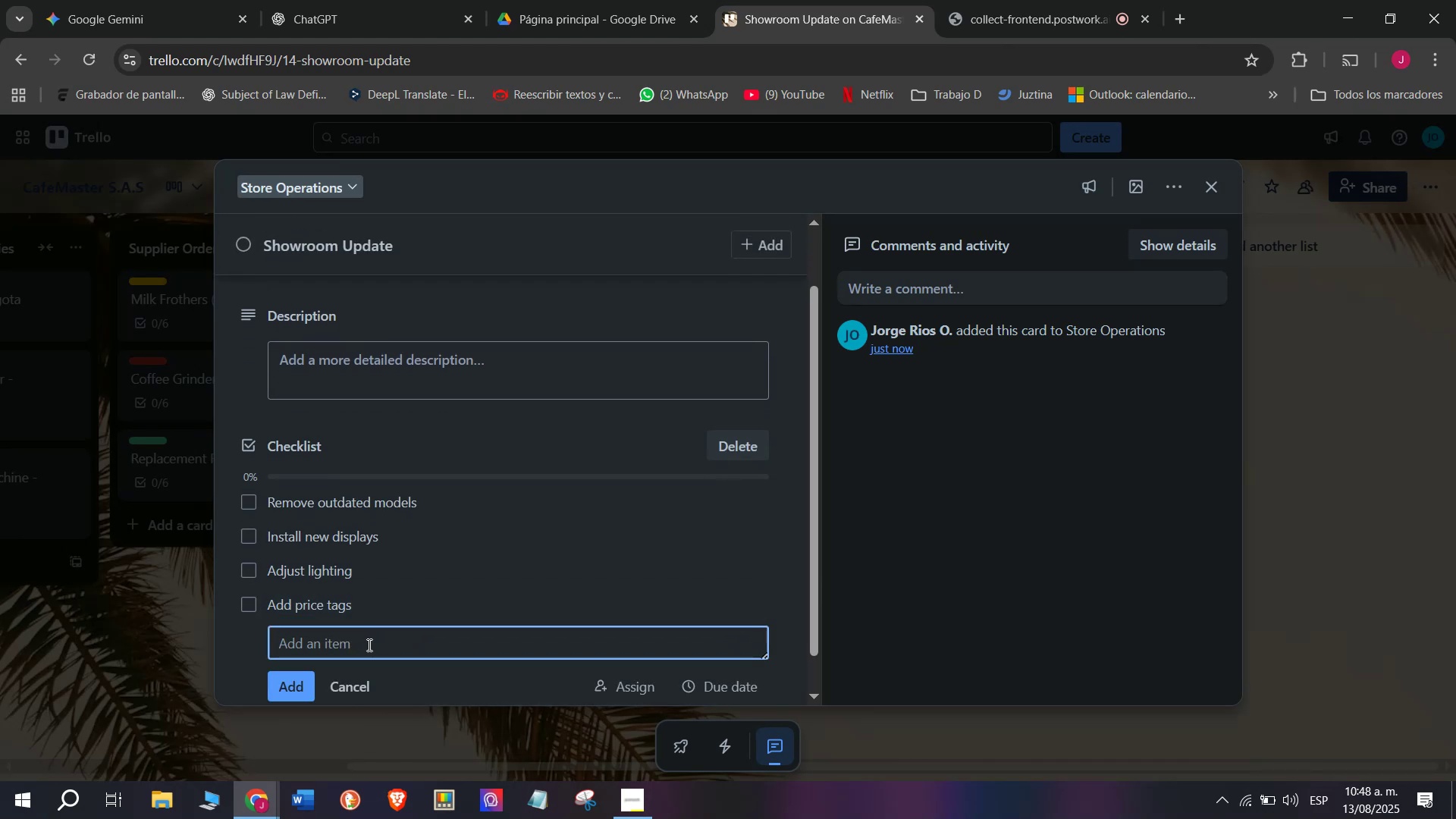 
wait(11.01)
 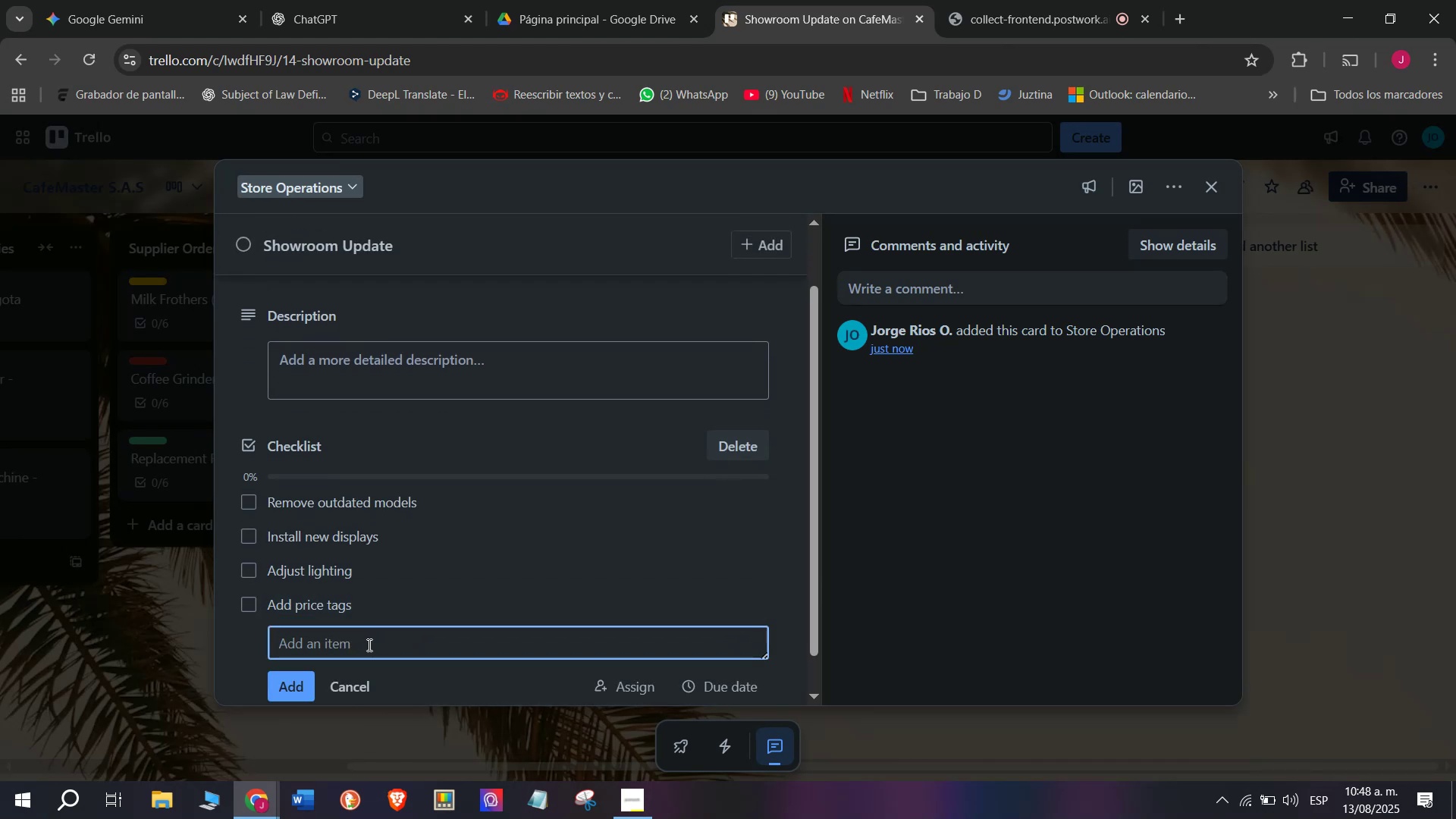 
type(Organix)
key(Backspace)
type(ze accessories)
 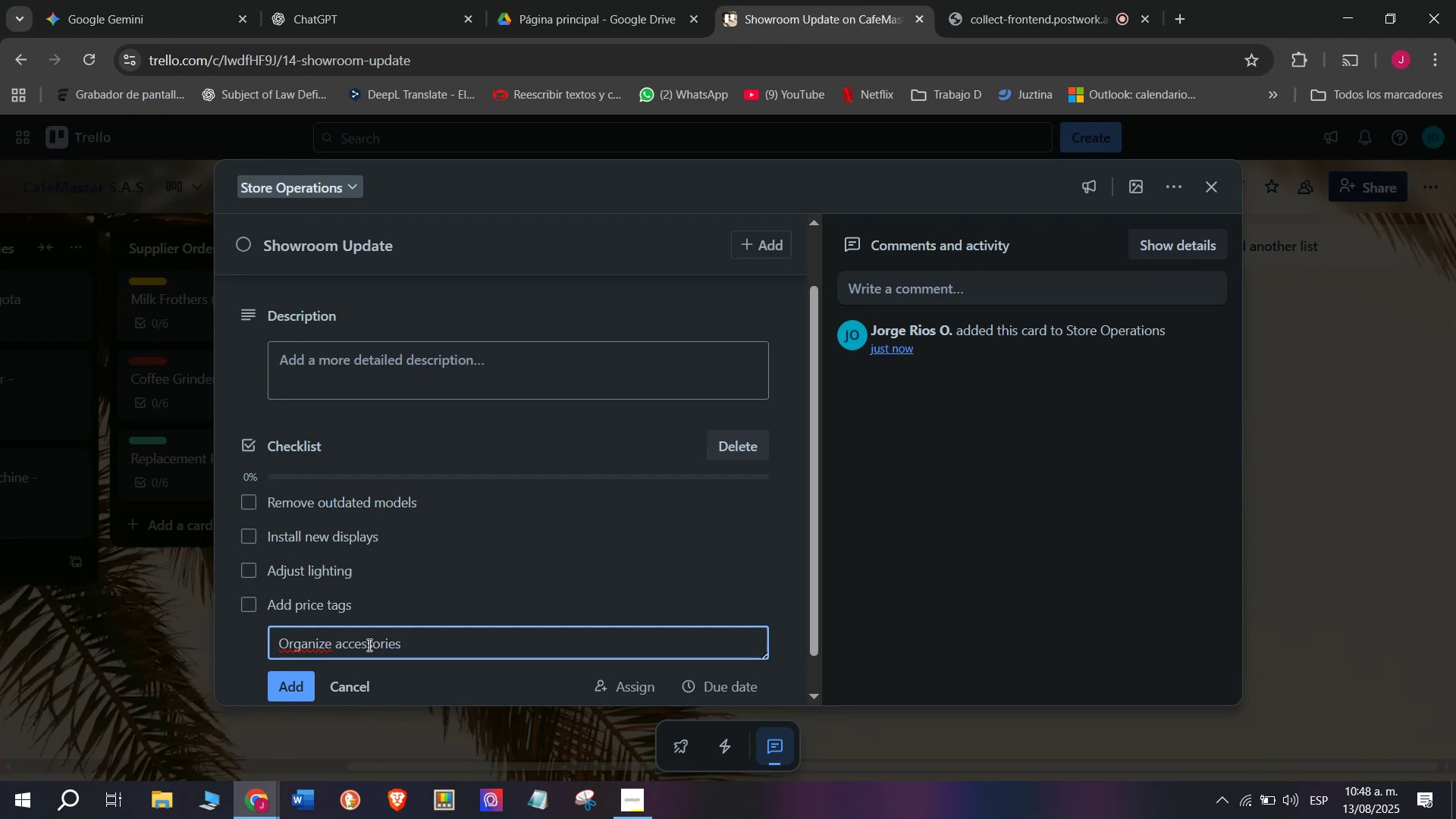 
key(Enter)
 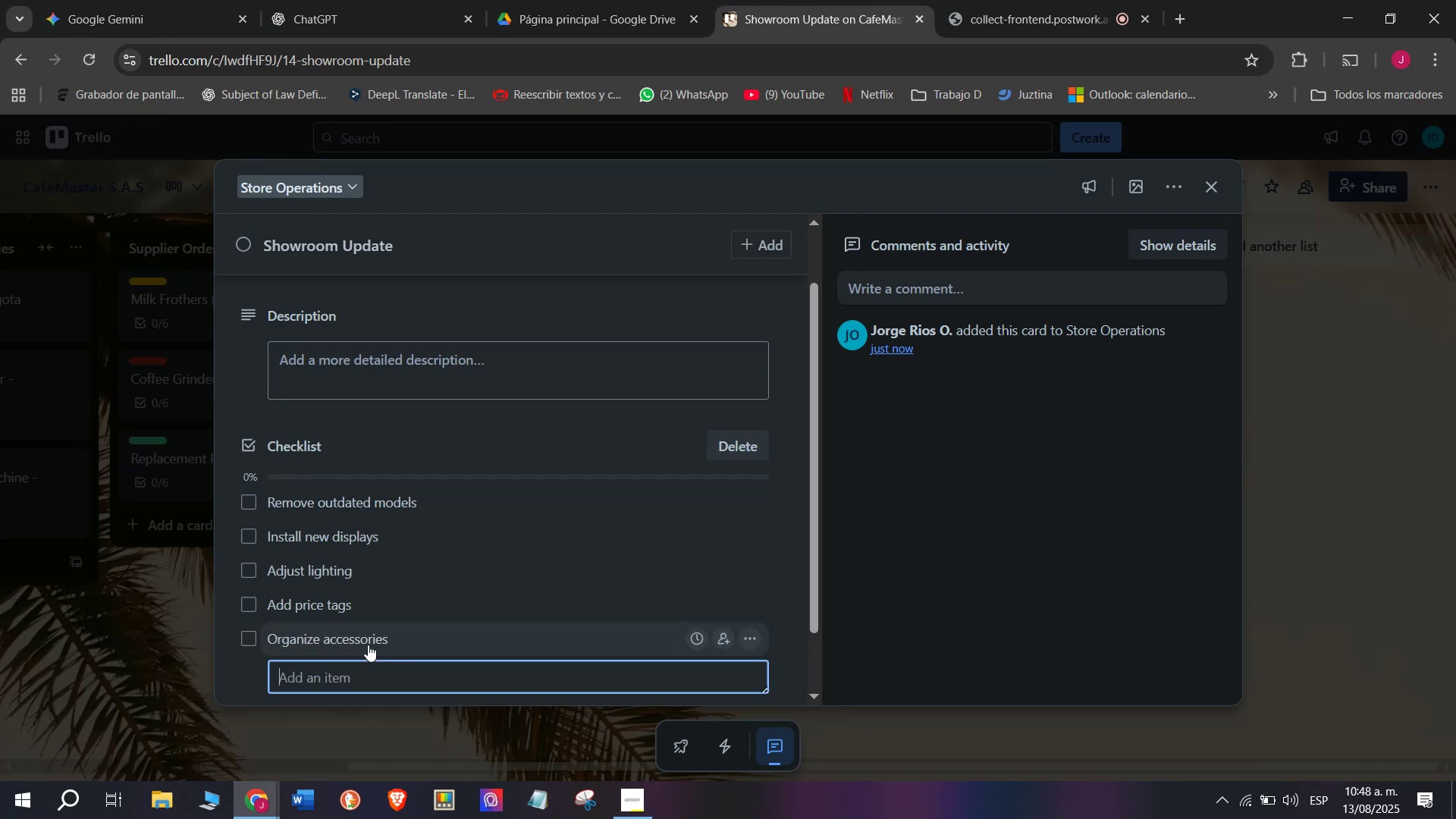 
type(Test )
 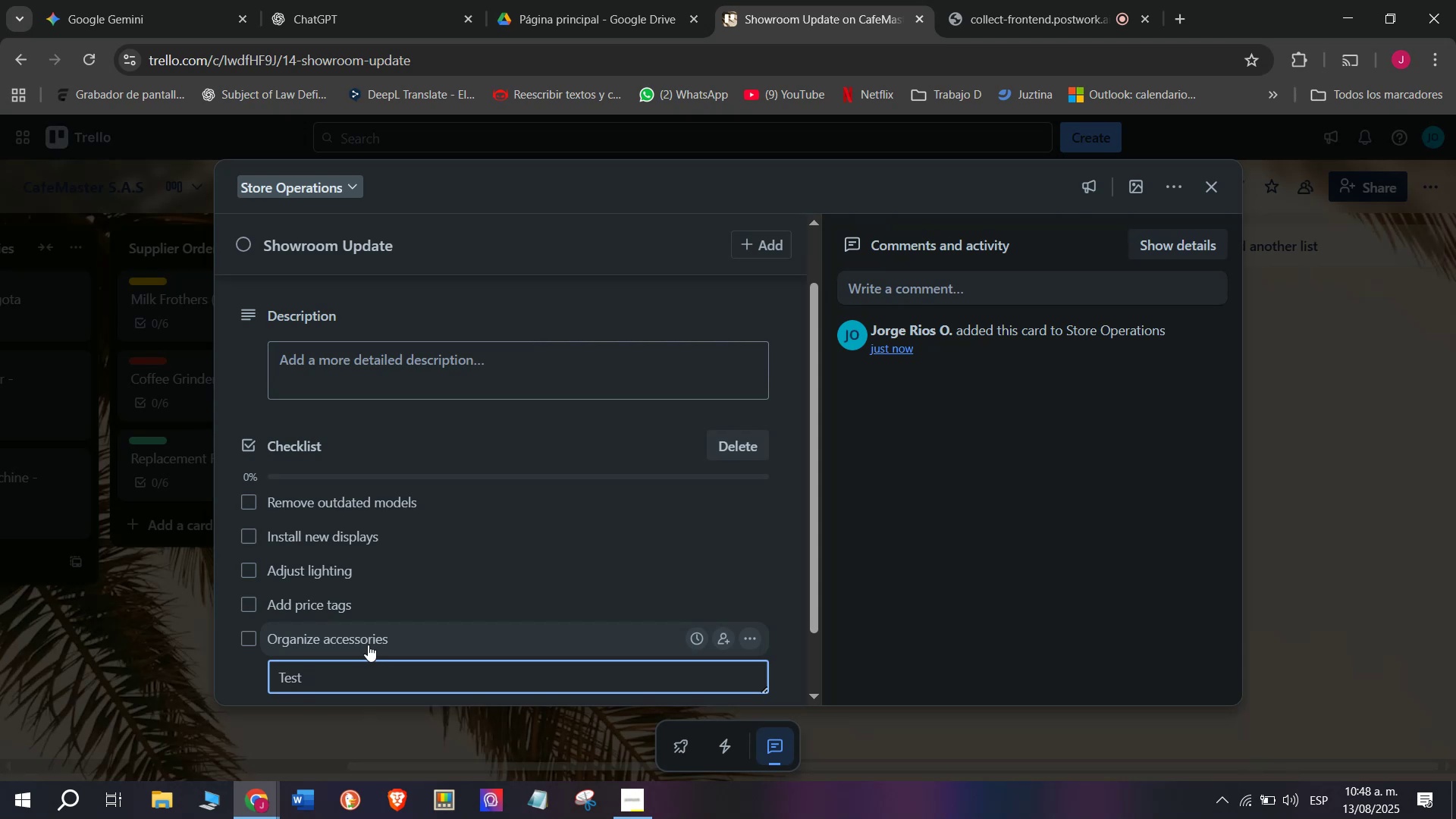 
type(mache)
 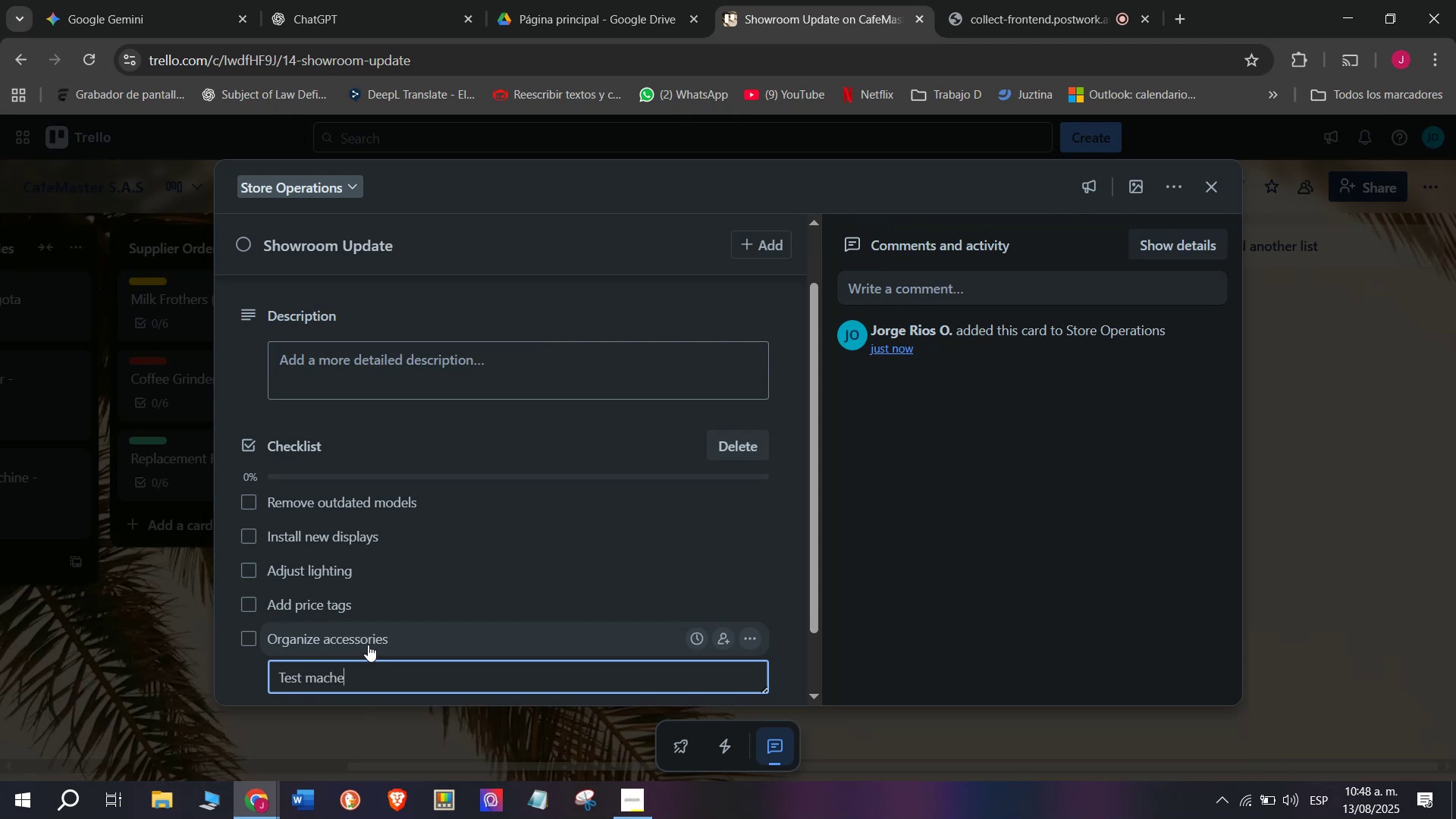 
key(Backspace)
type(ine)
 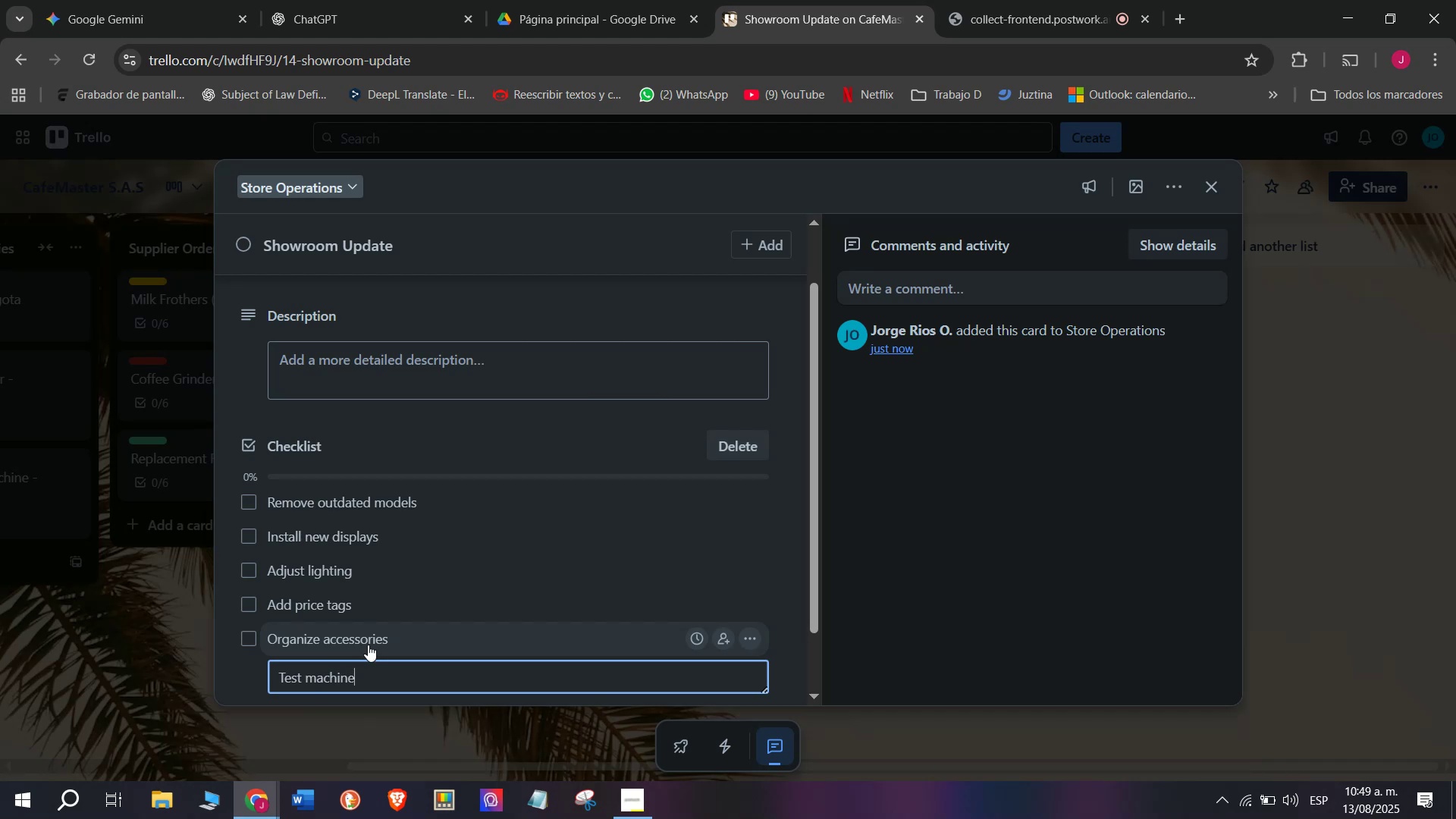 
wait(11.73)
 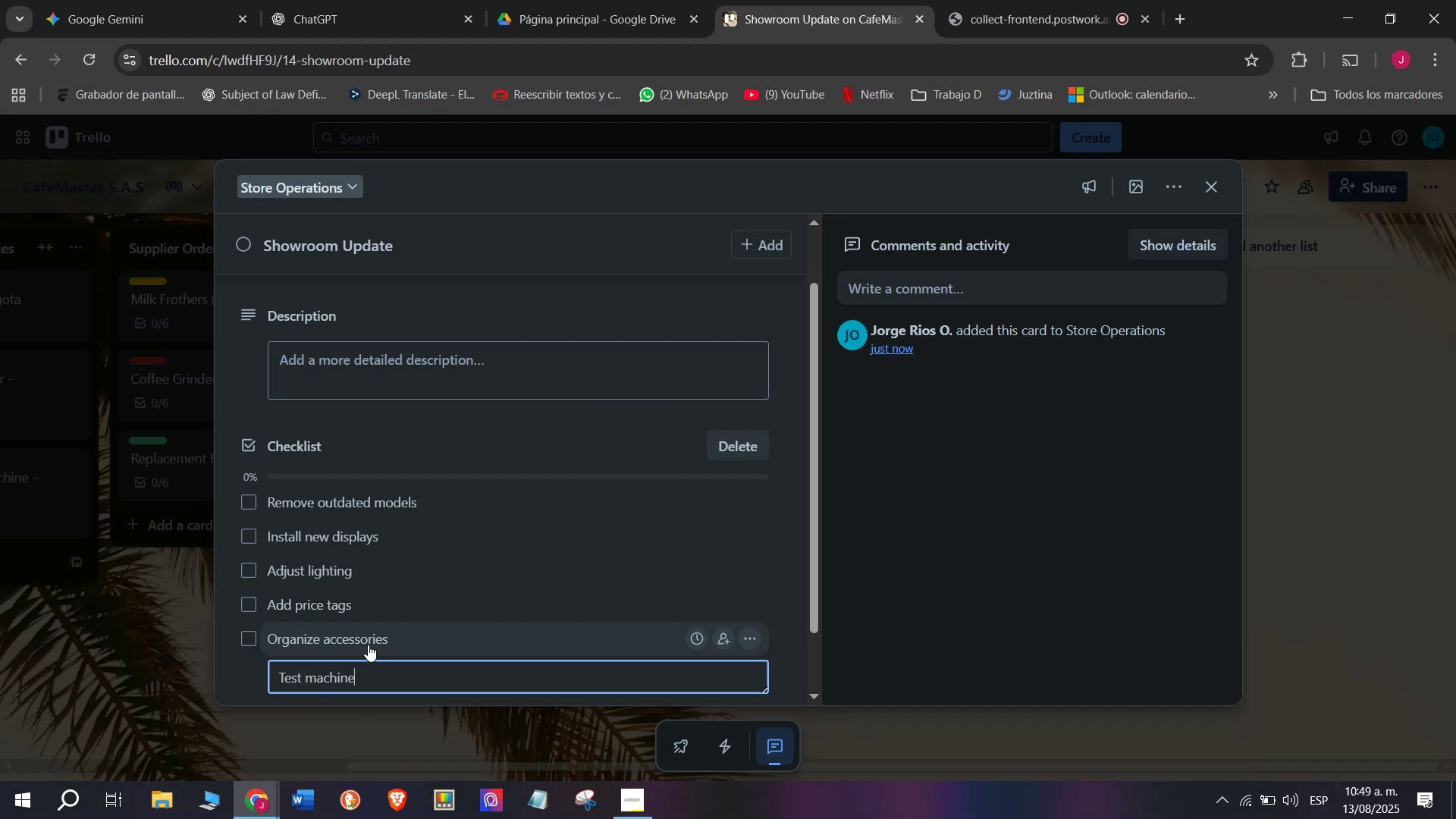 
key(S)
 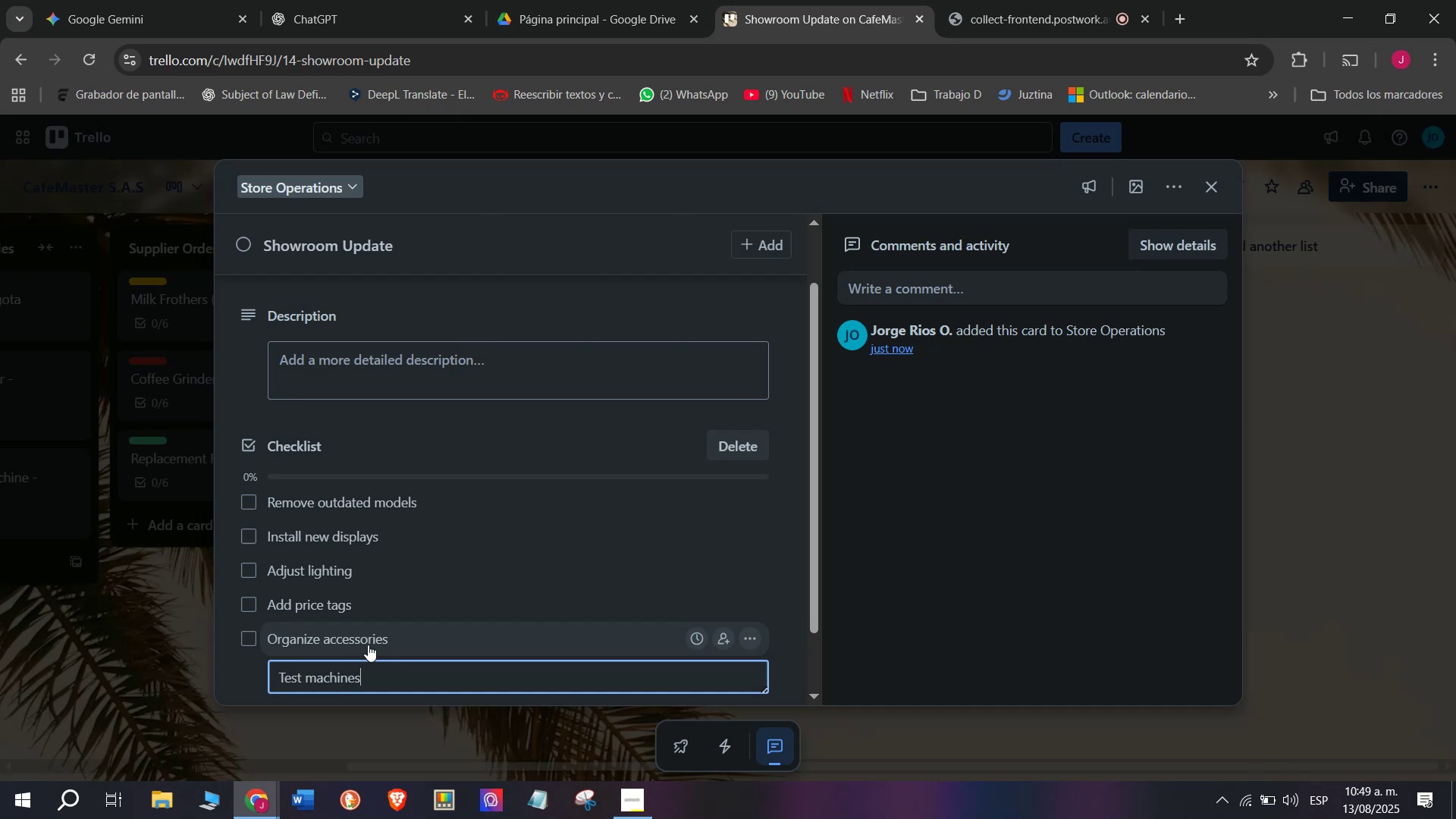 
key(Enter)
 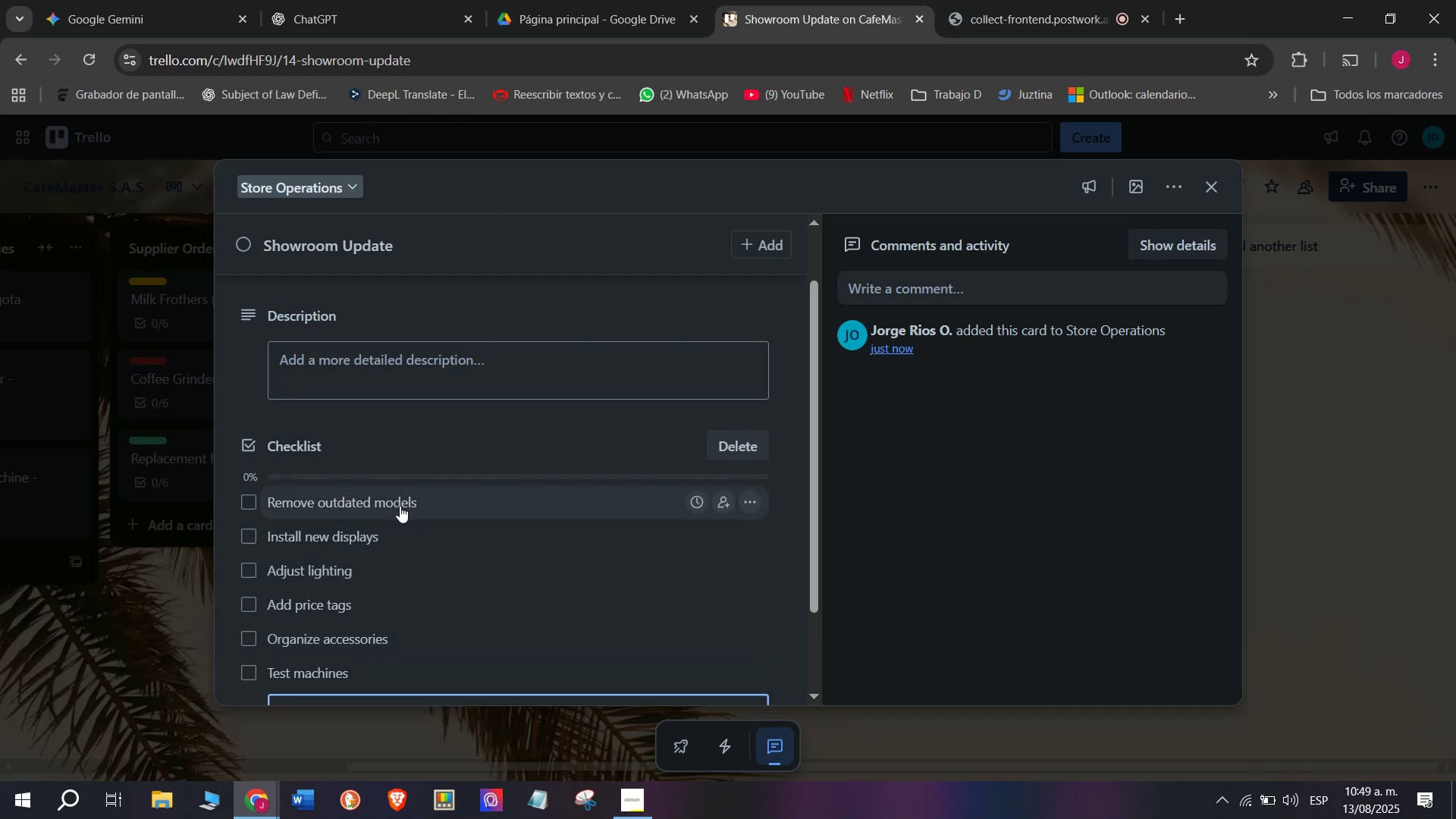 
scroll: coordinate [350, 467], scroll_direction: up, amount: 1.0
 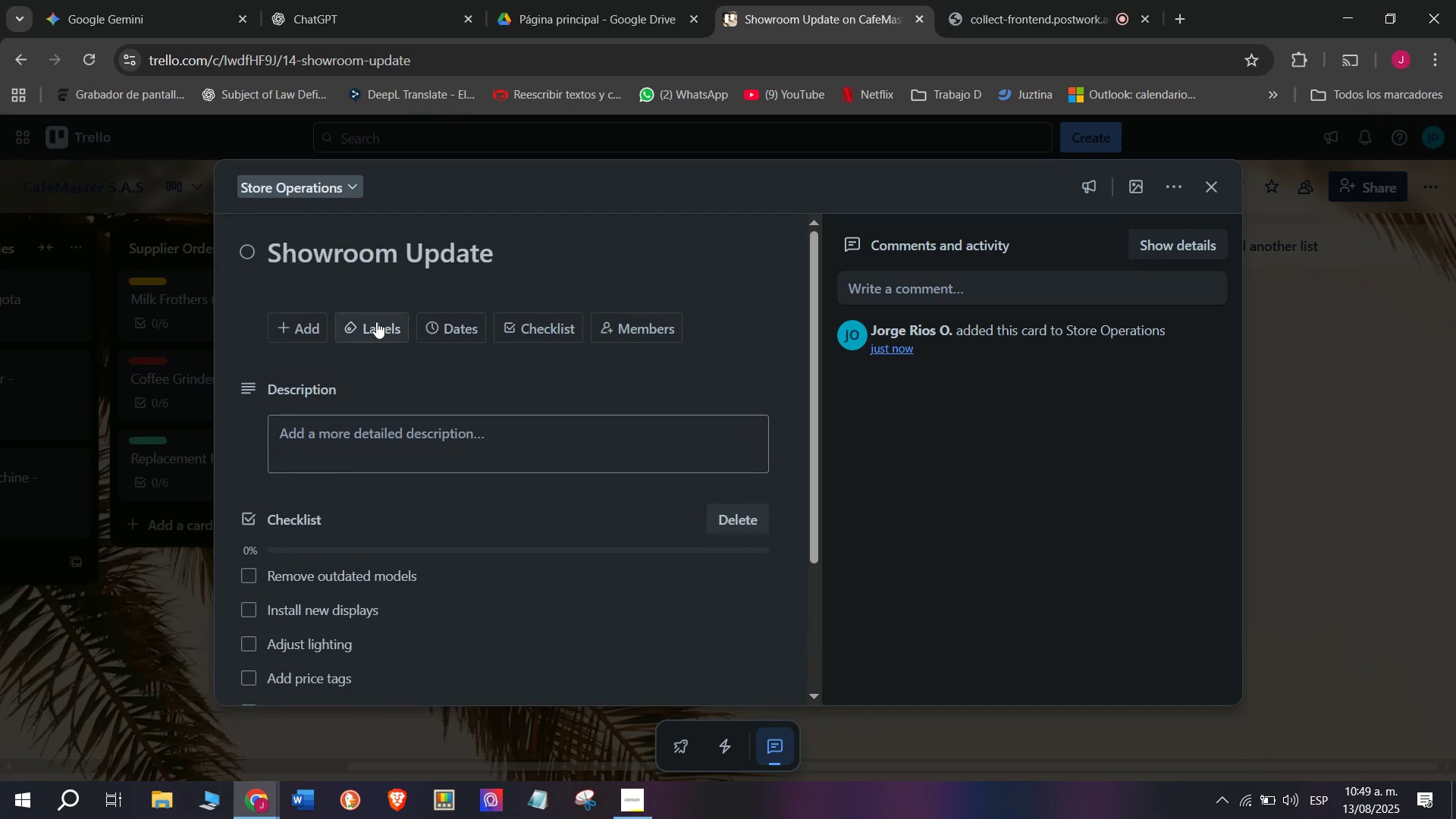 
left_click([376, 322])
 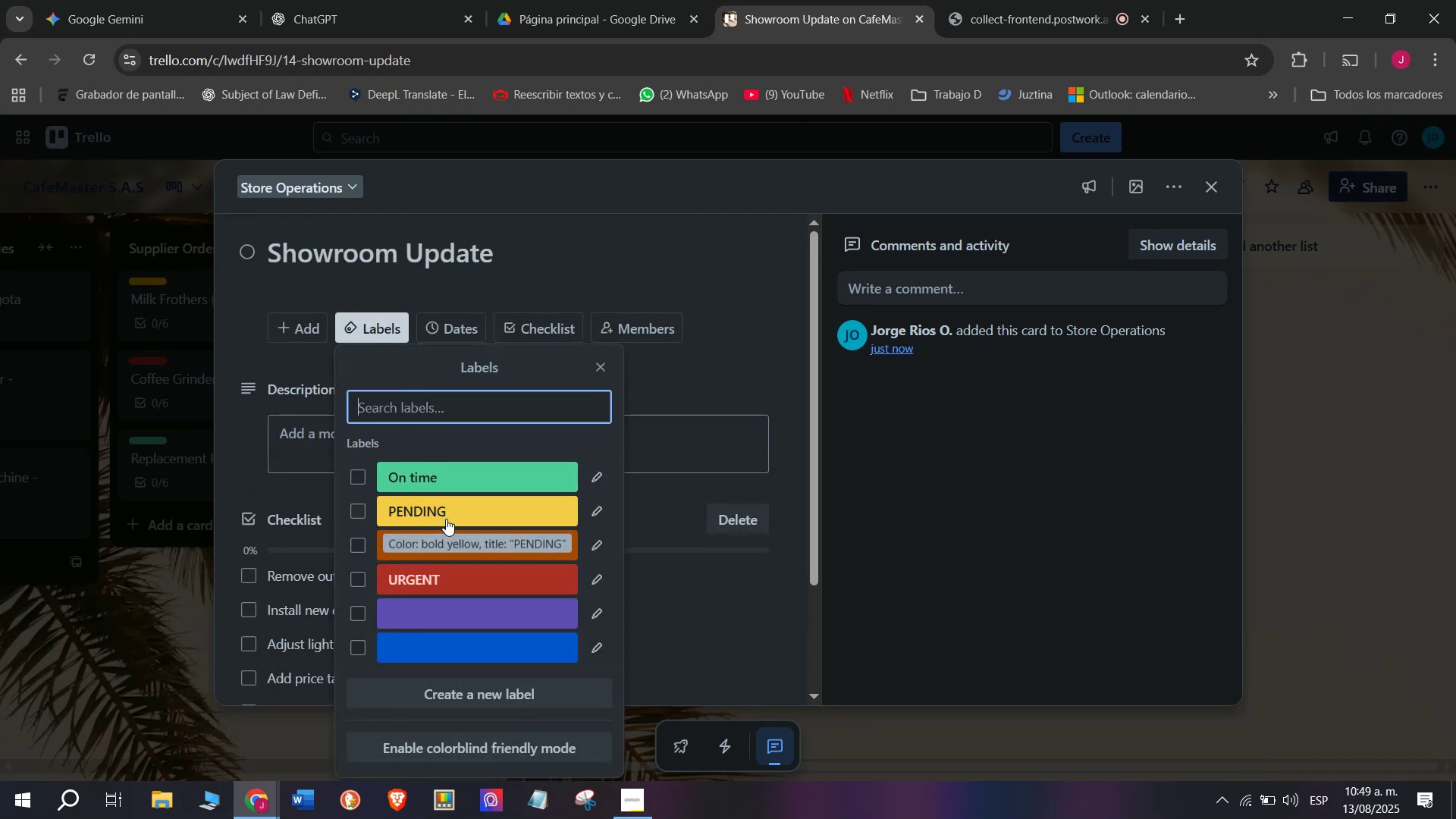 
left_click([450, 473])
 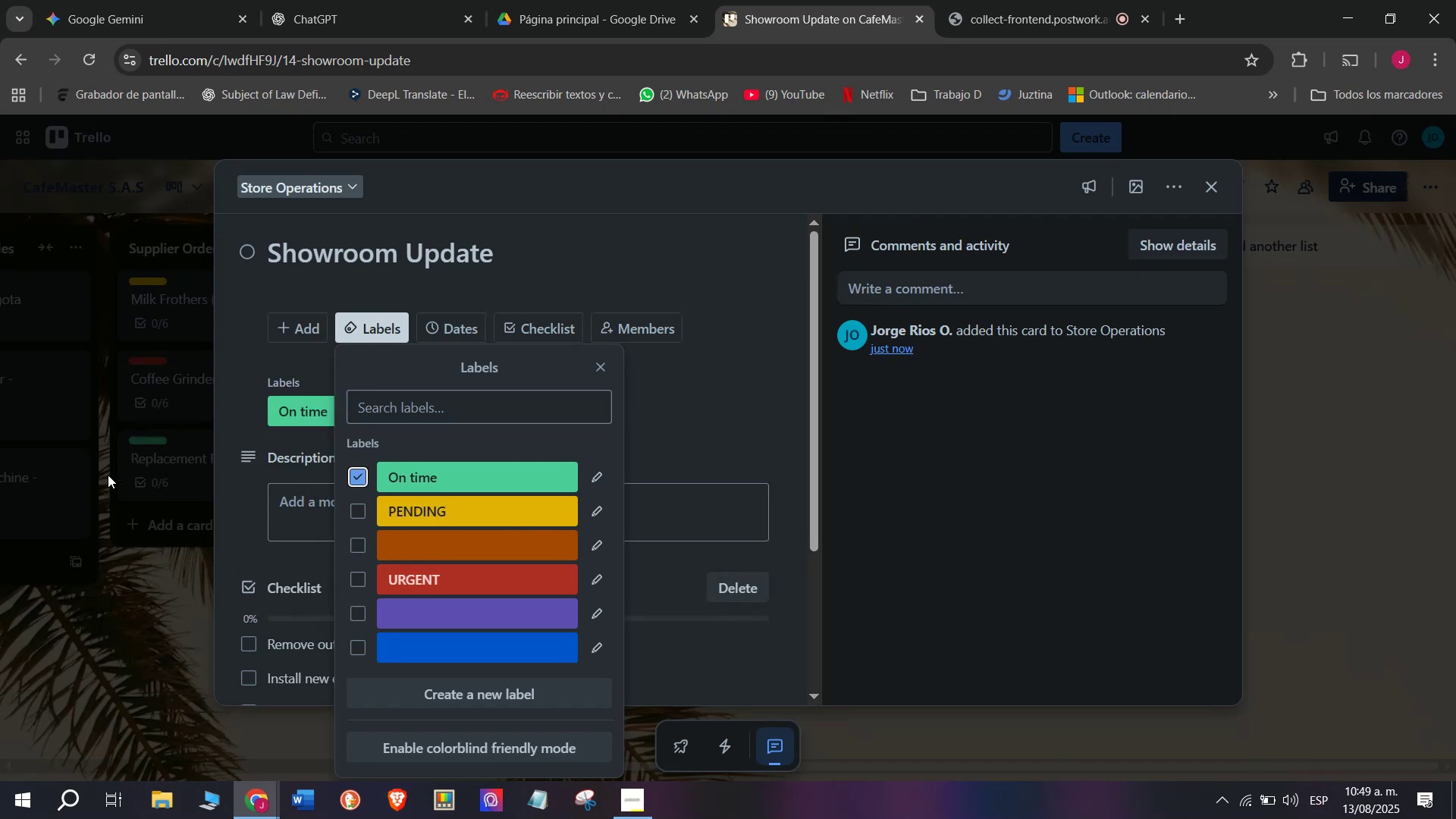 
double_click([108, 475])
 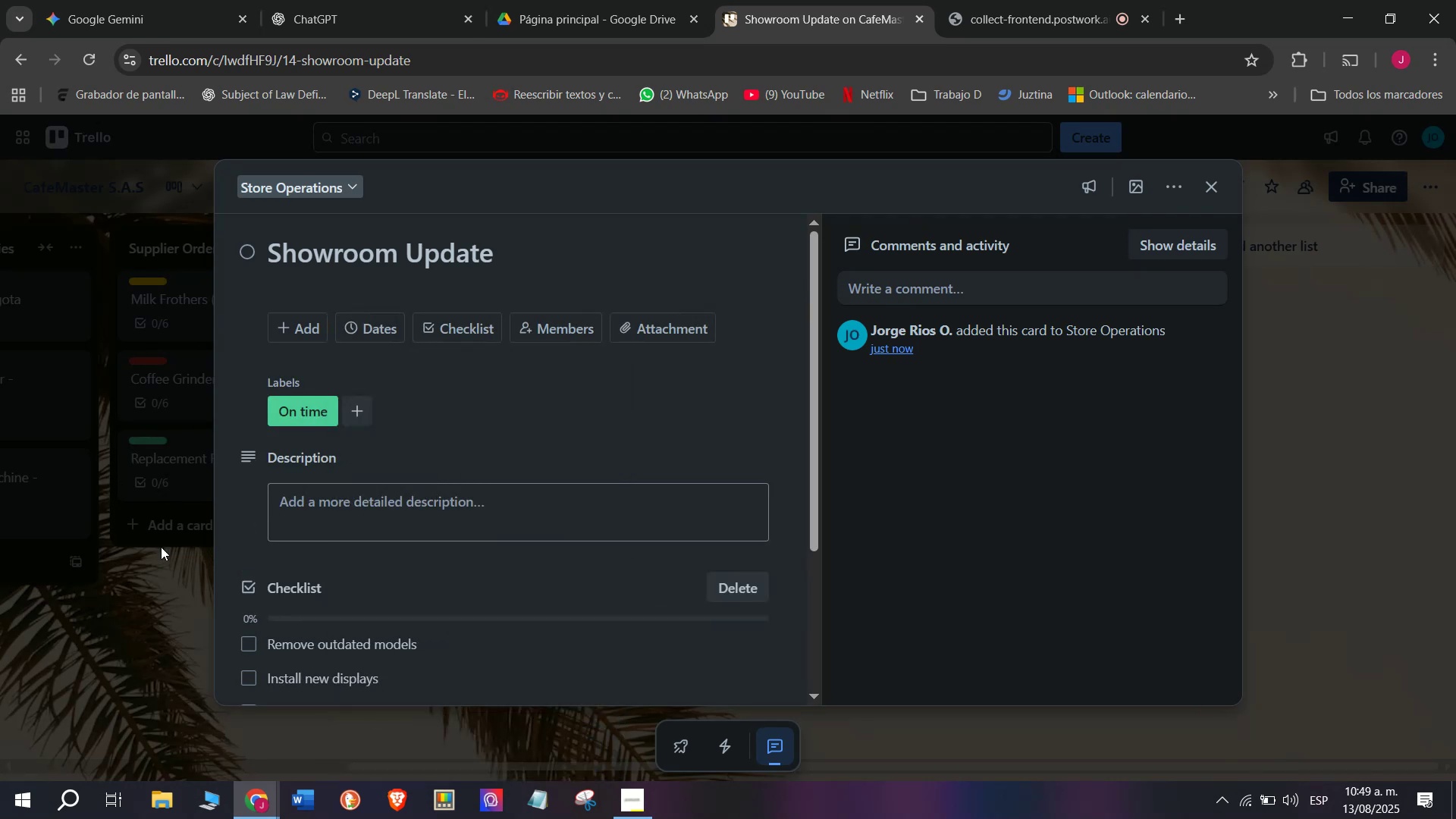 
left_click([163, 550])
 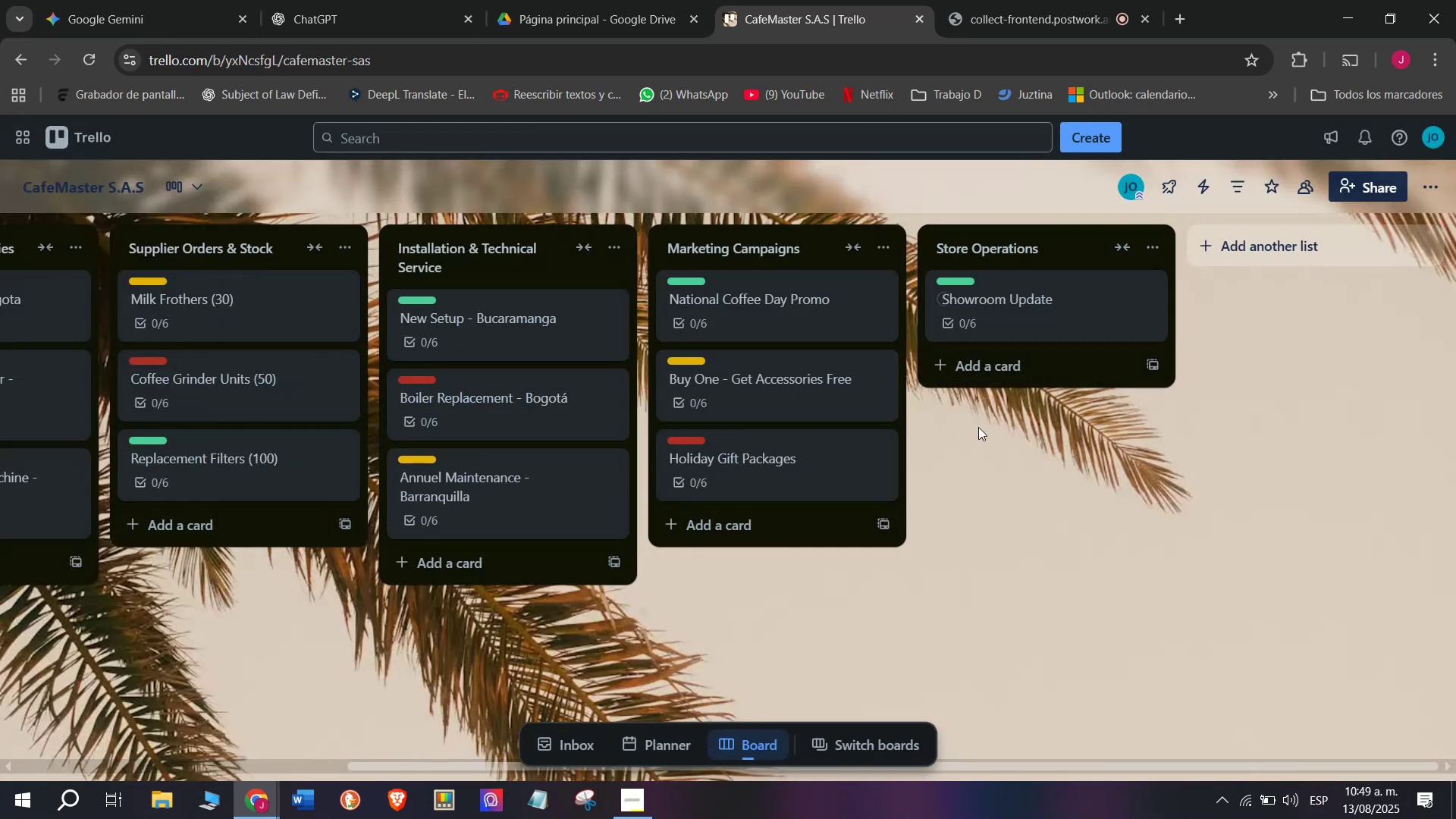 
left_click([1012, 381])
 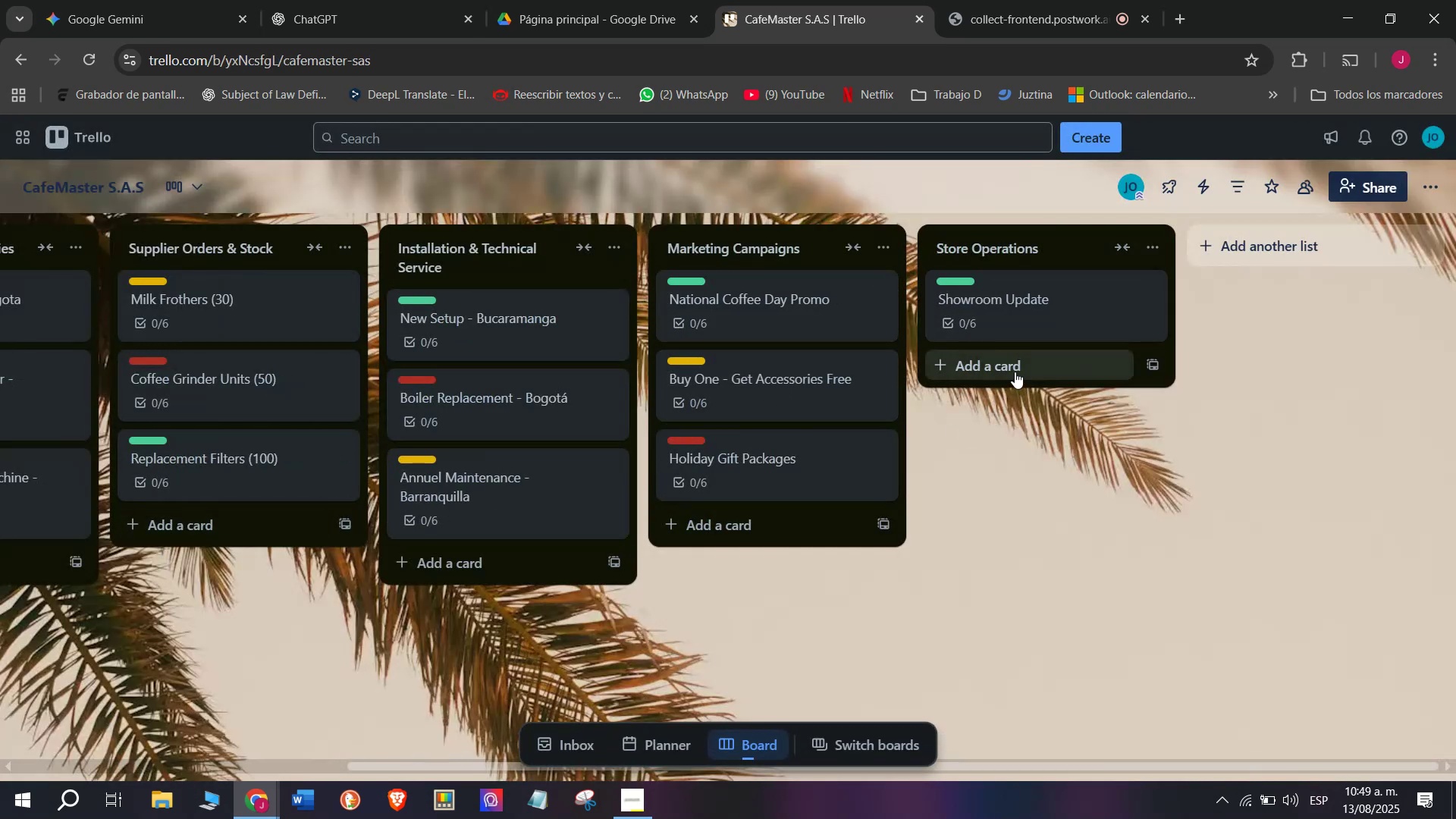 
left_click([1015, 370])
 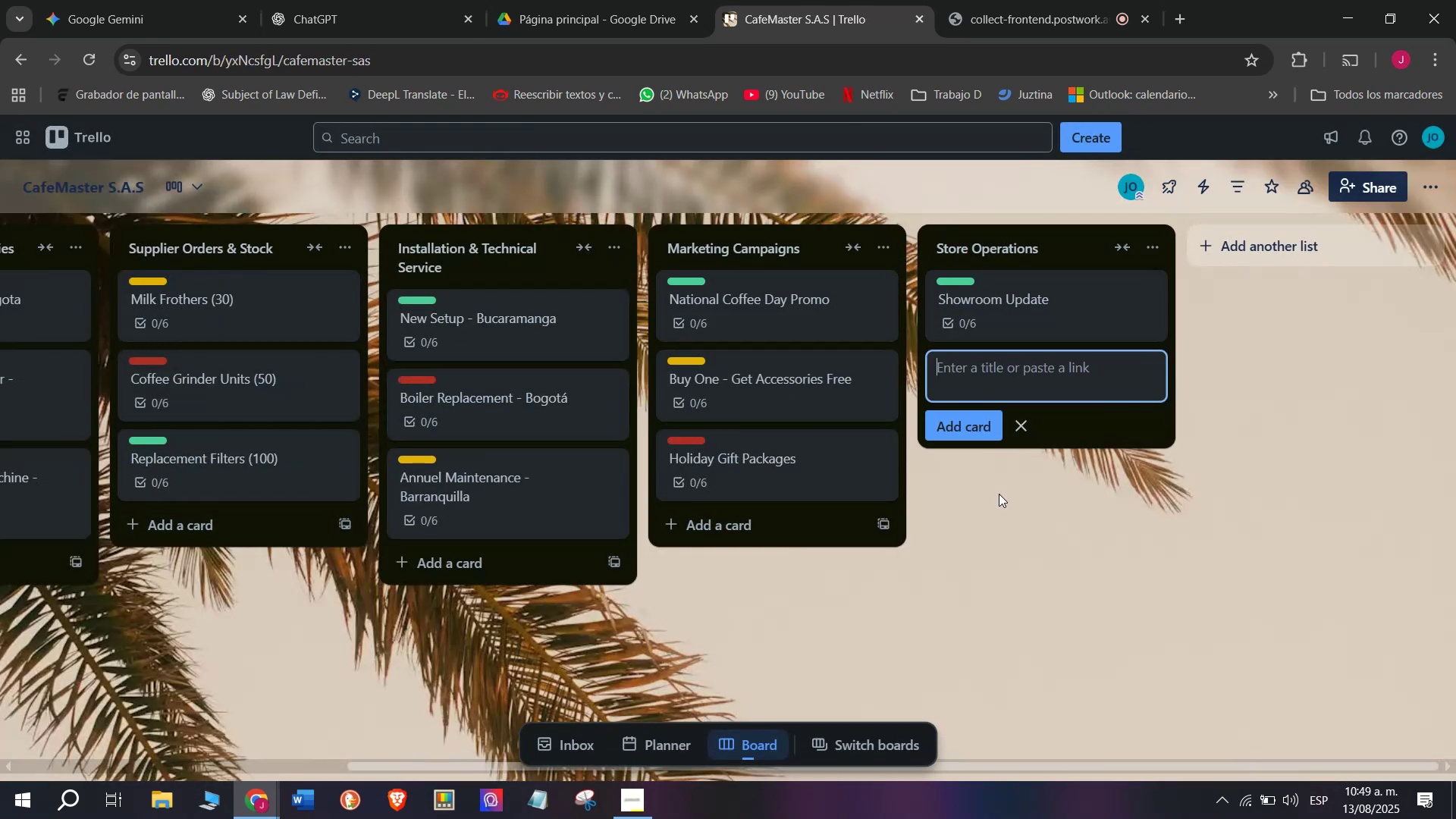 
type(Inventory Review)
 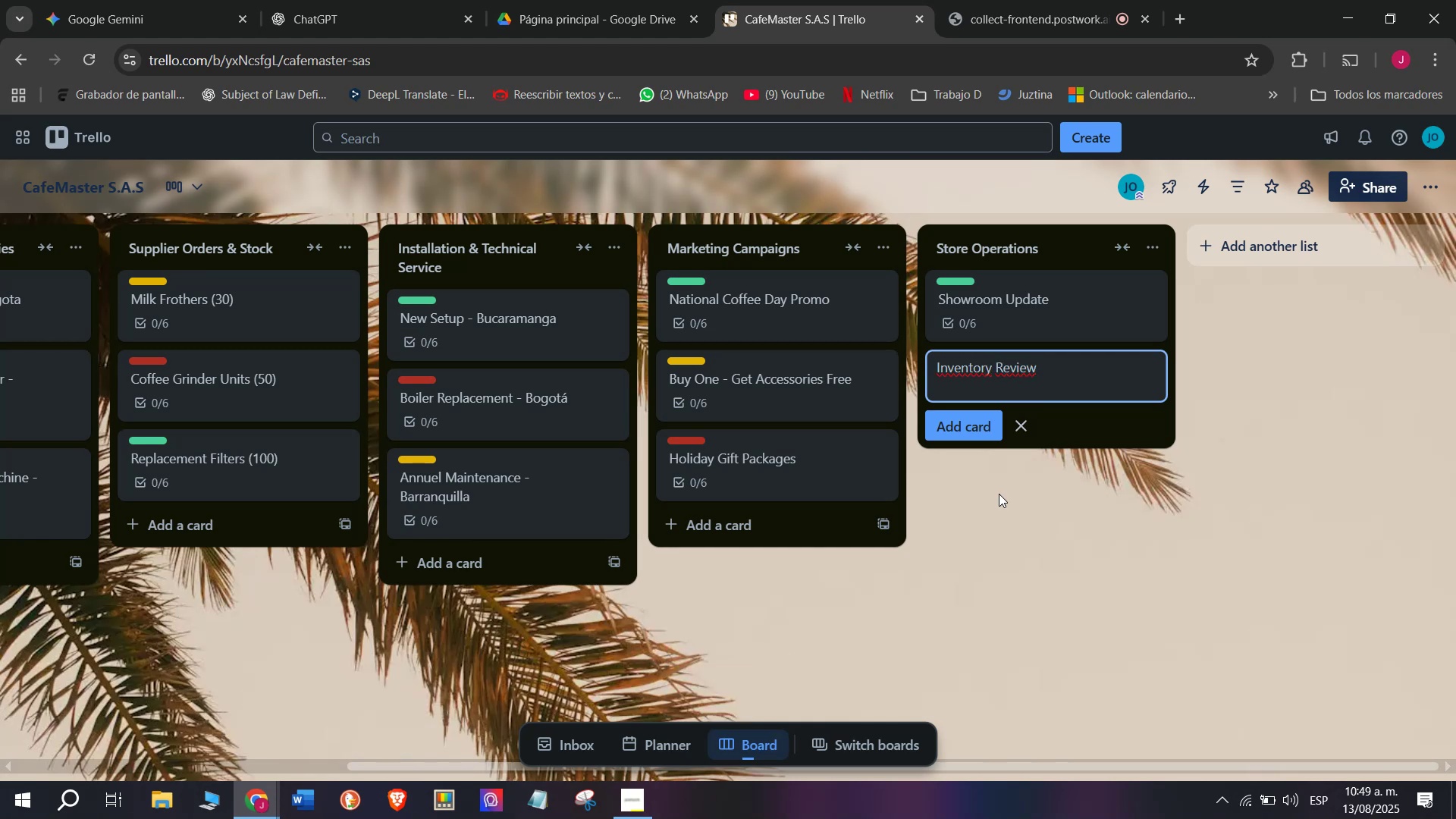 
wait(10.01)
 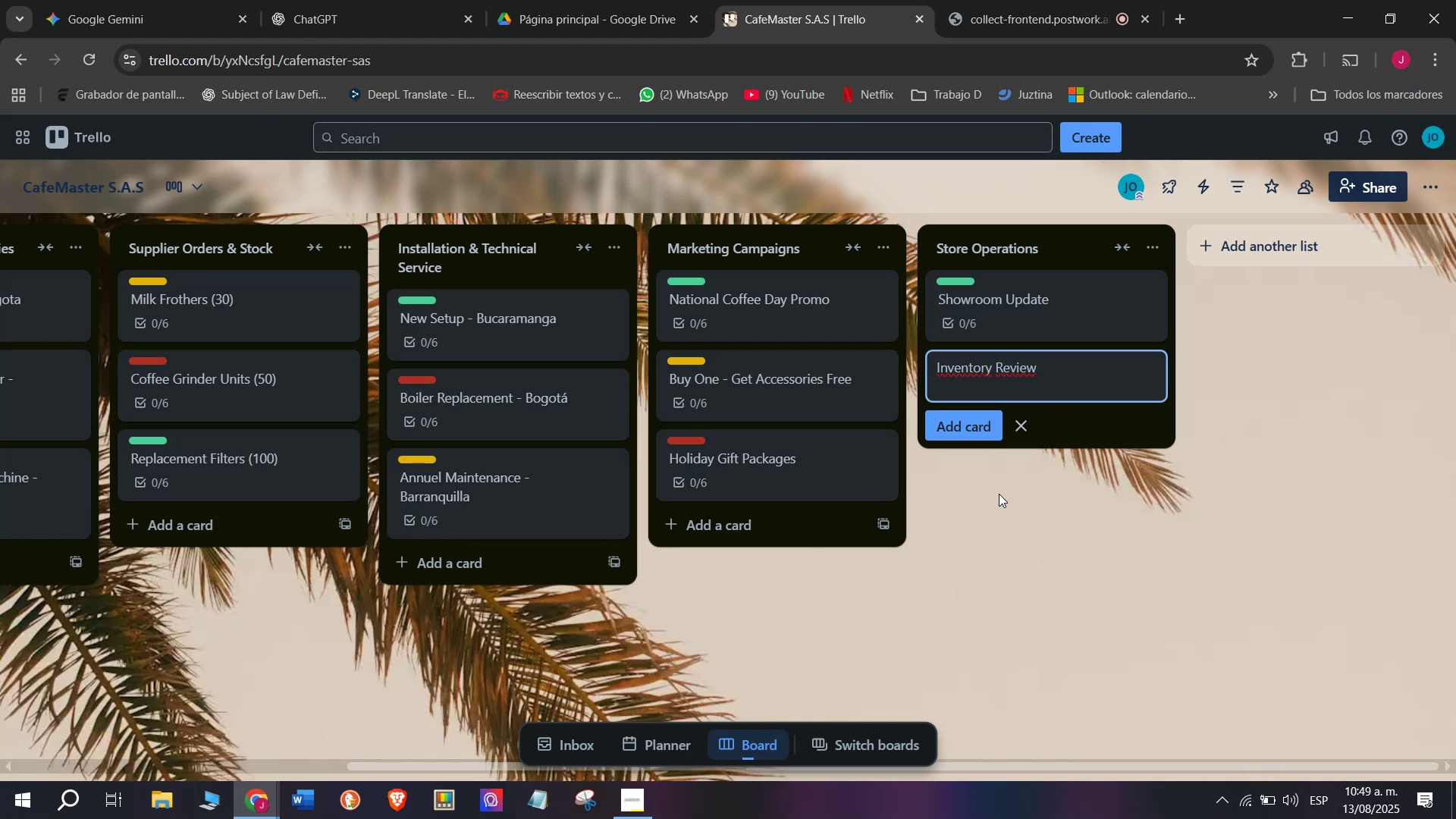 
left_click([981, 422])
 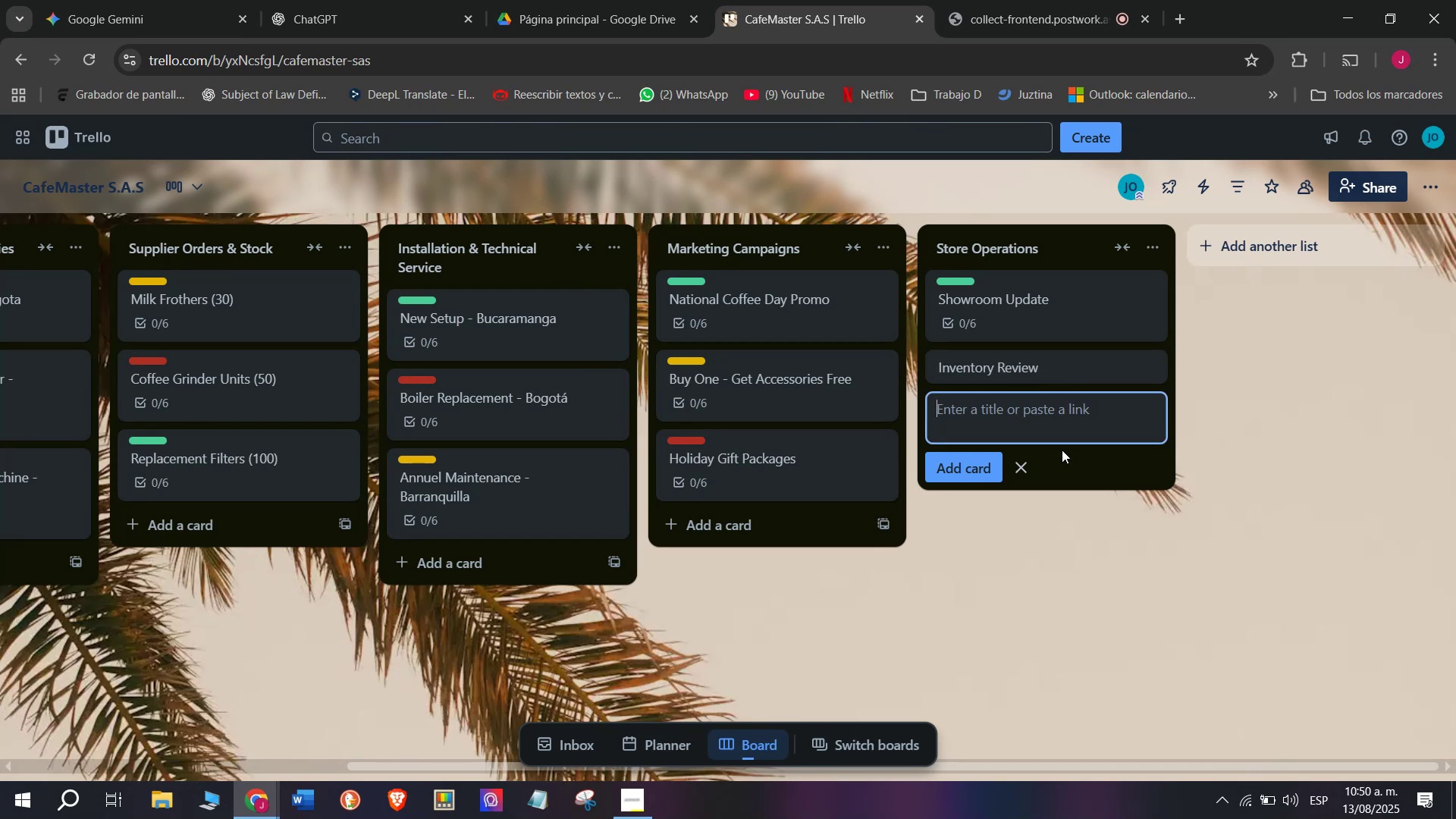 
wait(23.12)
 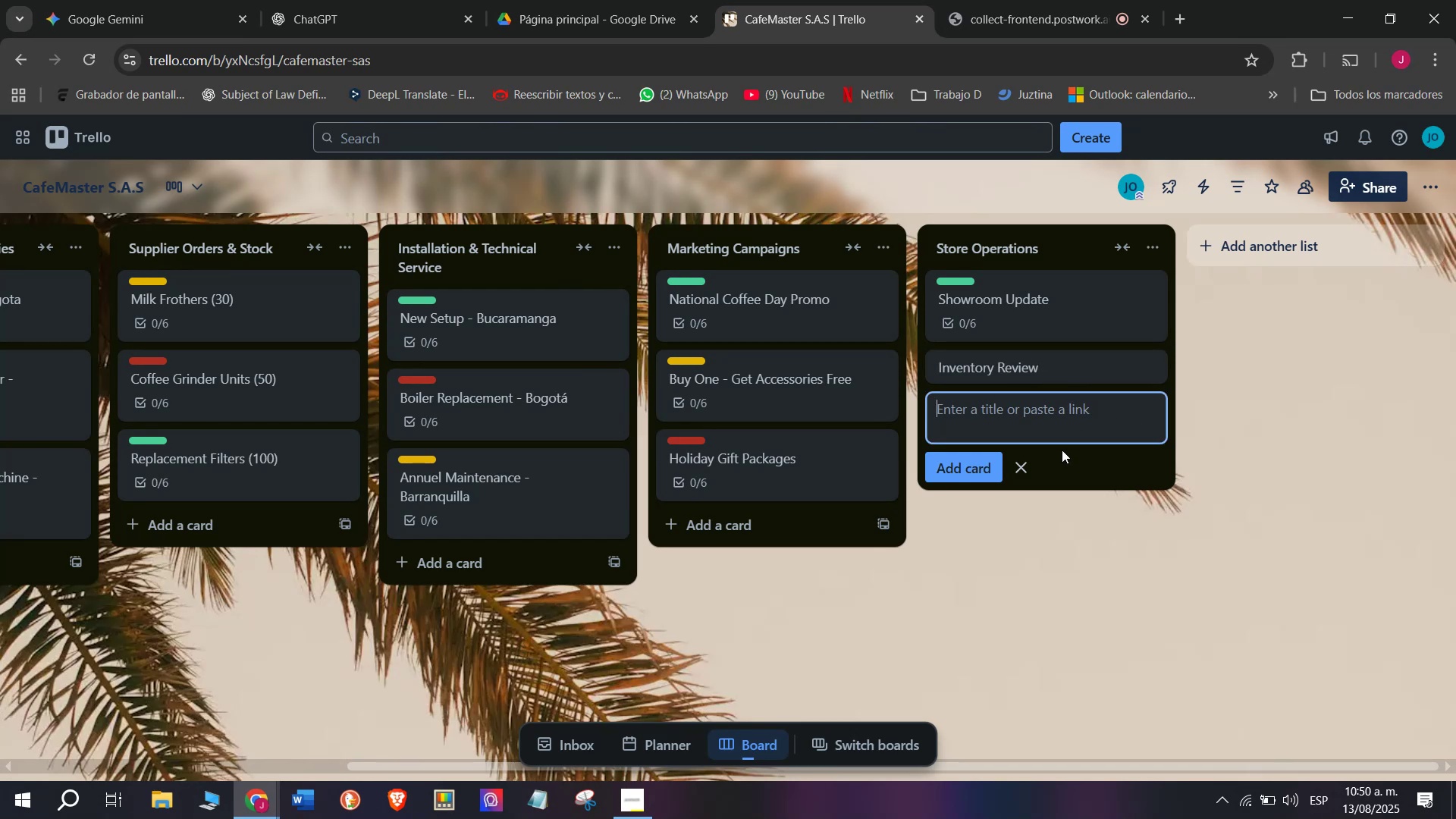 
left_click([1040, 370])
 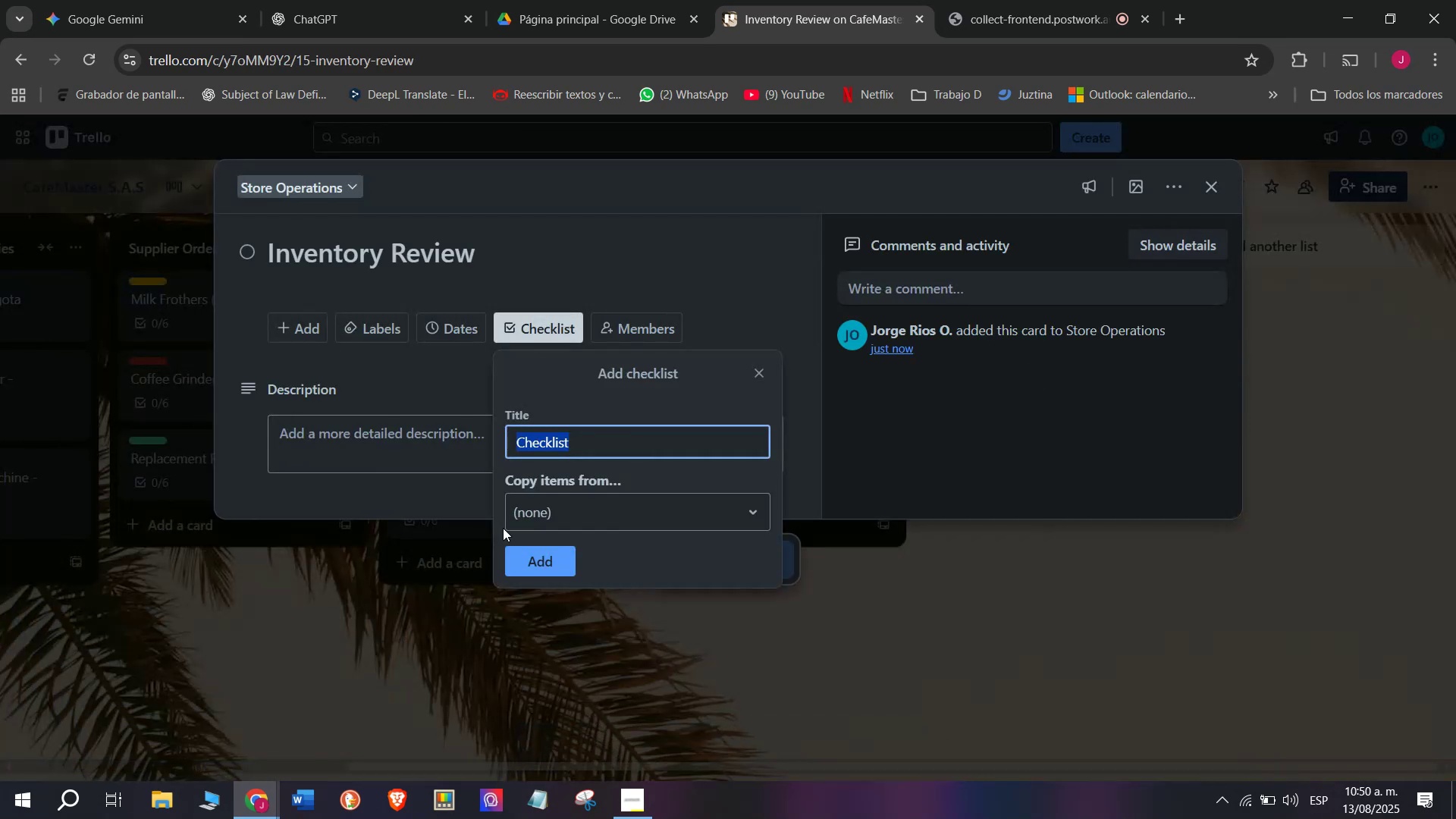 
left_click([553, 560])
 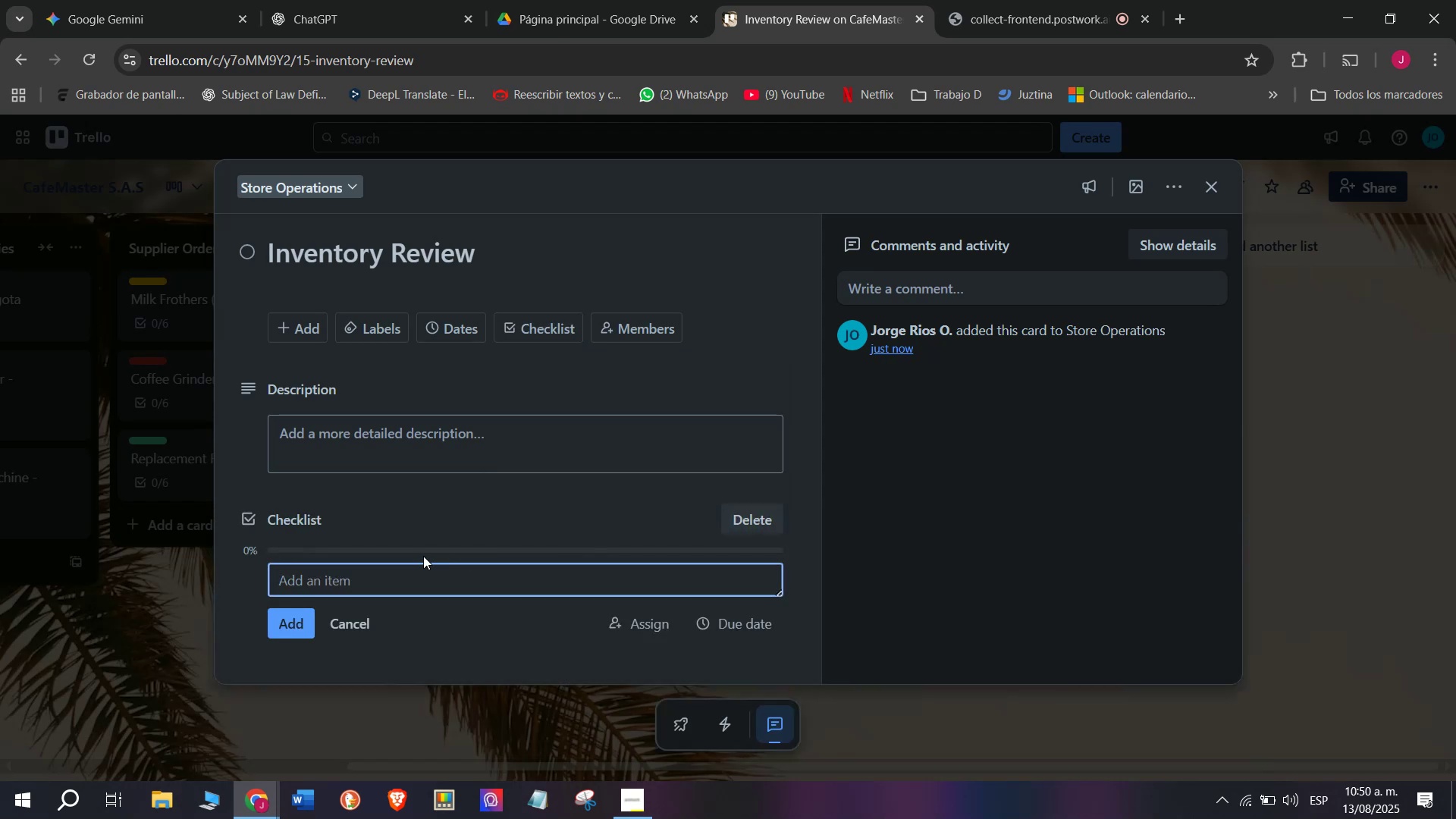 
type(Count all products)
 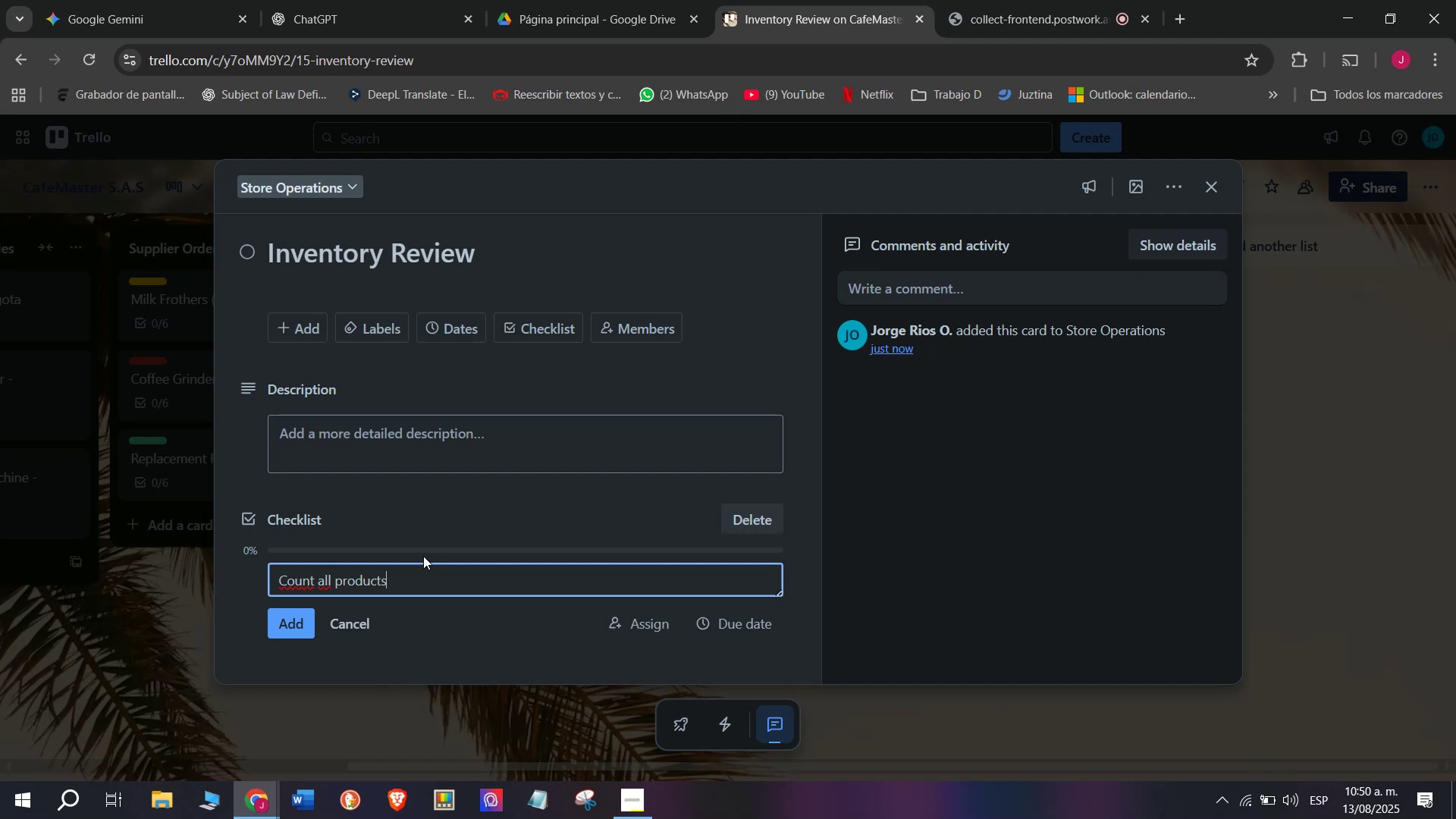 
key(Enter)
 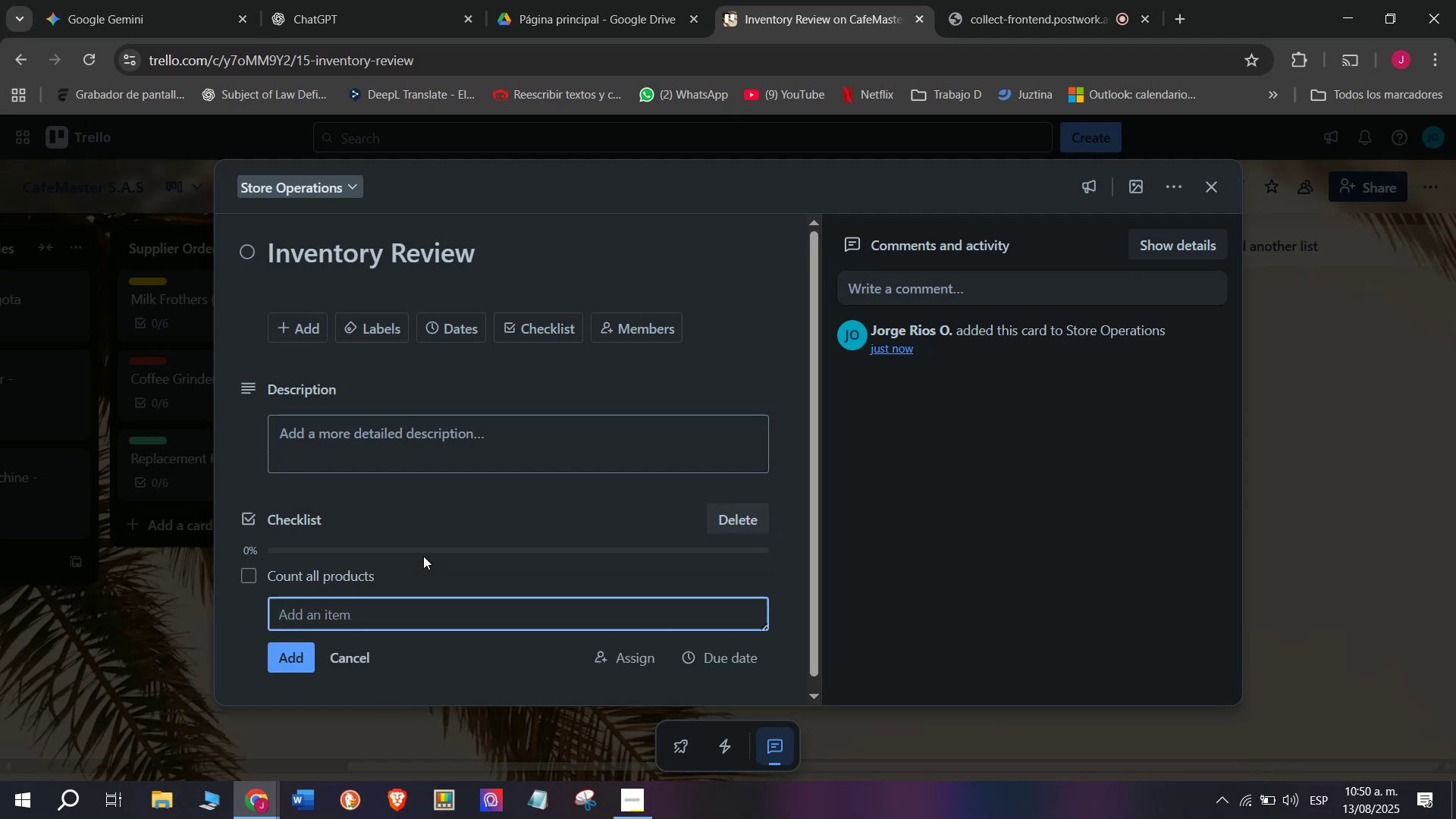 
type(Check condition)
 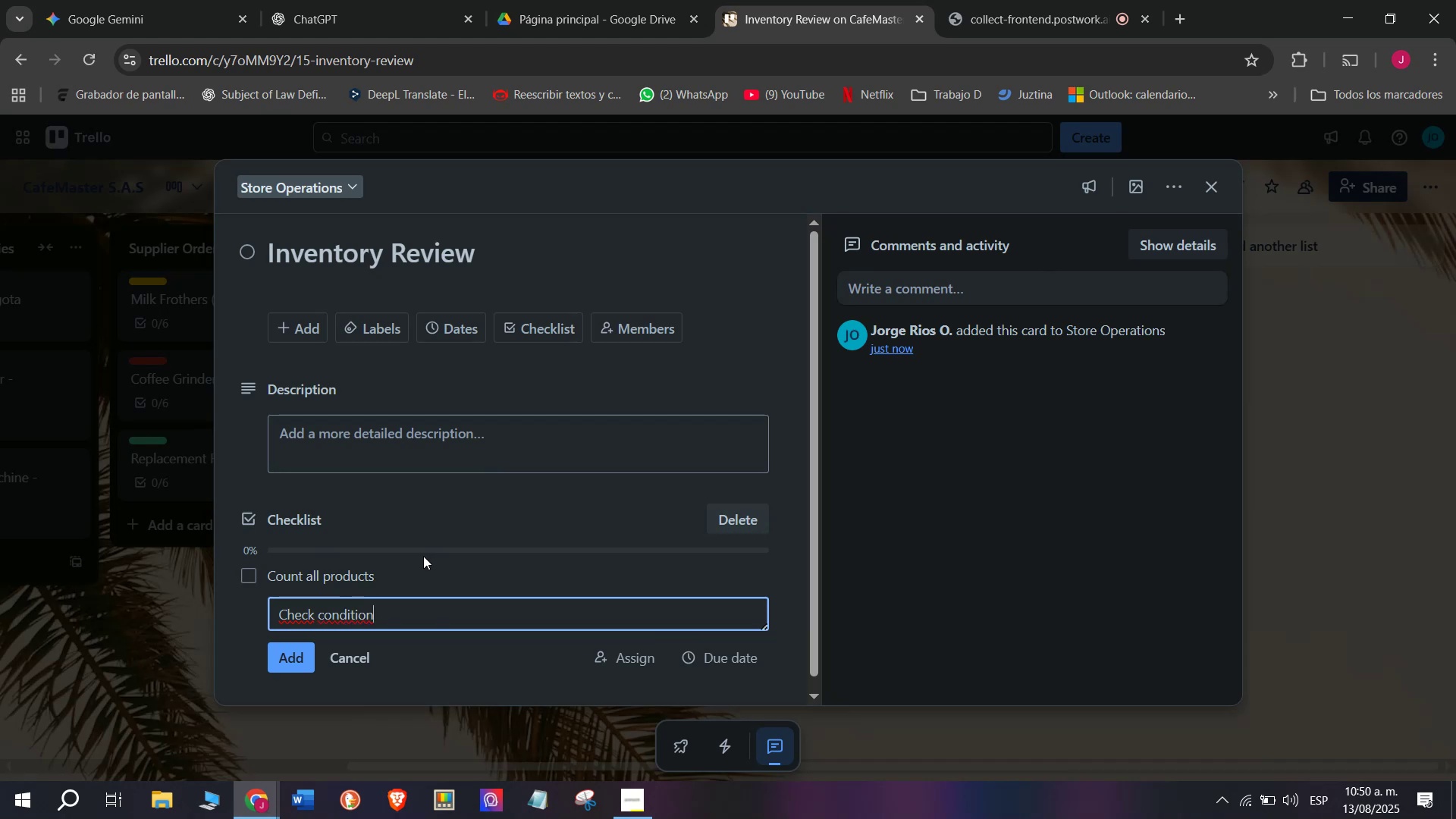 
key(Enter)
 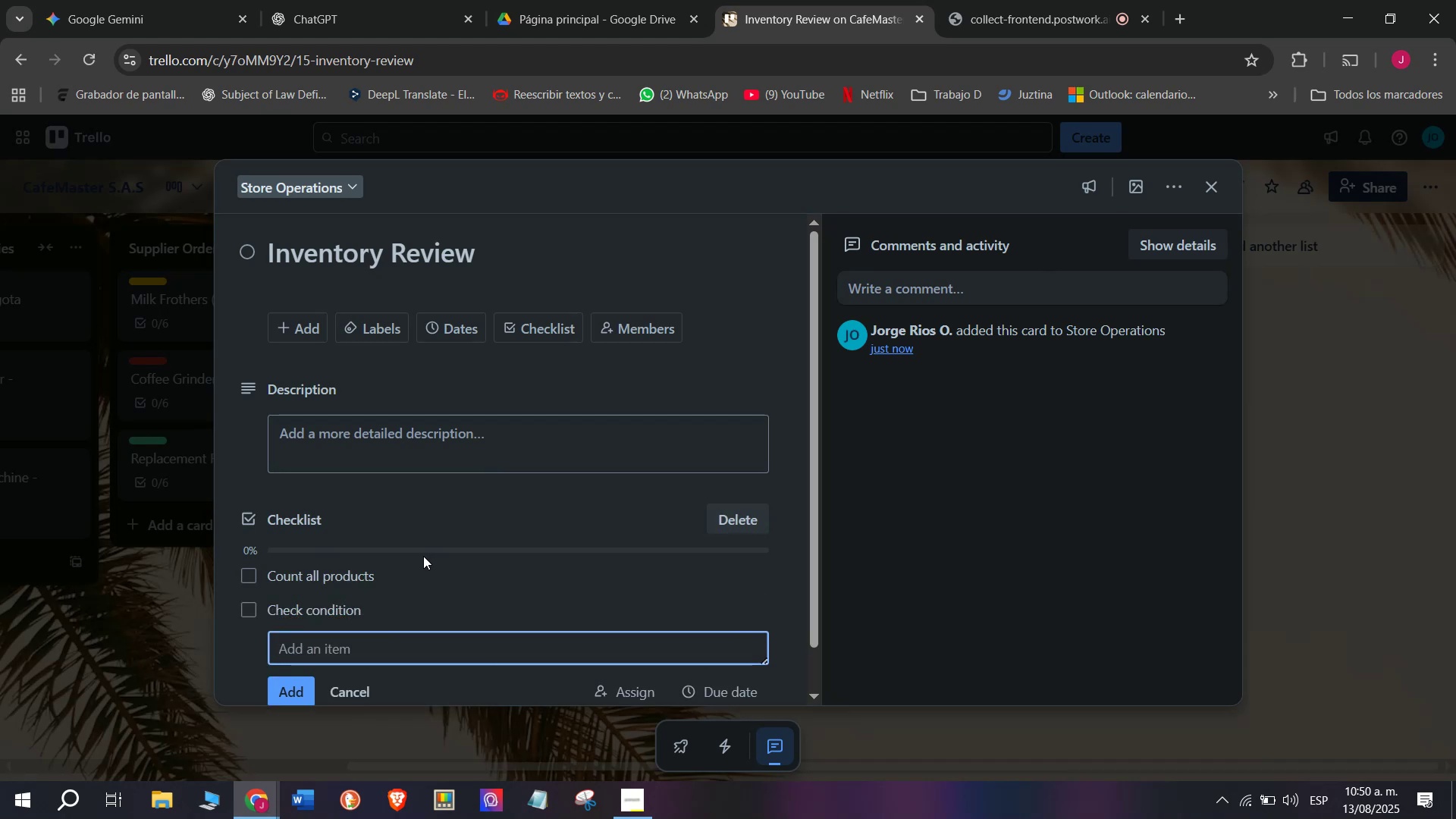 
type(Identid)
key(Backspace)
type(fty)
key(Backspace)
type(y low stock)
 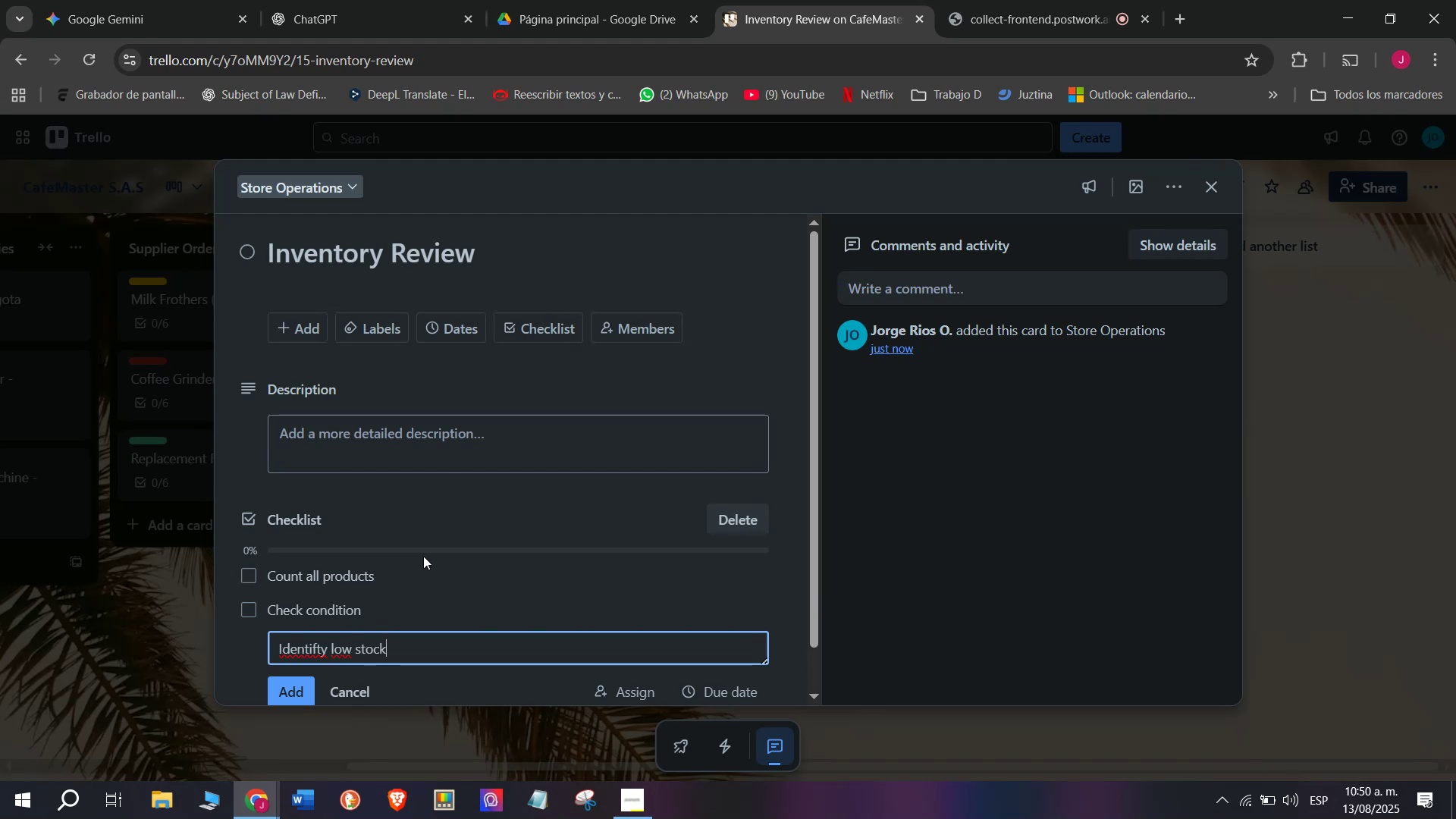 
key(Enter)
 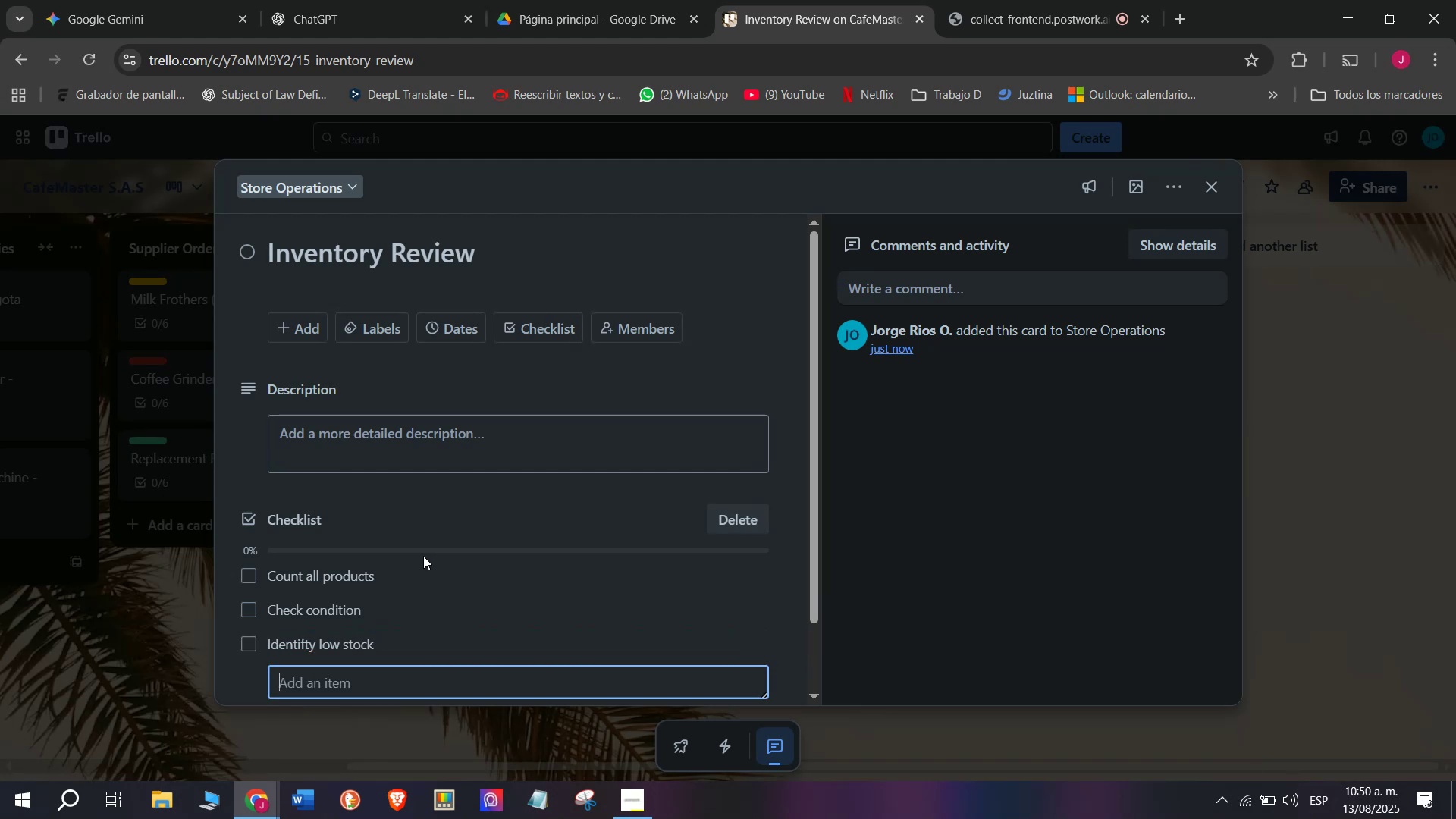 
type(Update spfware)
key(Backspace)
key(Backspace)
key(Backspace)
key(Backspace)
key(Backspace)
key(Backspace)
type(ofware)
 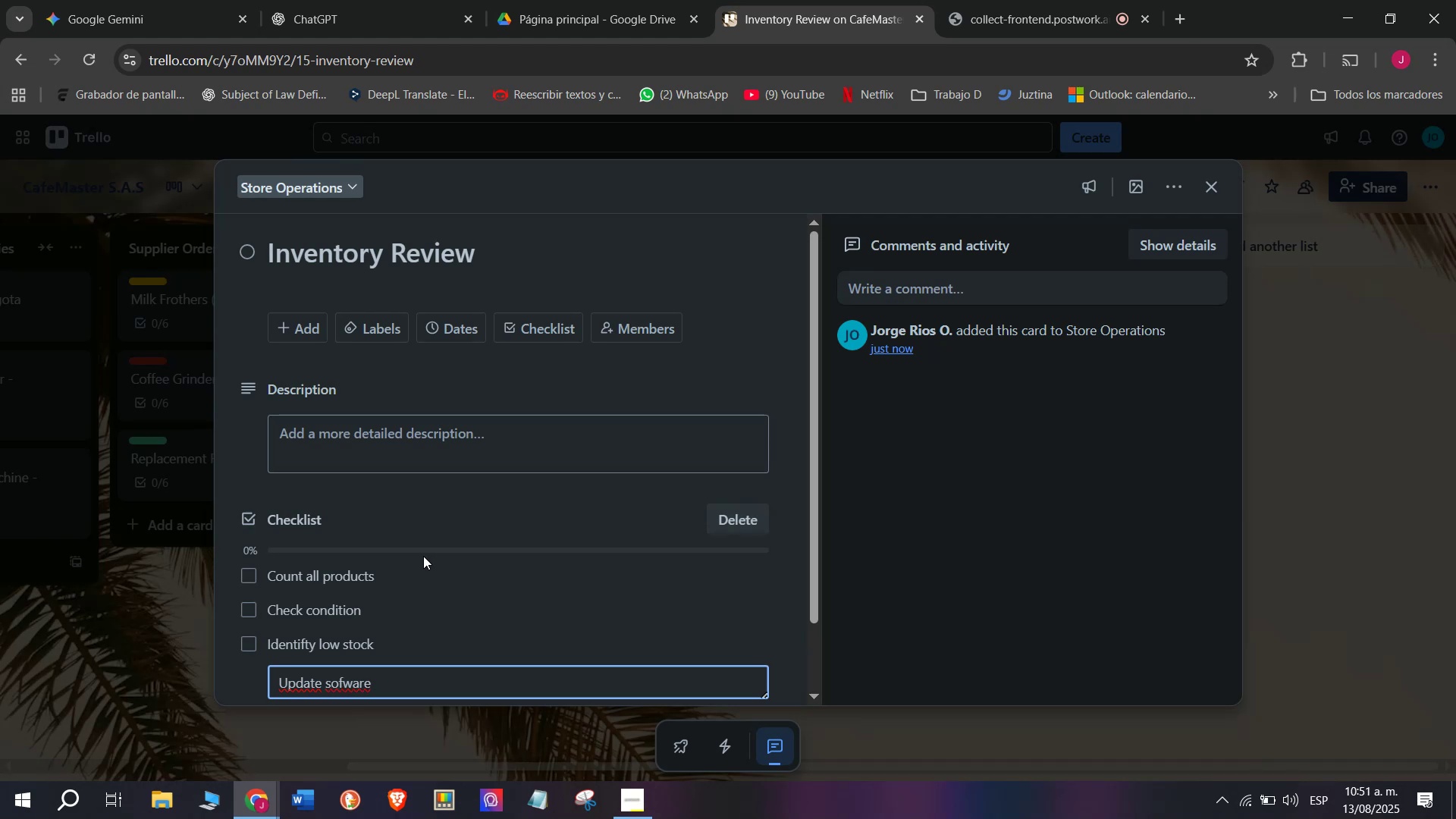 
wait(6.66)
 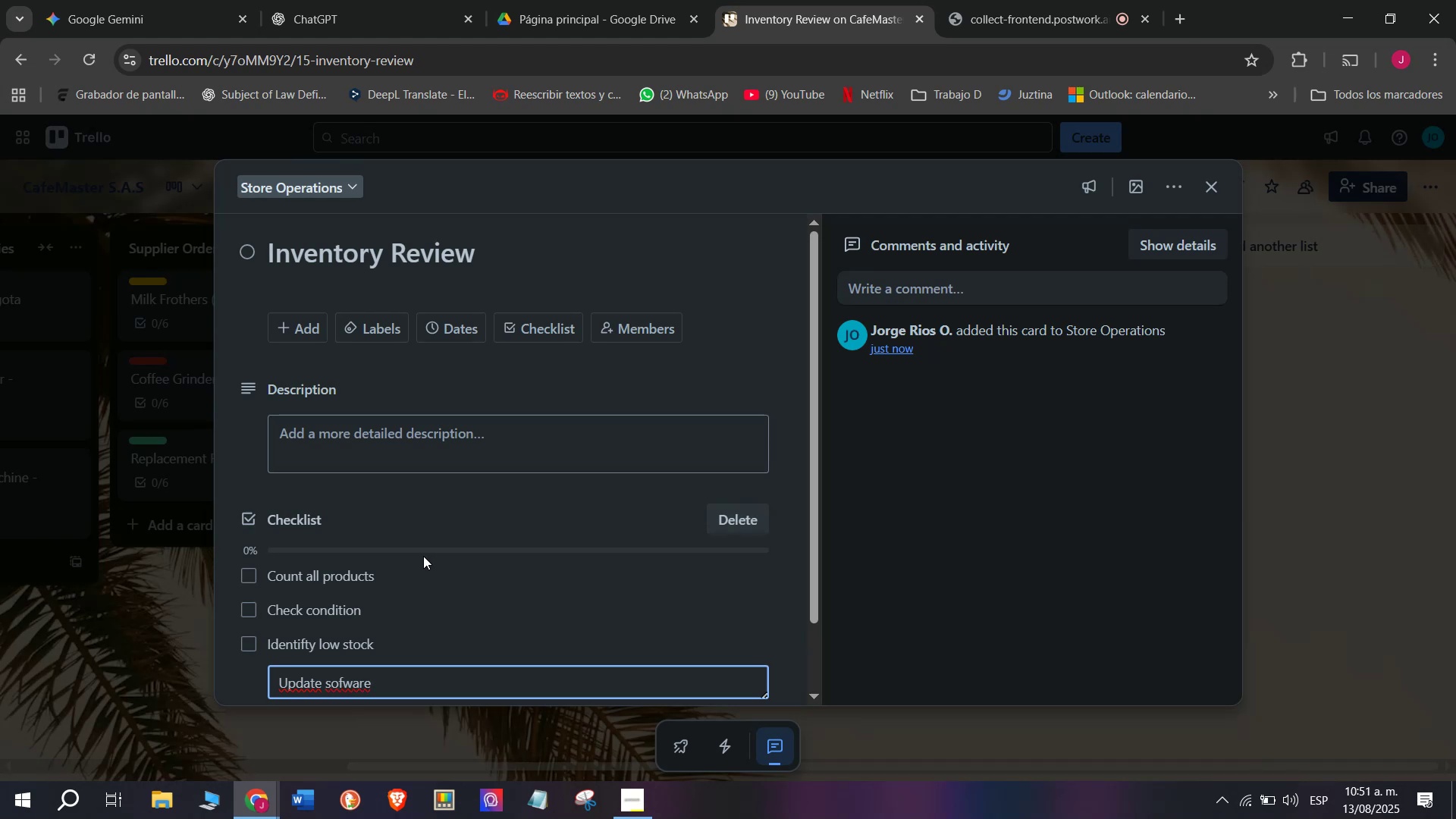 
key(Backspace)
key(Backspace)
key(Backspace)
key(Backspace)
type(tware)
 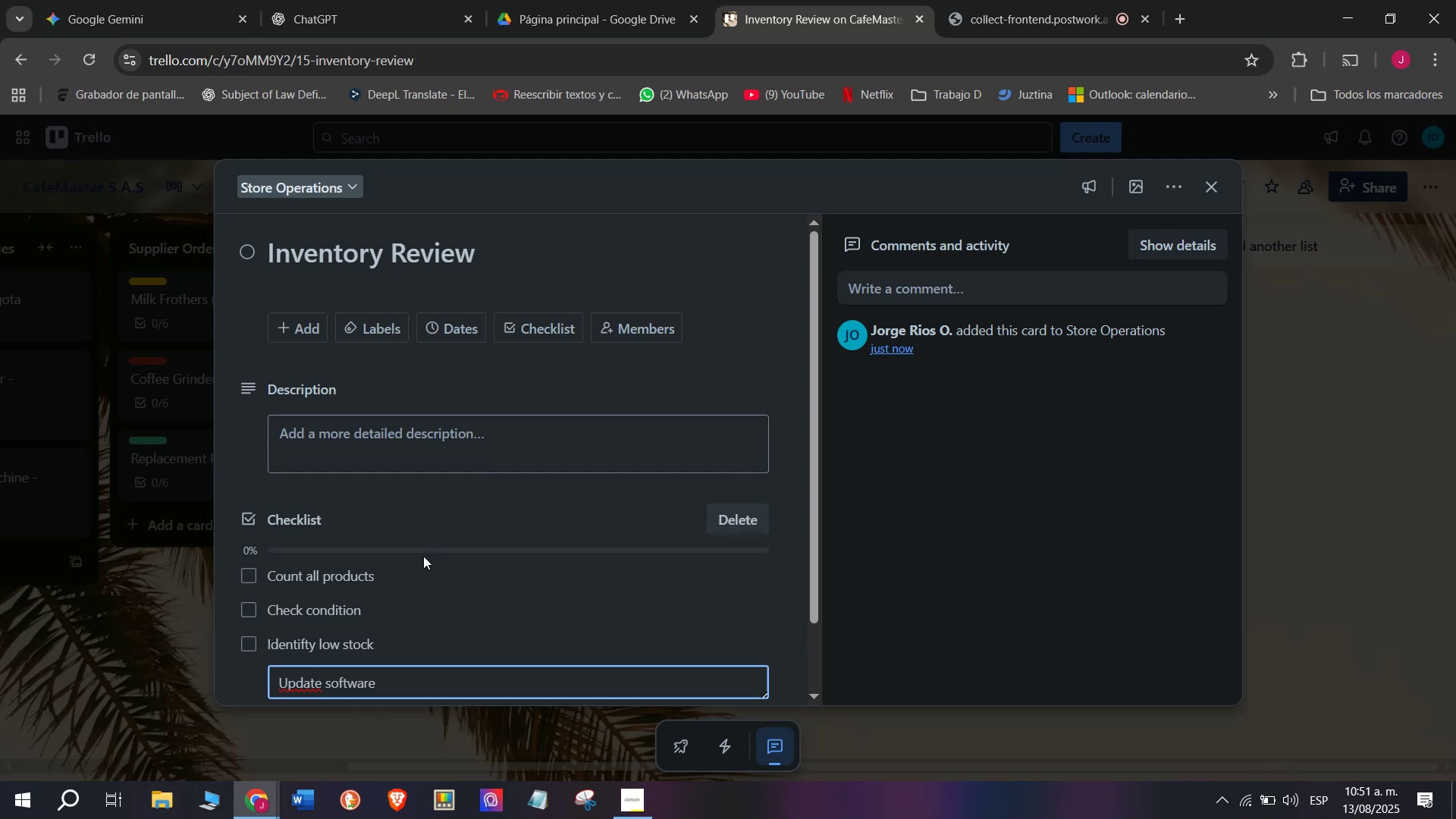 
key(Enter)
 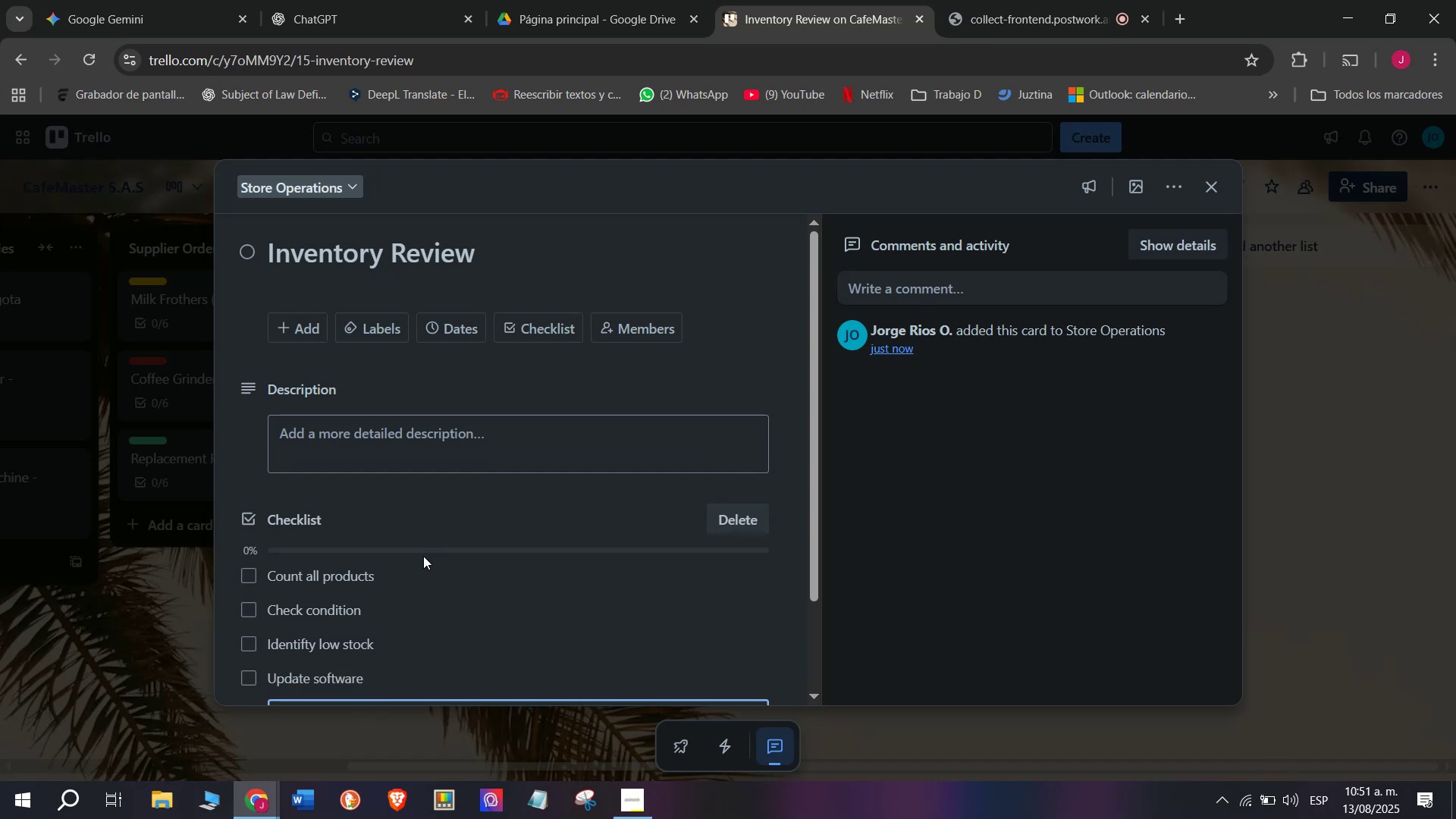 
type(Inform pur)
 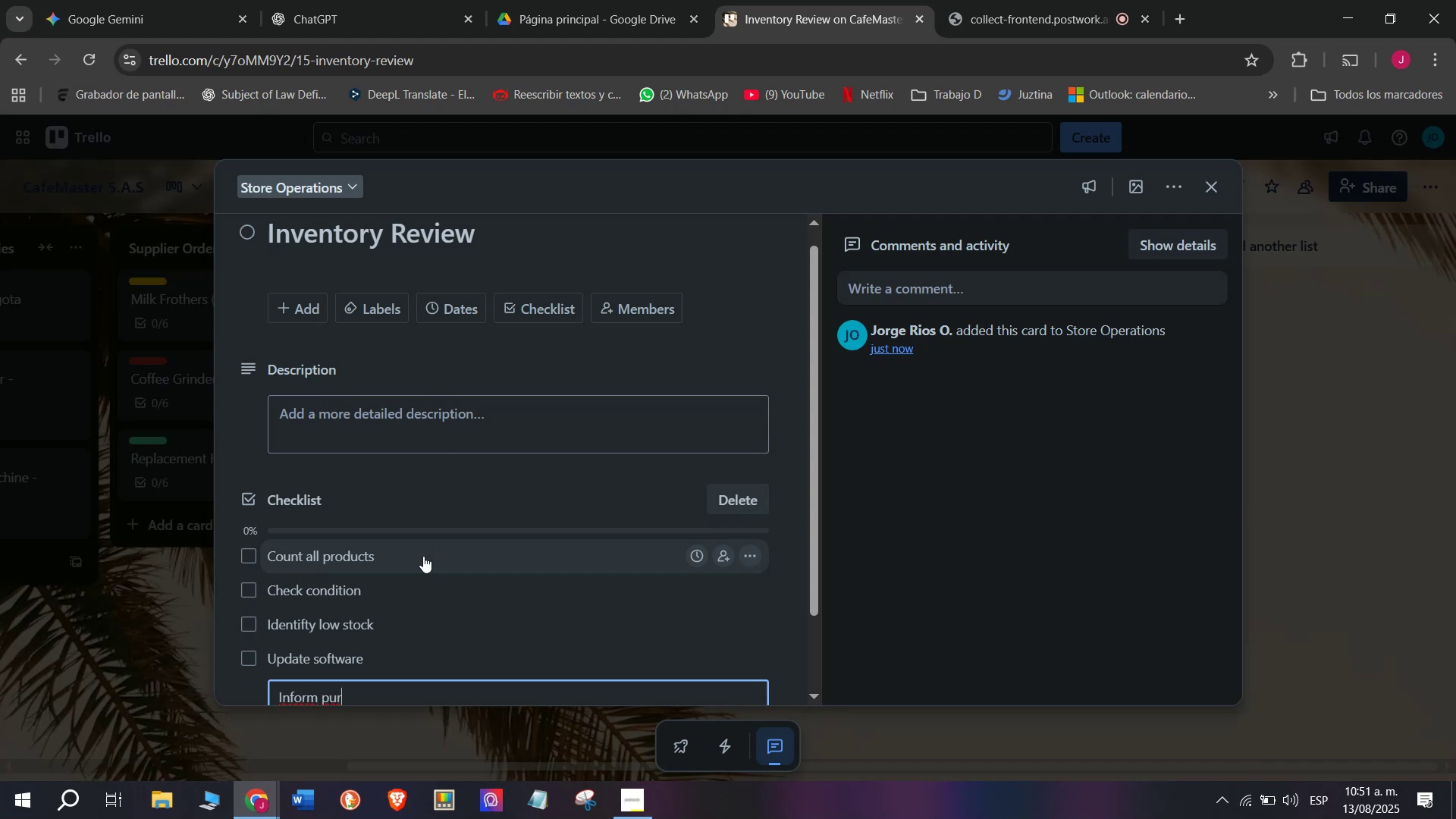 
type(chasing)
 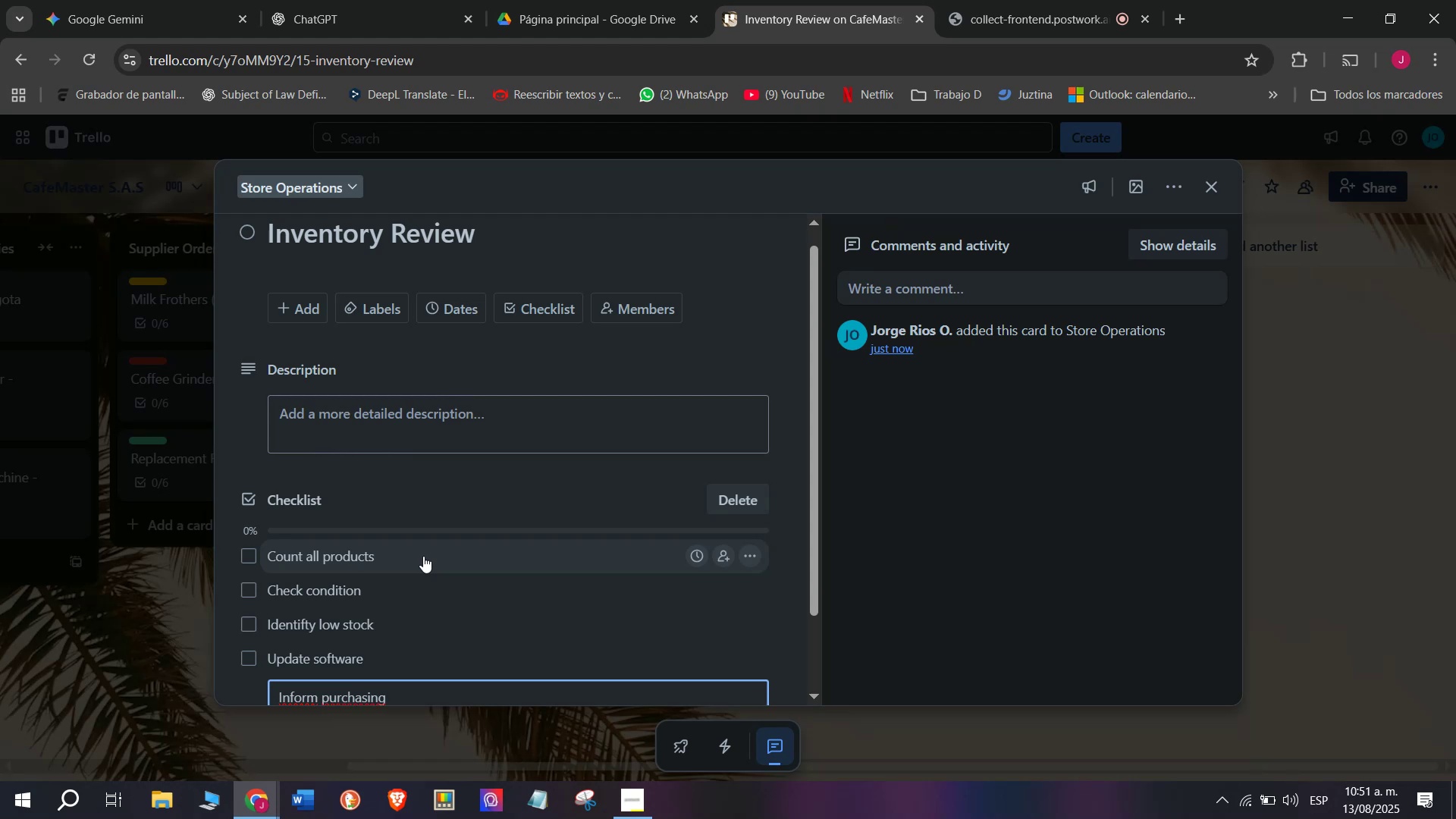 
key(Enter)
 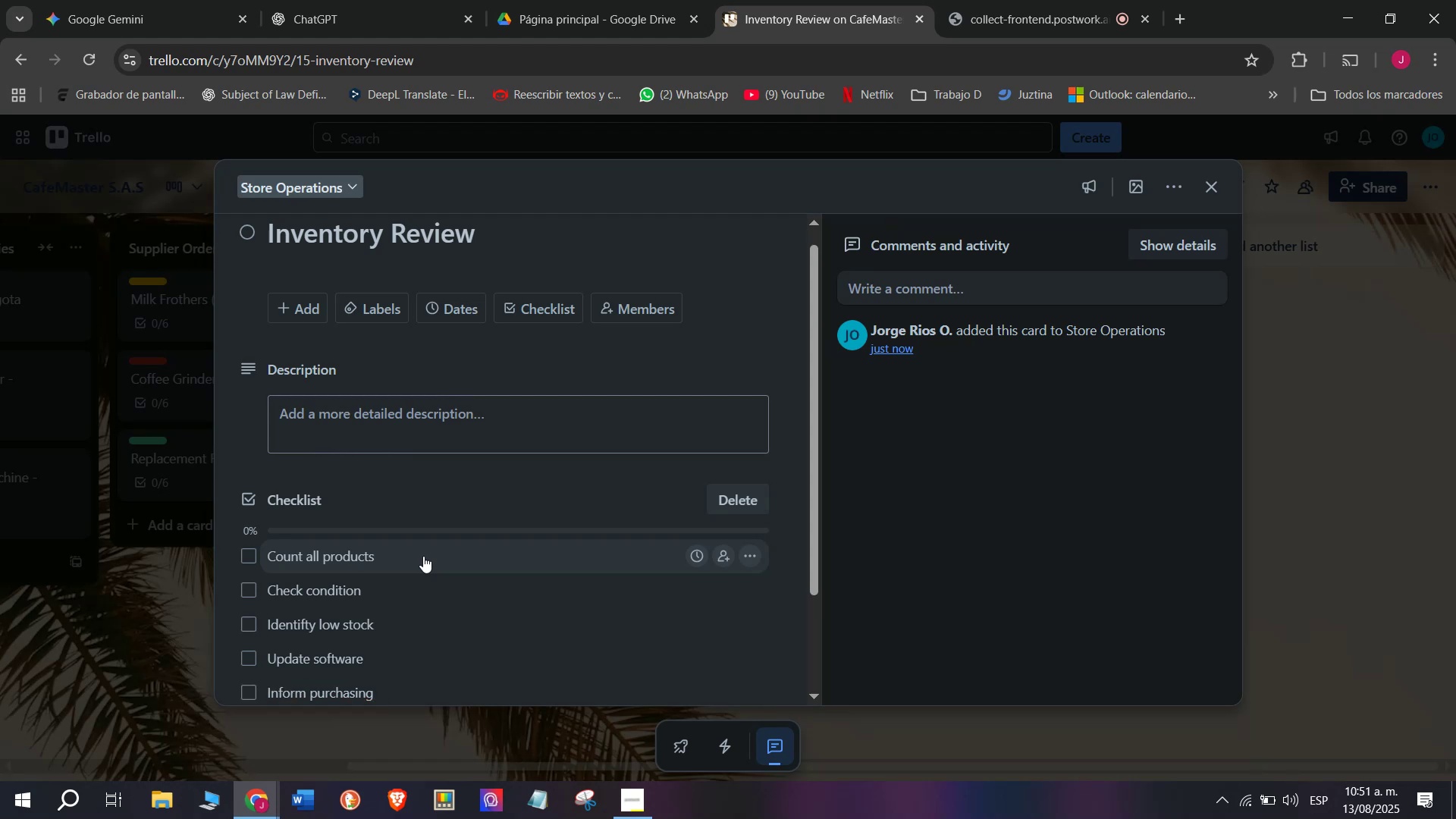 
scroll: coordinate [423, 556], scroll_direction: down, amount: 2.0
 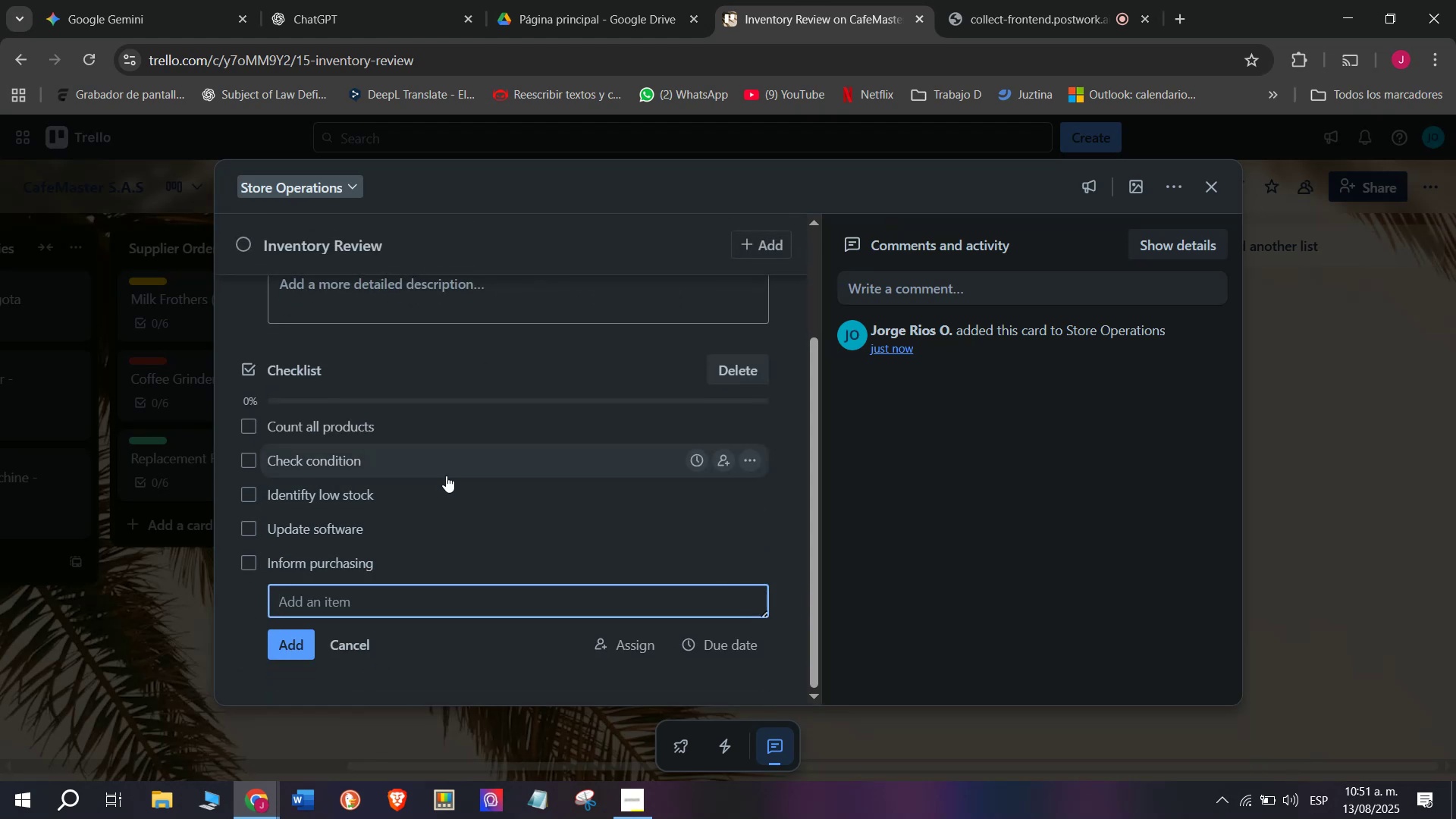 
wait(5.03)
 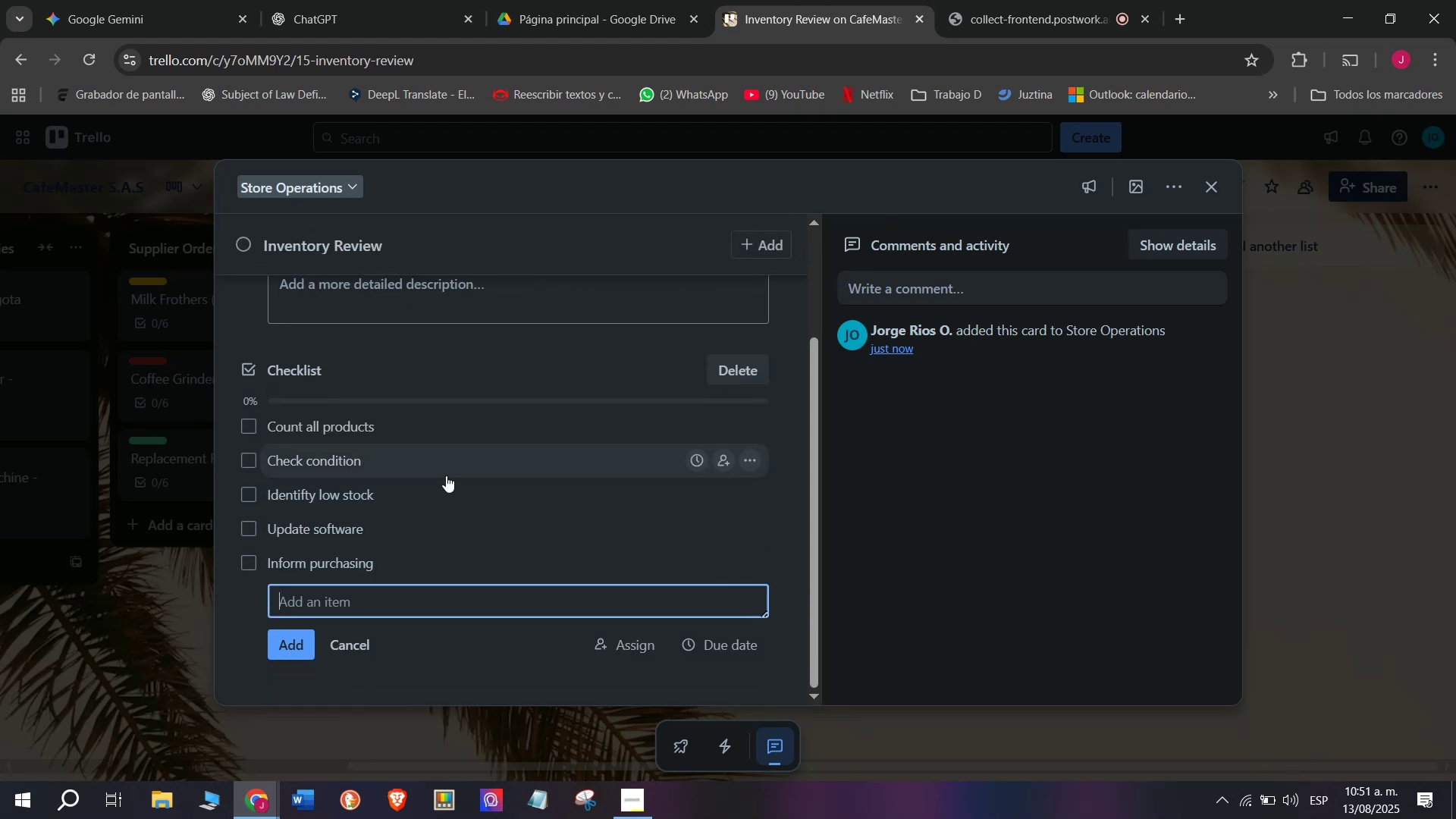 
type(File report)
 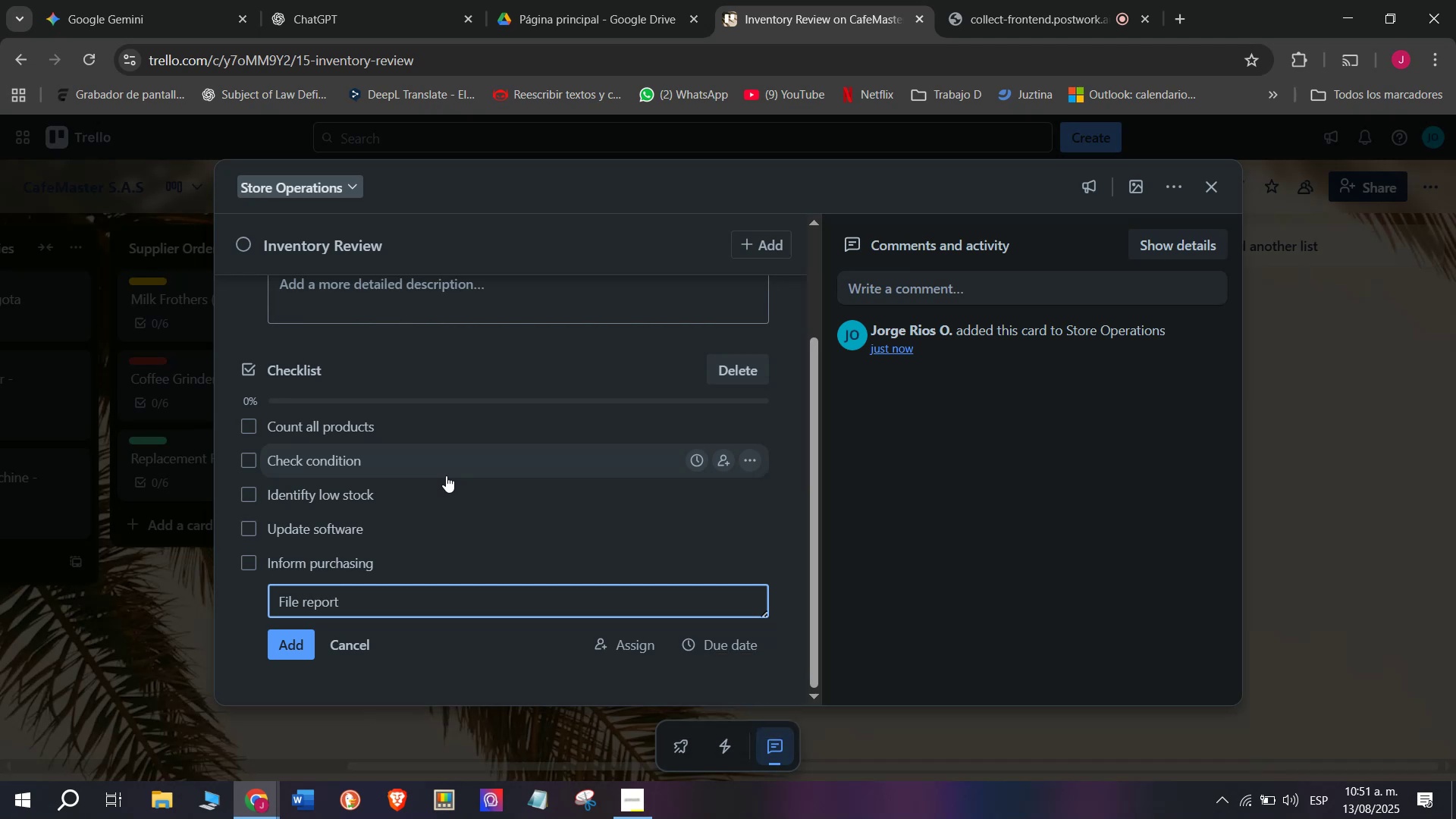 
key(Enter)
 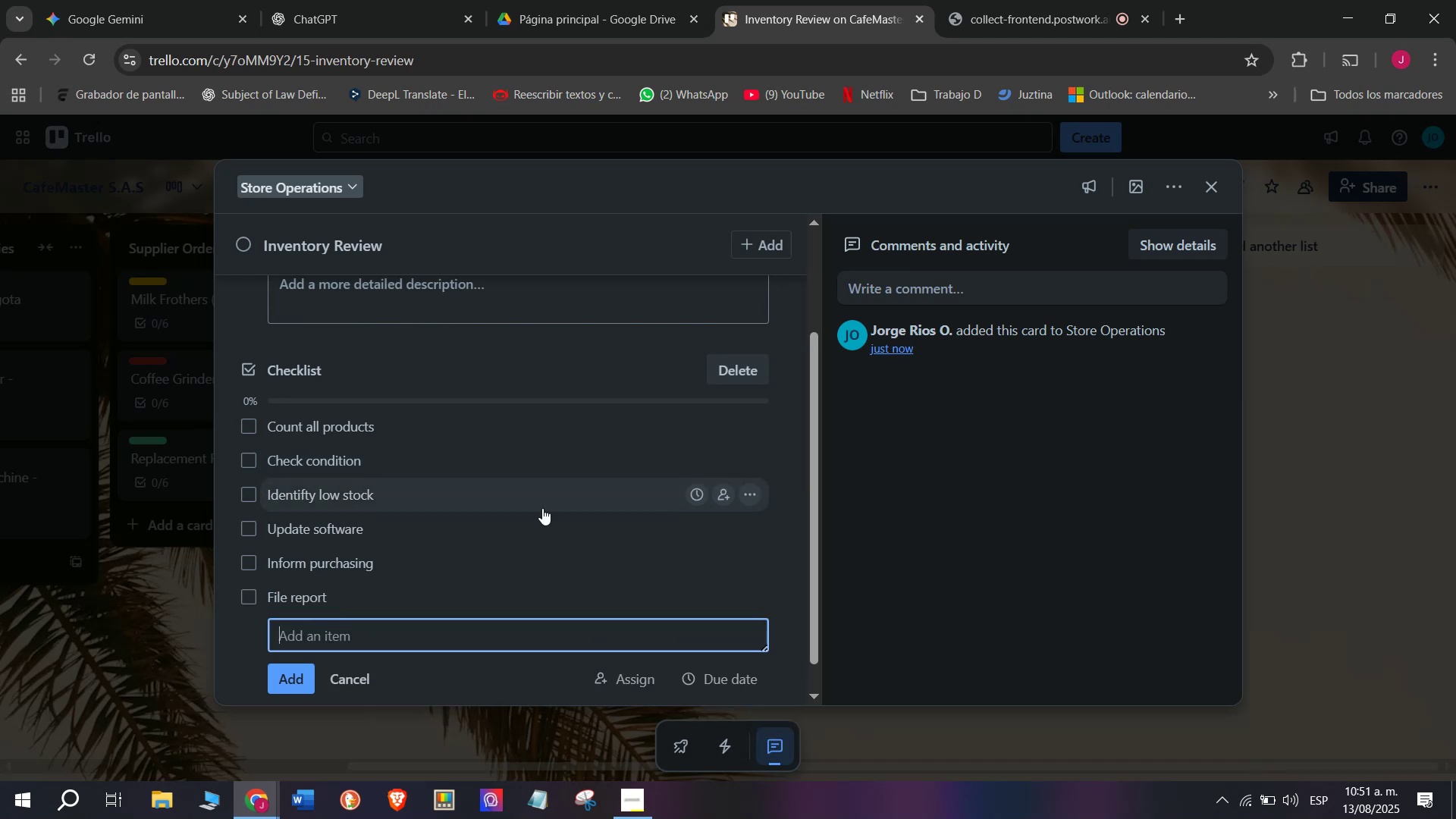 
scroll: coordinate [720, 560], scroll_direction: up, amount: 4.0
 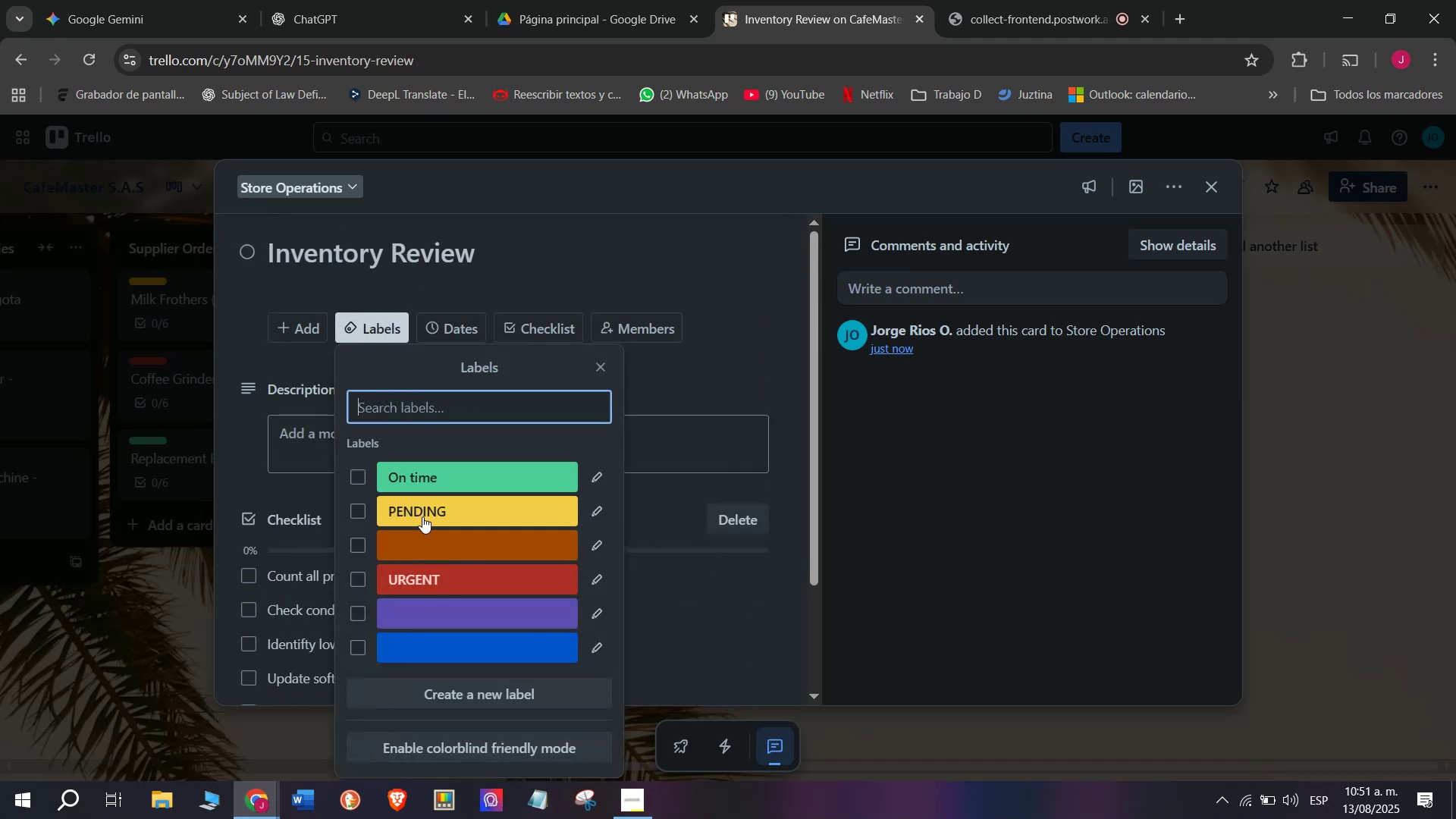 
double_click([121, 599])
 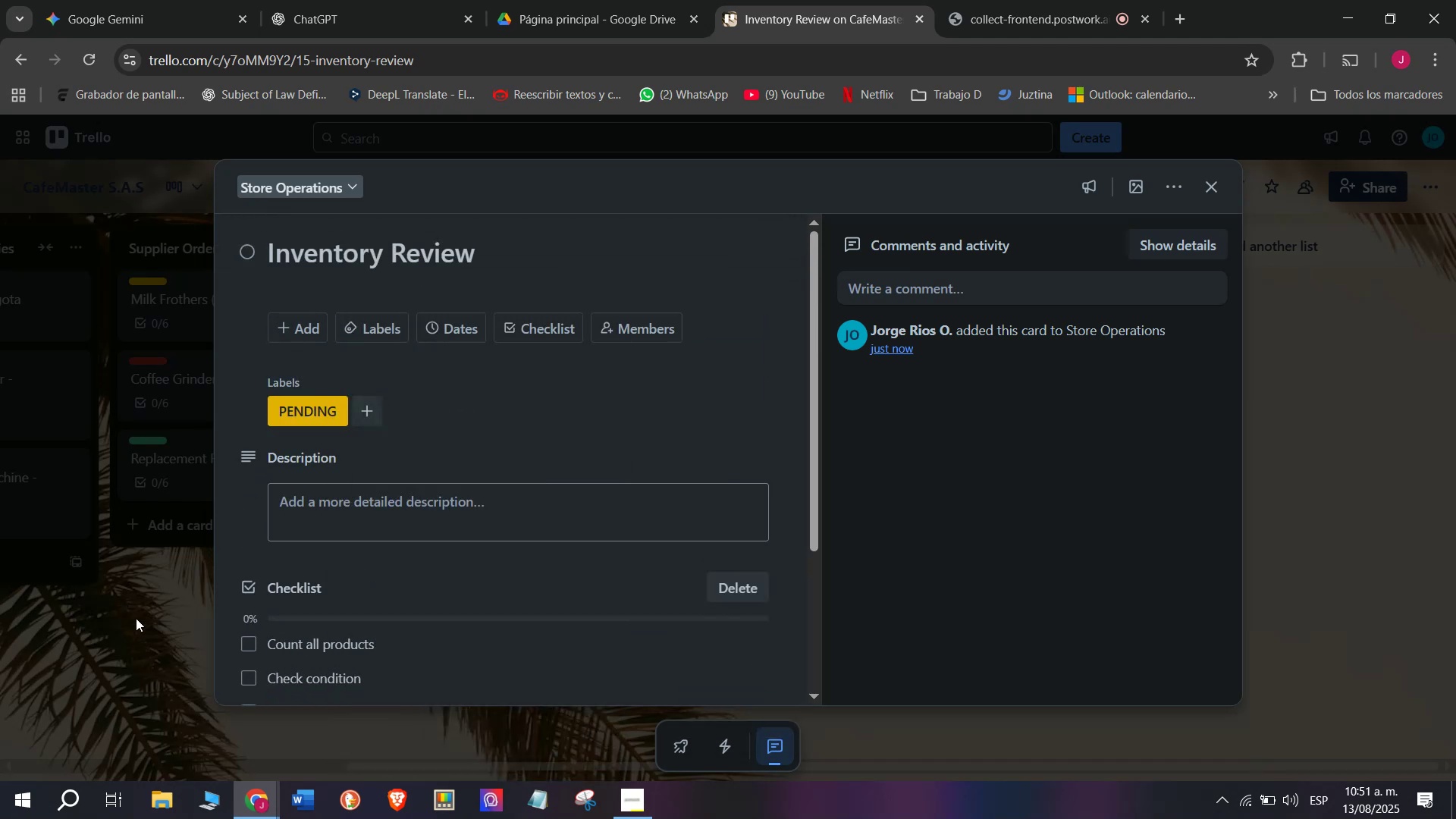 
triple_click([140, 620])
 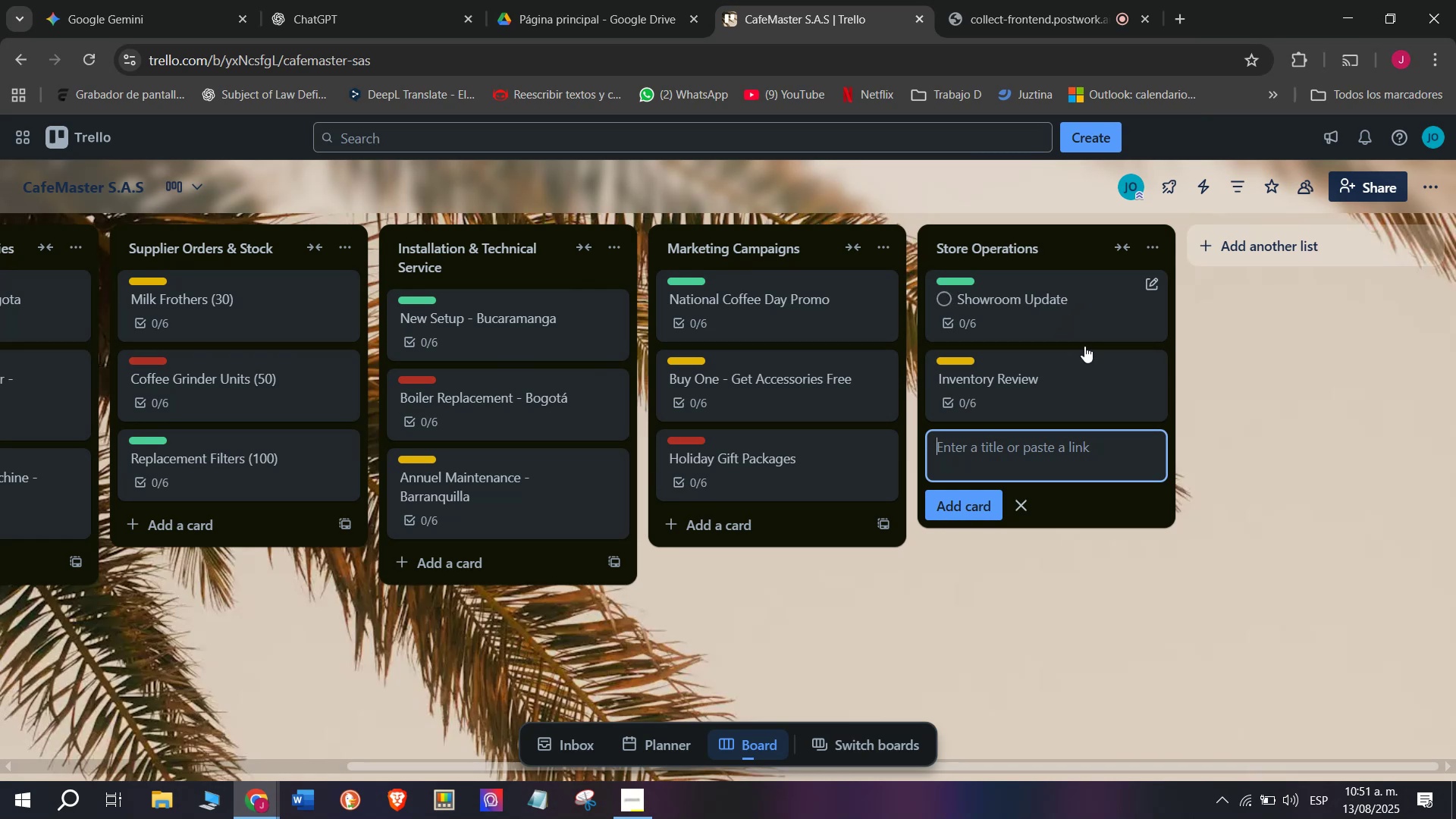 
type(Ssa)
key(Backspace)
key(Backspace)
type(afety Protocol Check)
 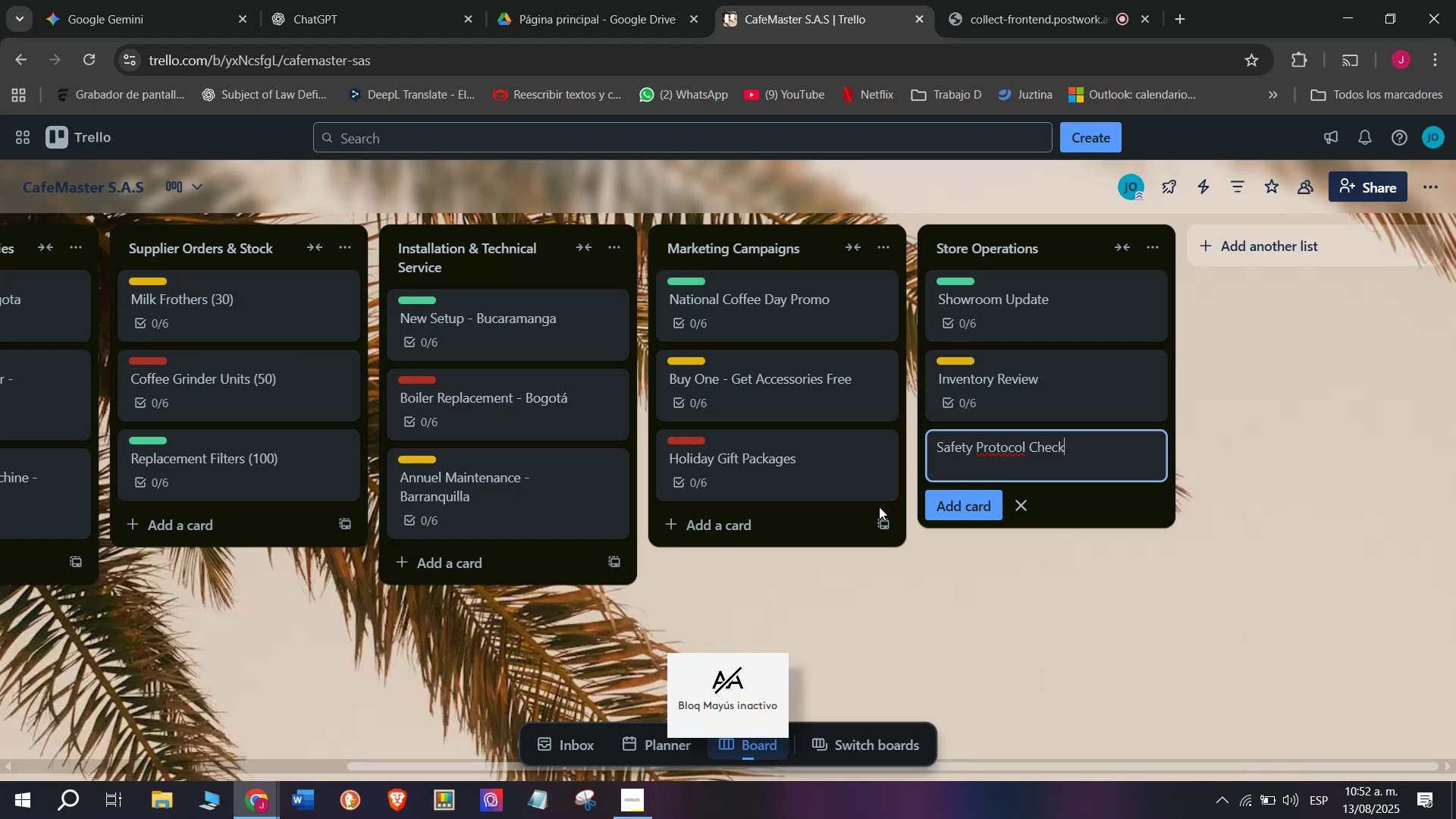 
key(Enter)
 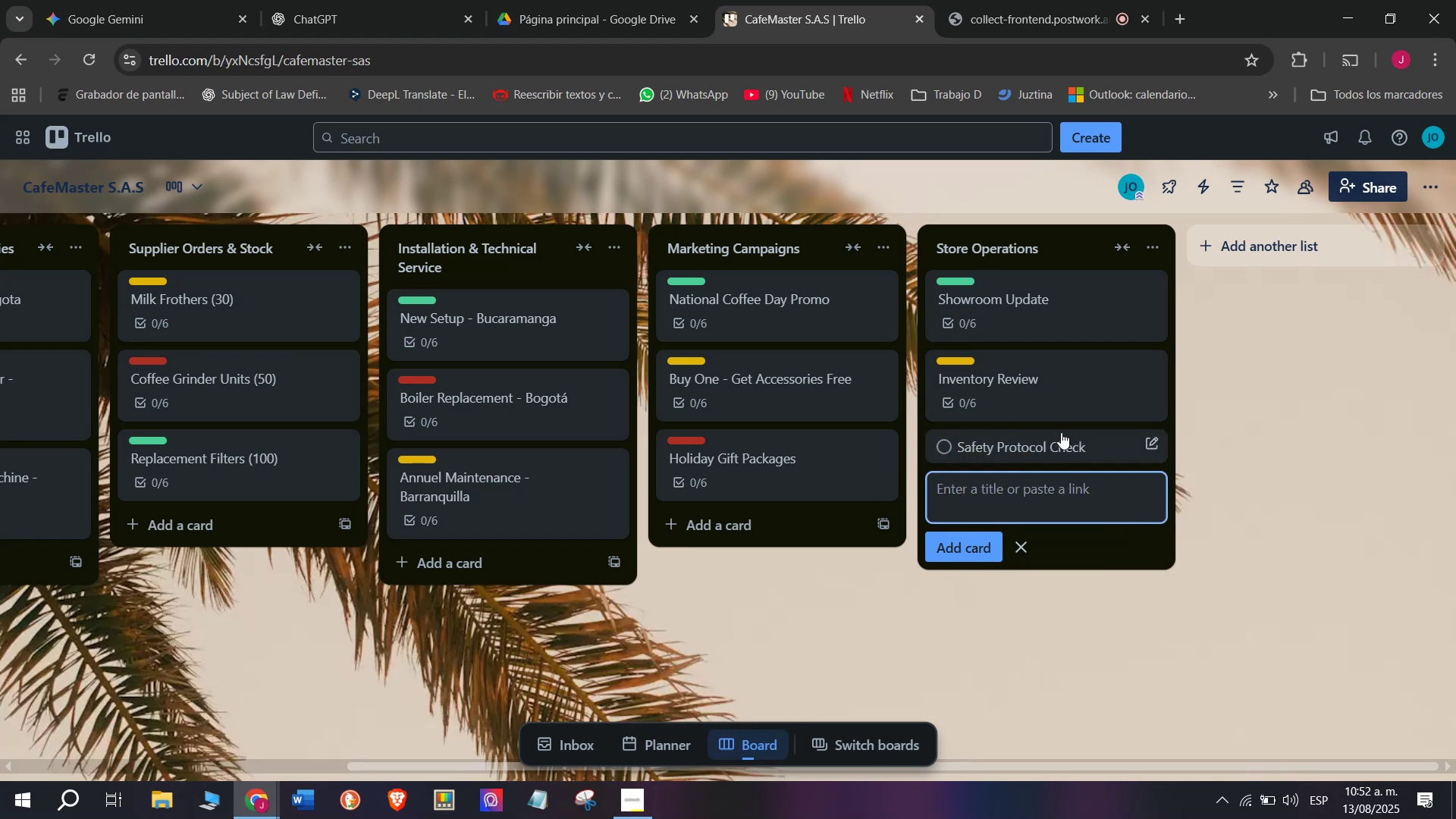 
left_click([1046, 457])
 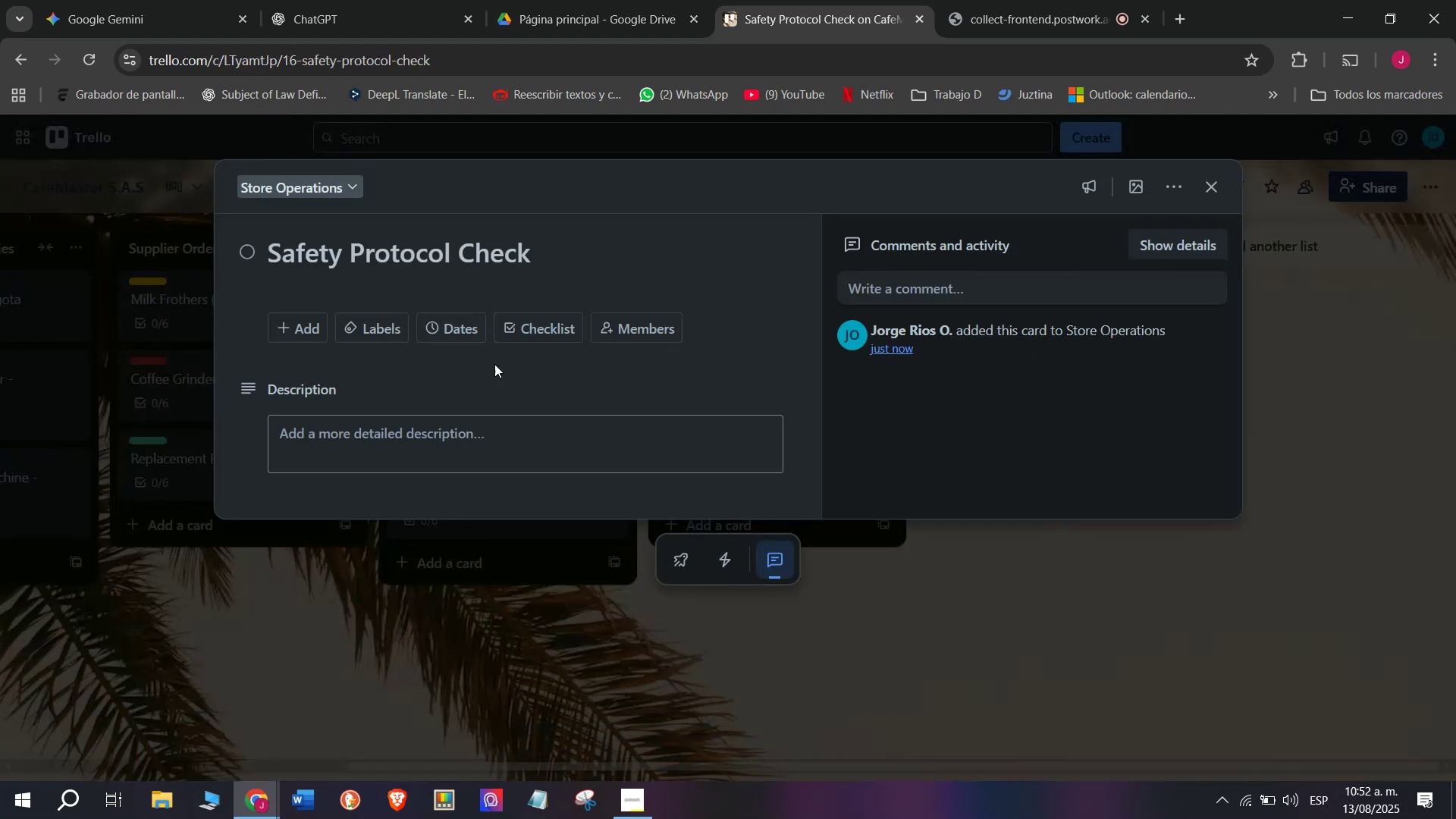 
left_click([554, 313])
 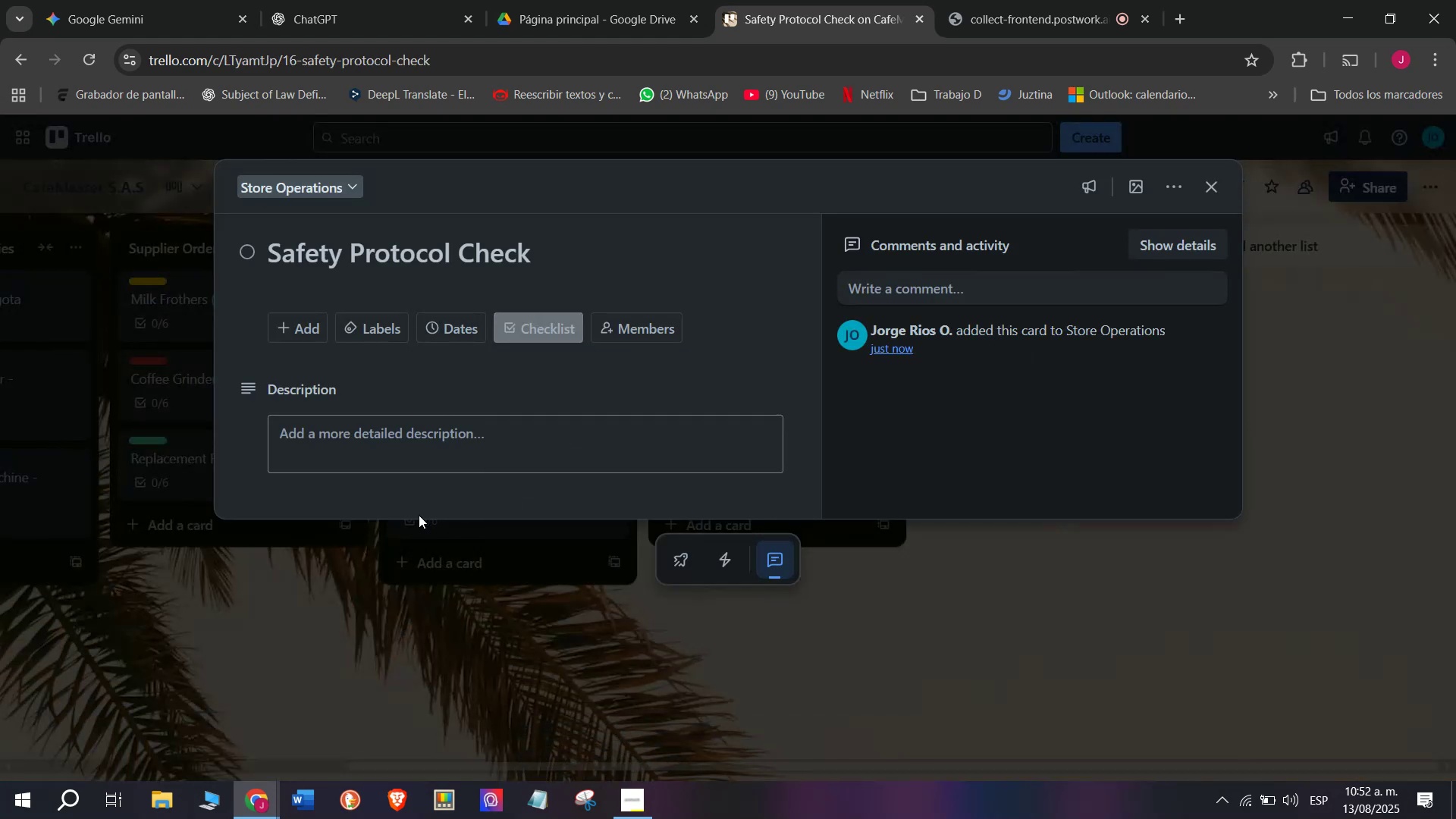 
scroll: coordinate [411, 592], scroll_direction: down, amount: 2.0
 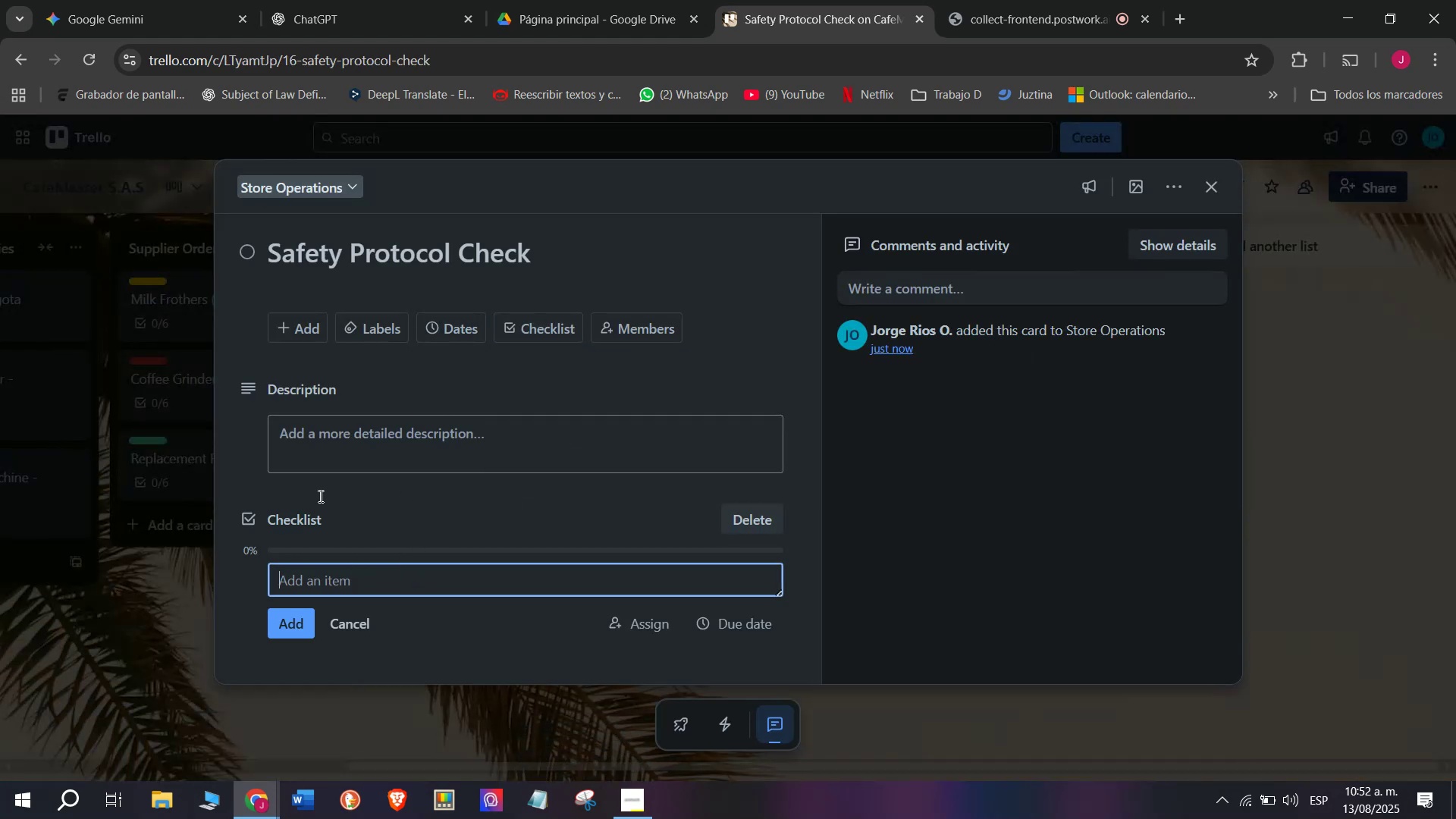 
type(Test electrical outkets)
 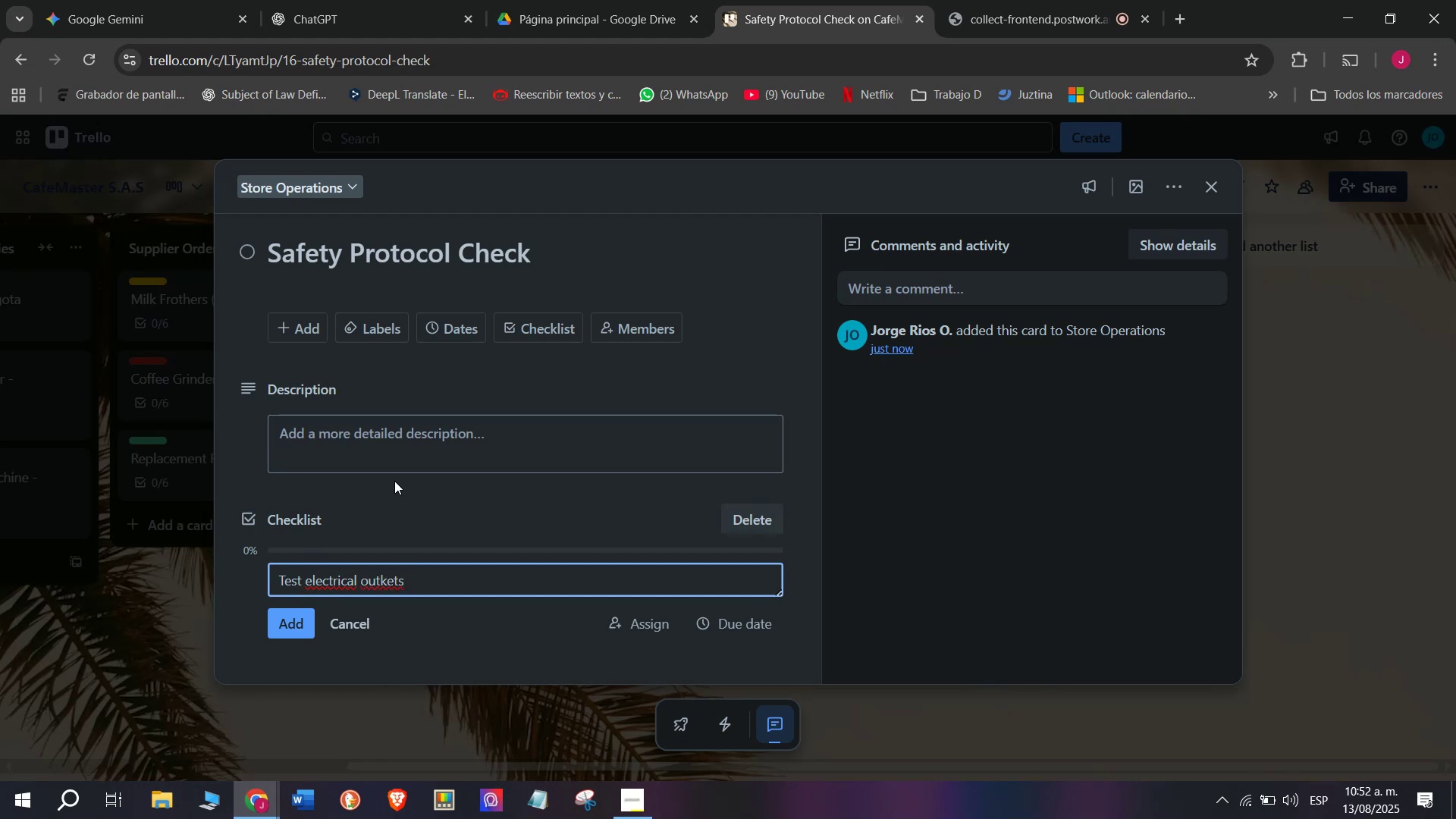 
wait(5.57)
 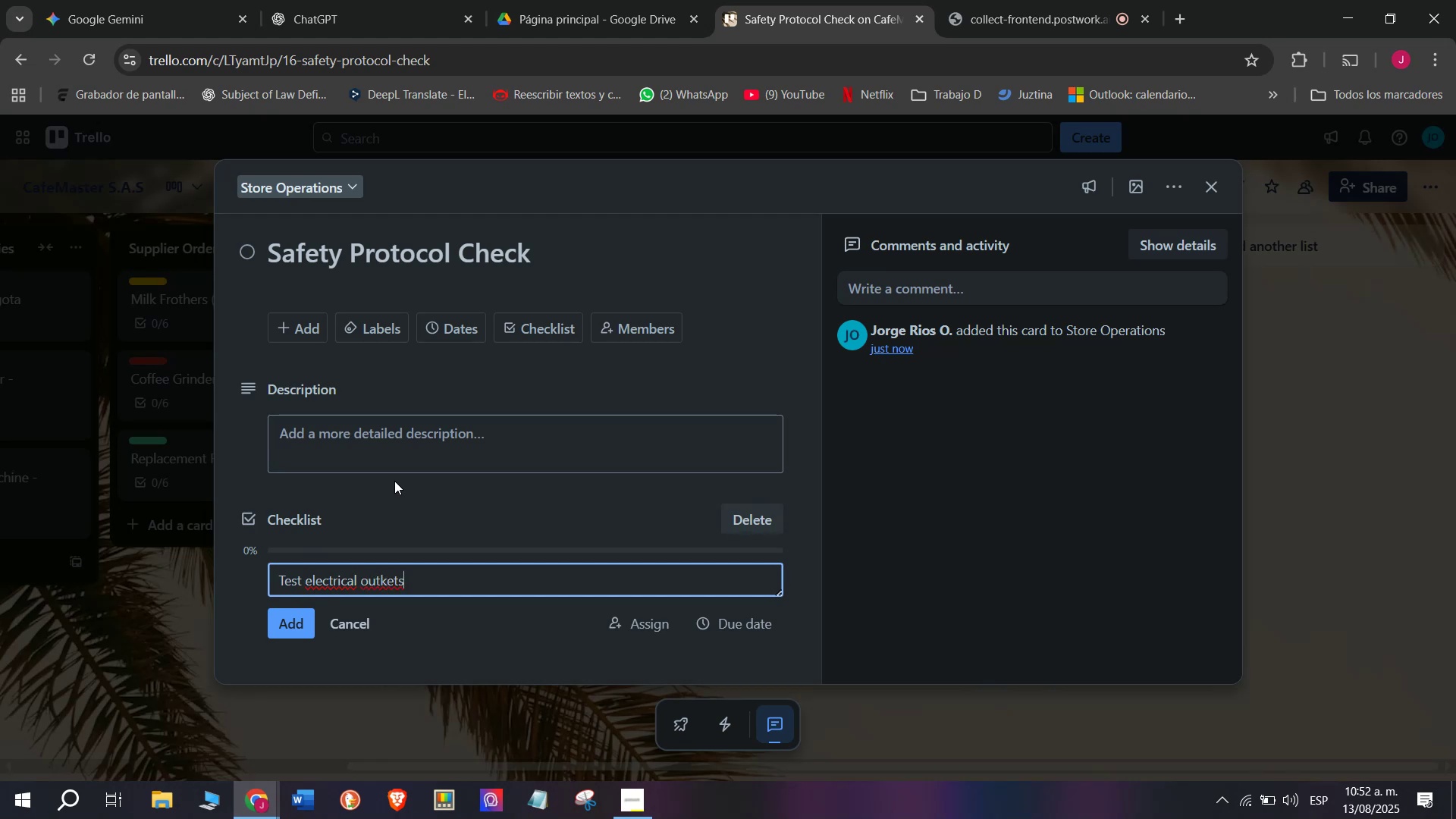 
left_click([383, 588])
 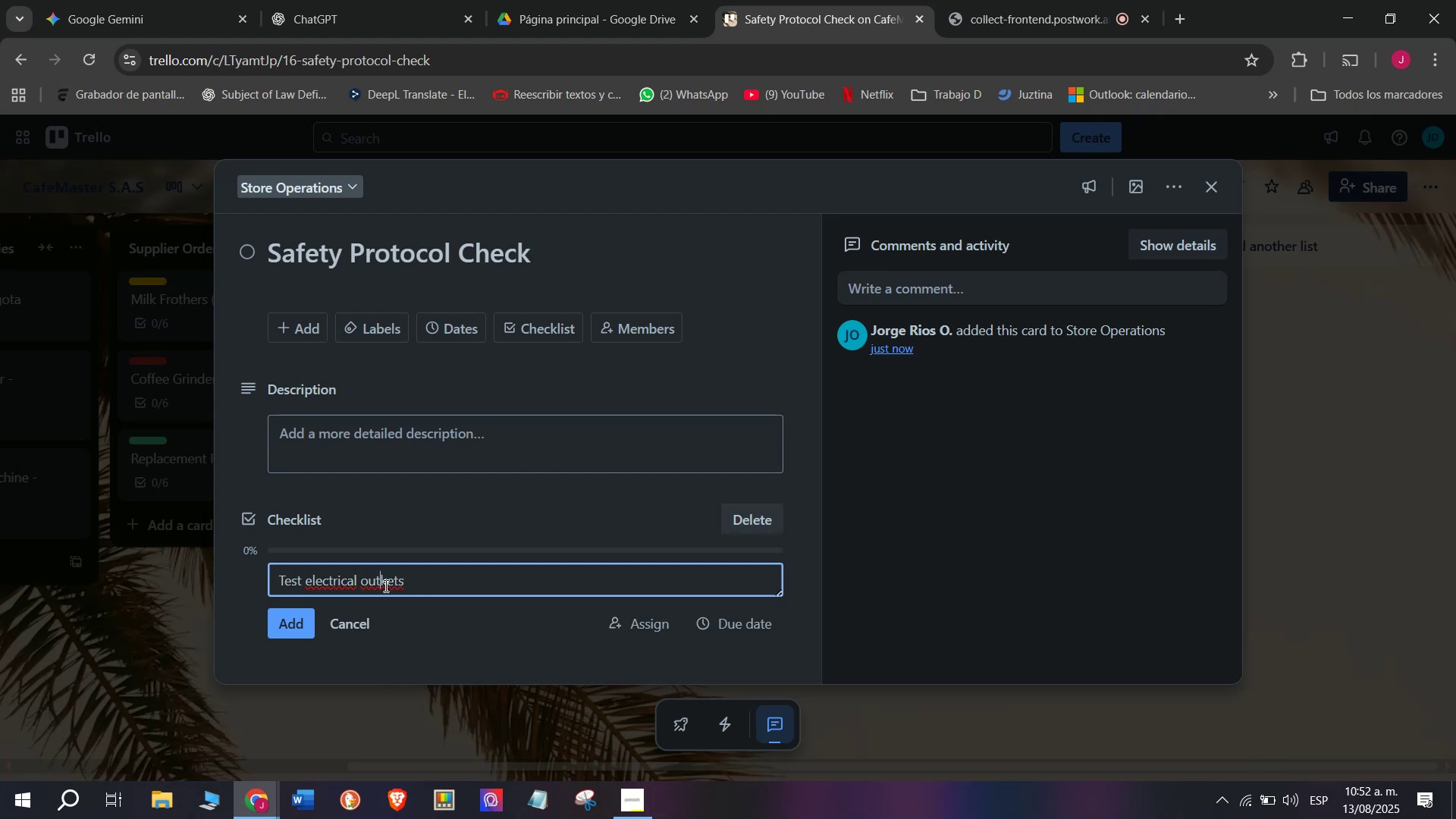 
left_click([389, 583])
 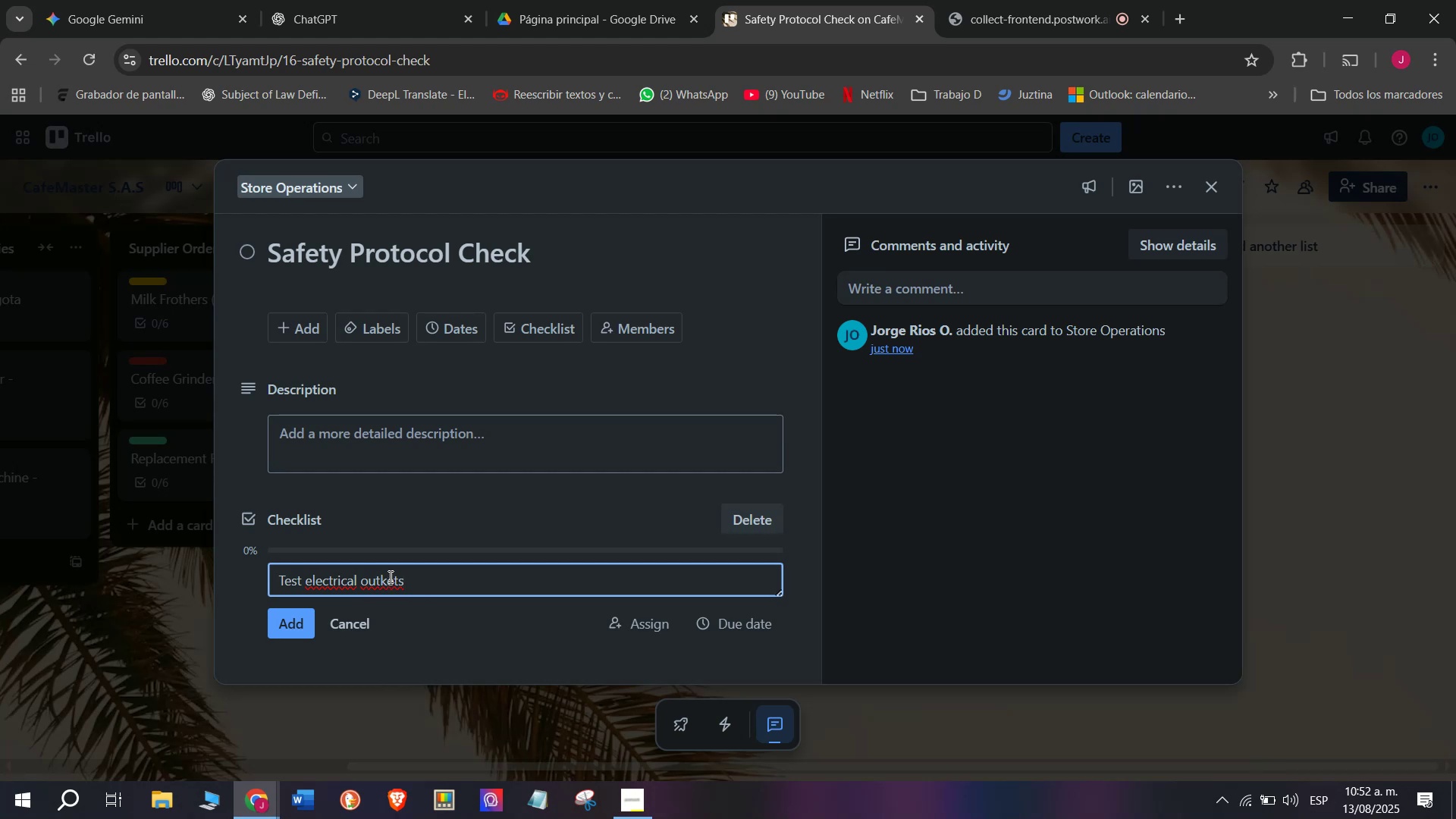 
key(L)
 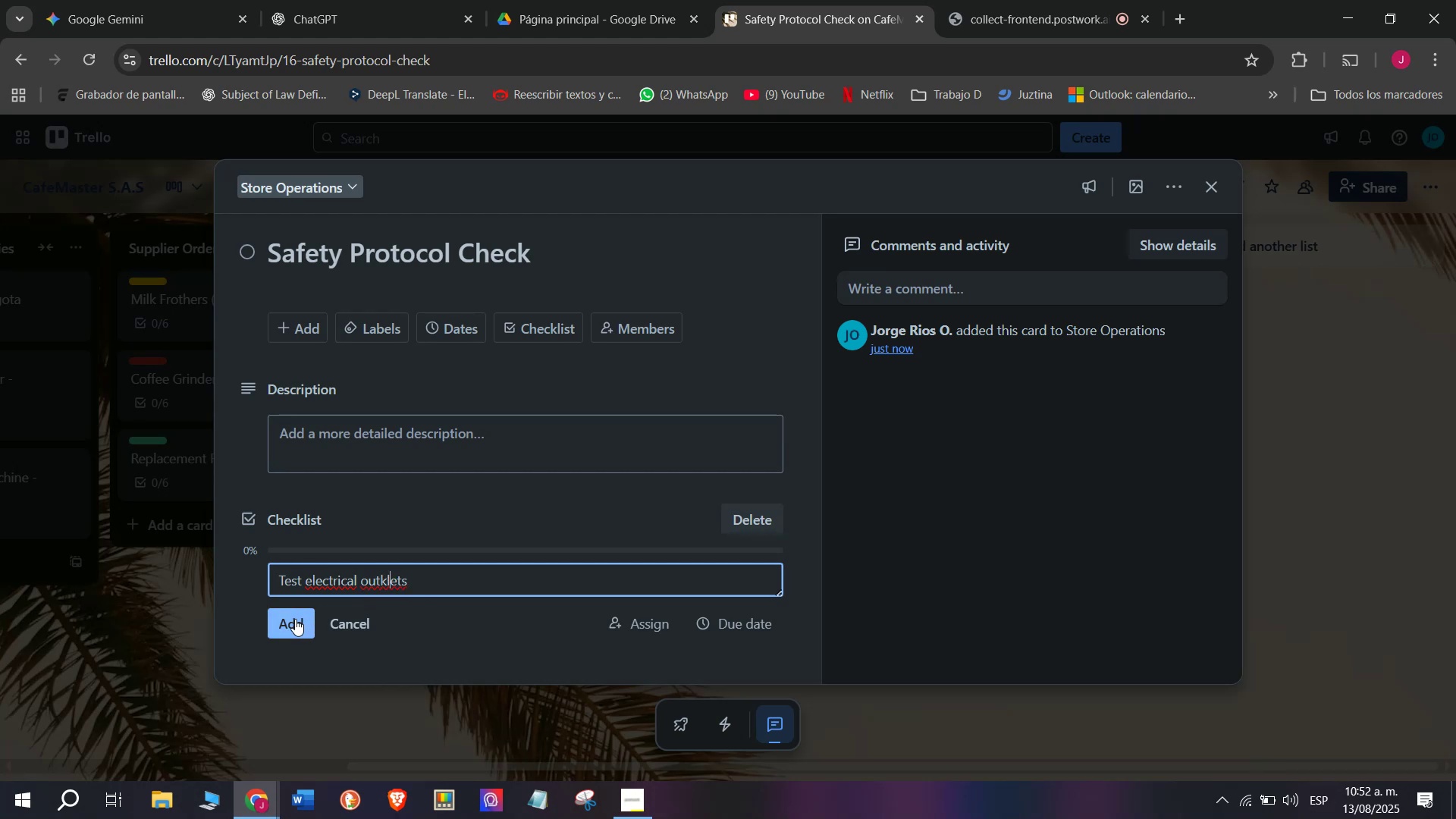 
left_click([295, 619])
 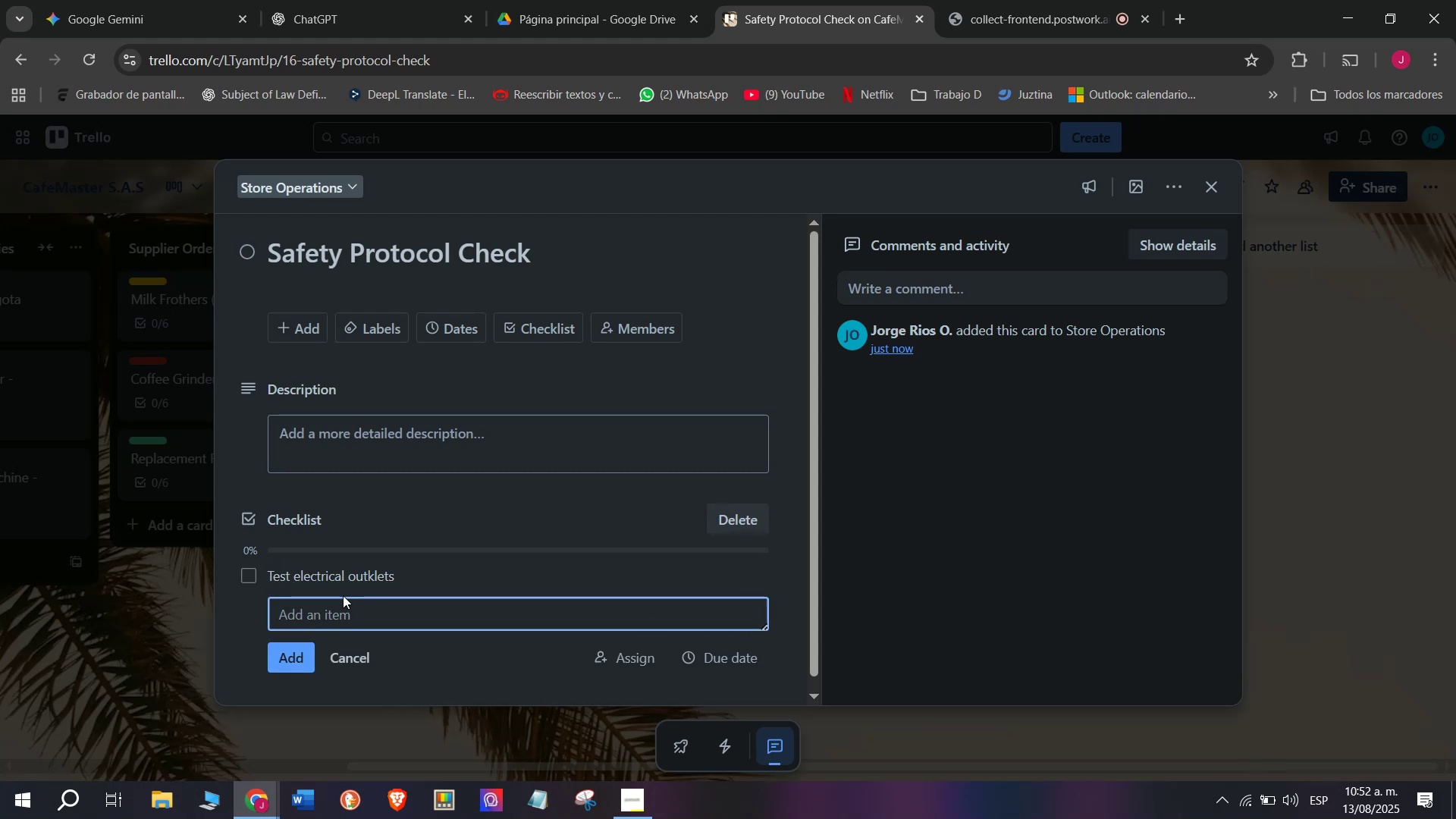 
left_click([355, 582])
 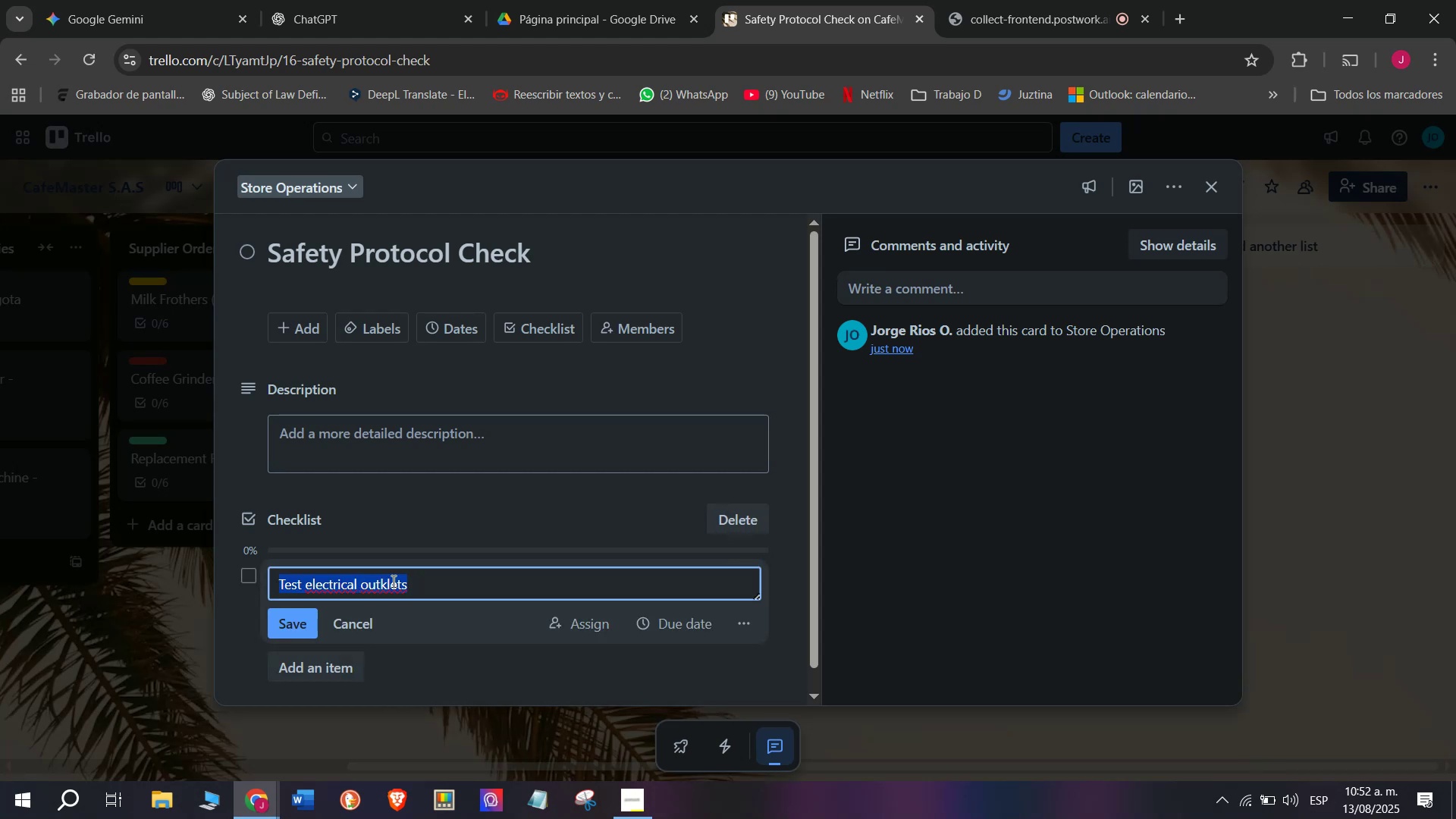 
left_click([405, 582])
 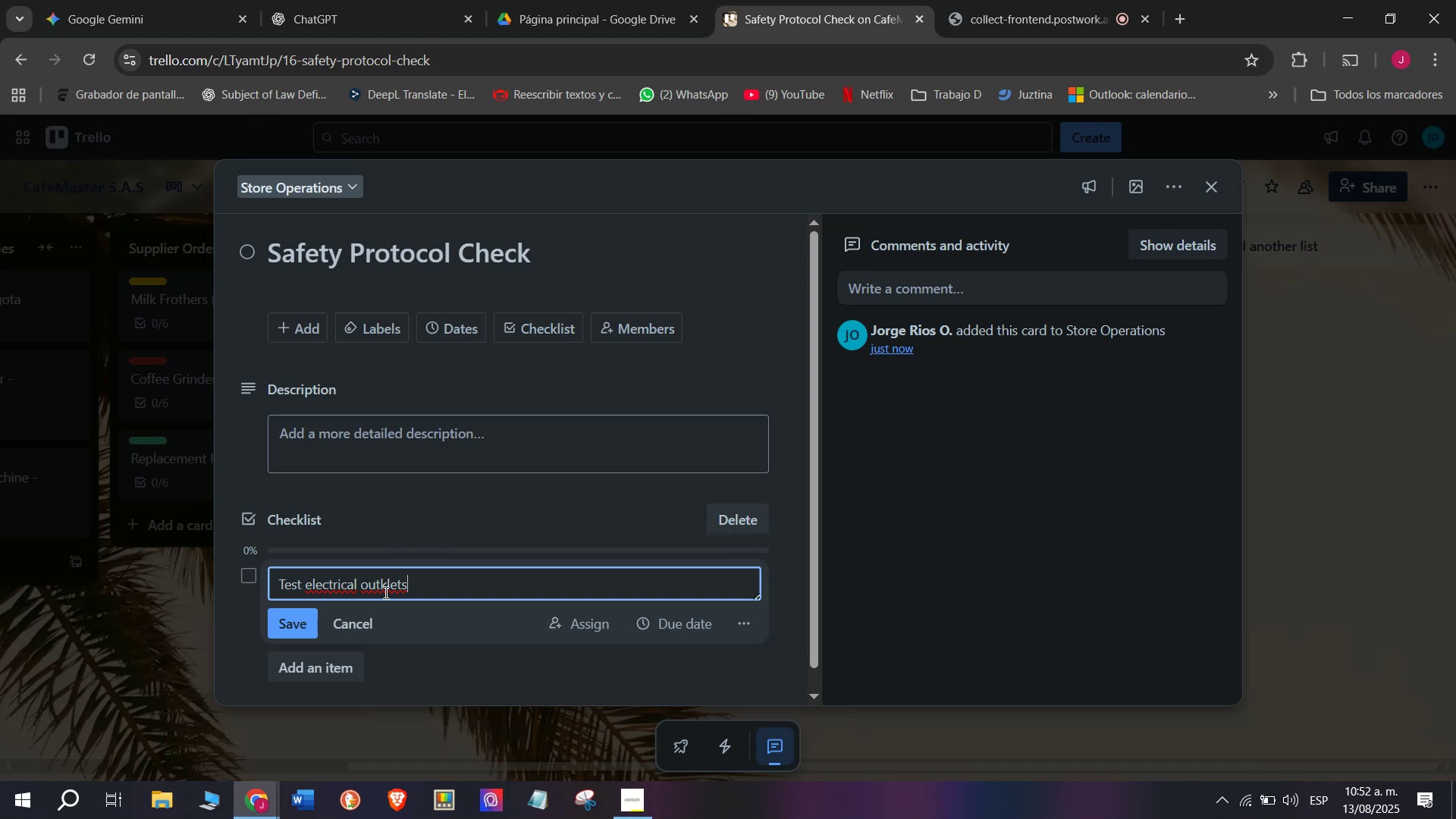 
wait(8.52)
 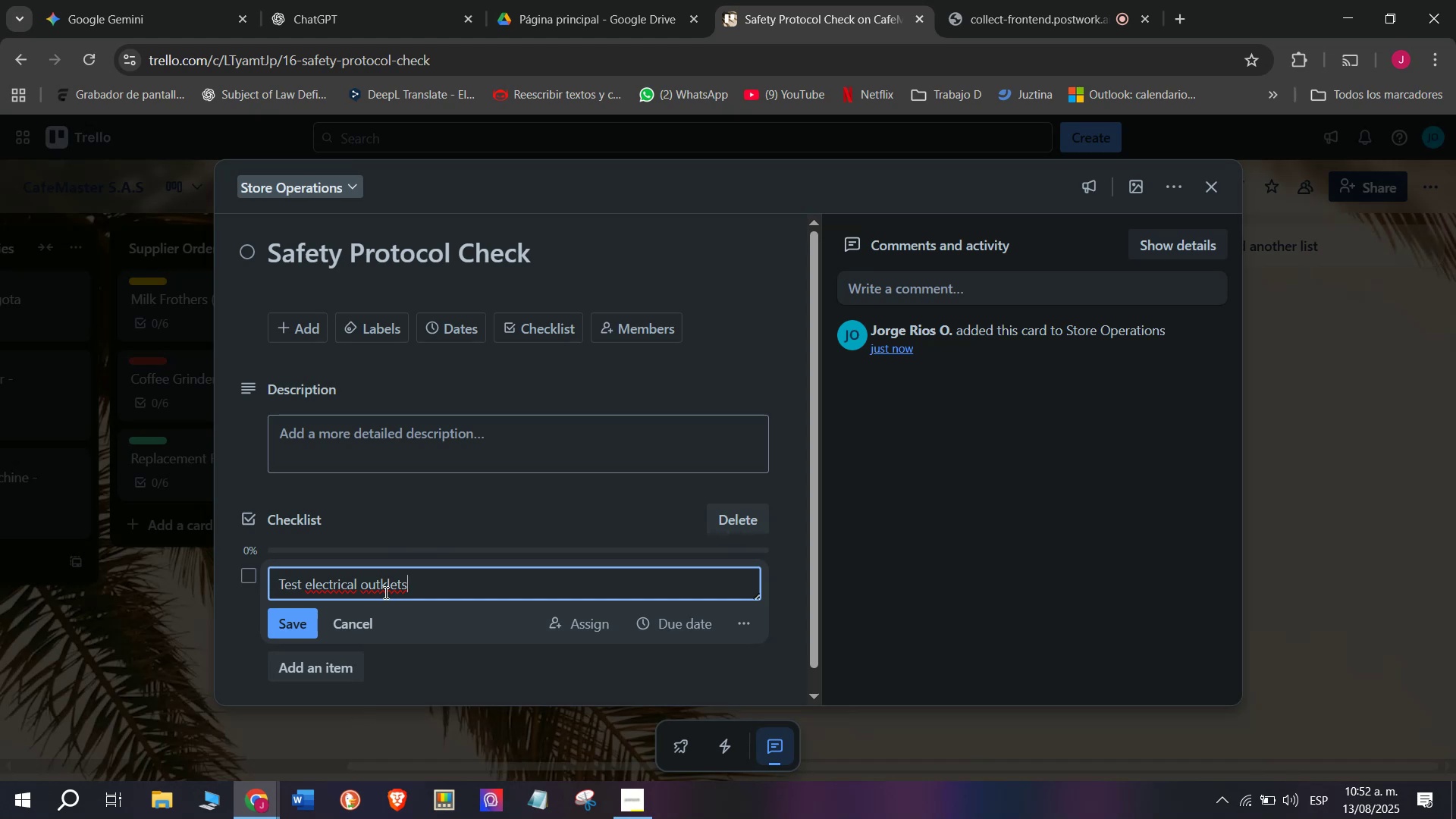 
left_click([384, 585])
 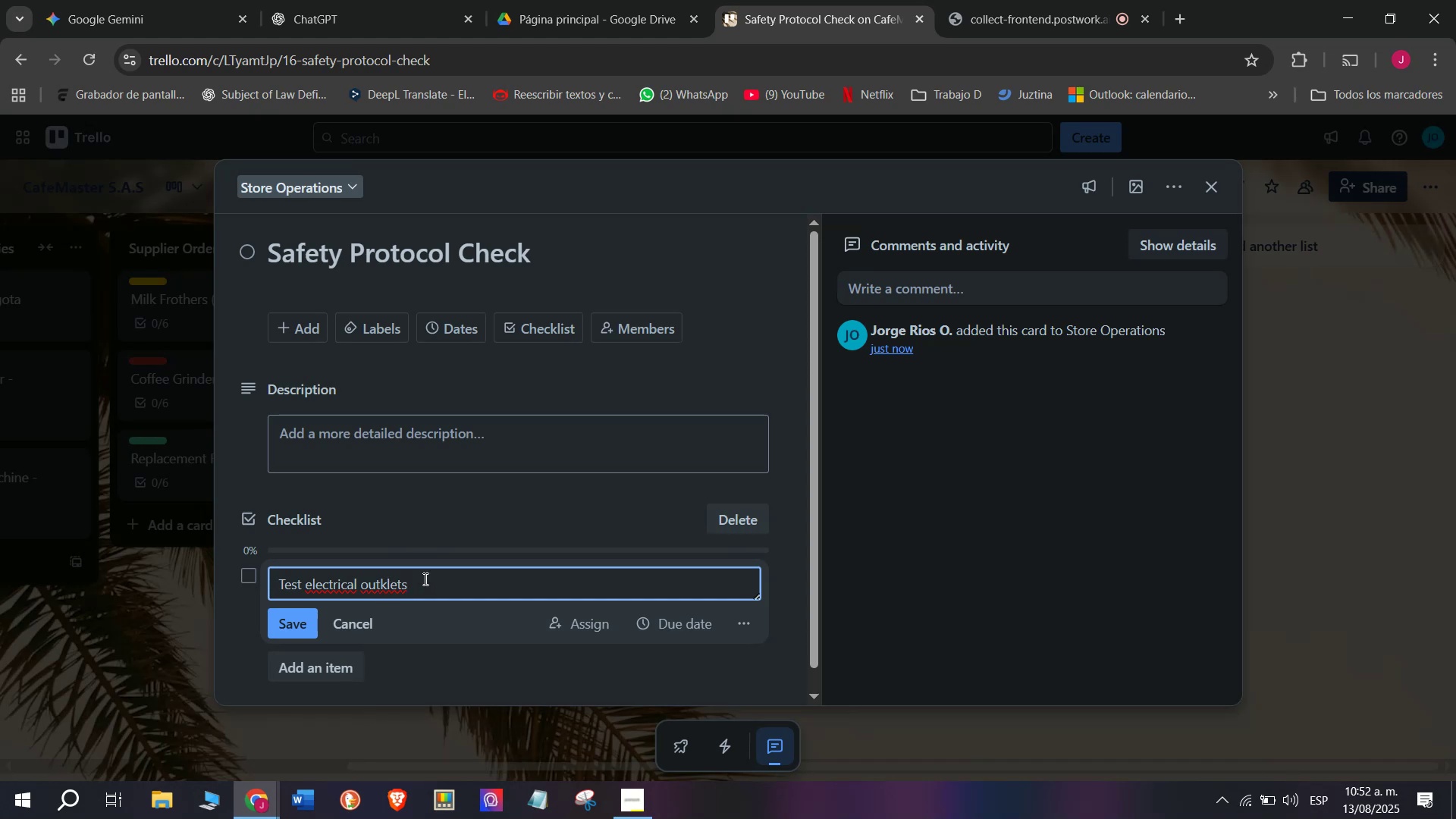 
key(Backspace)
 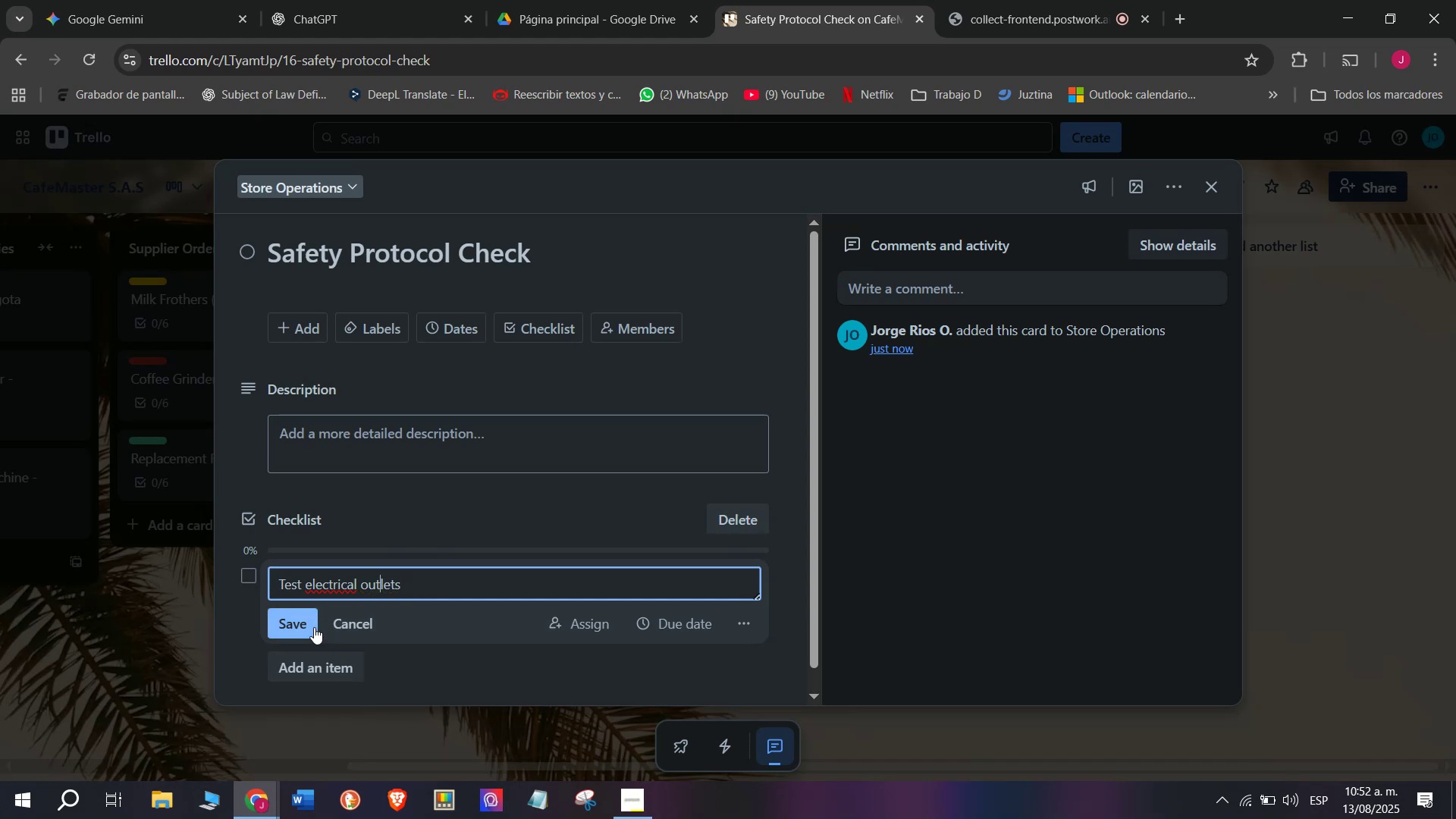 
left_click([303, 625])
 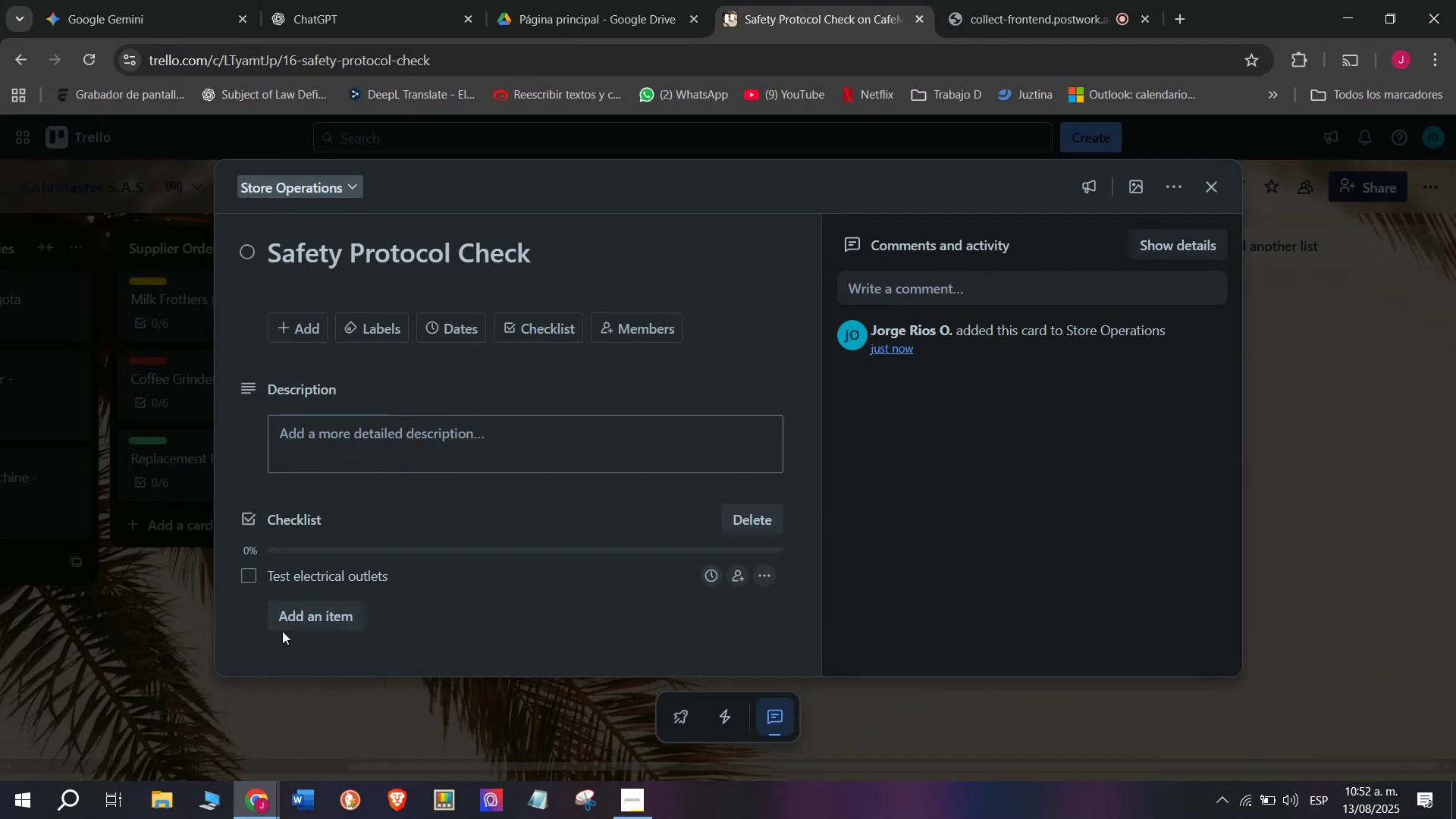 
mouse_move([356, 632])
 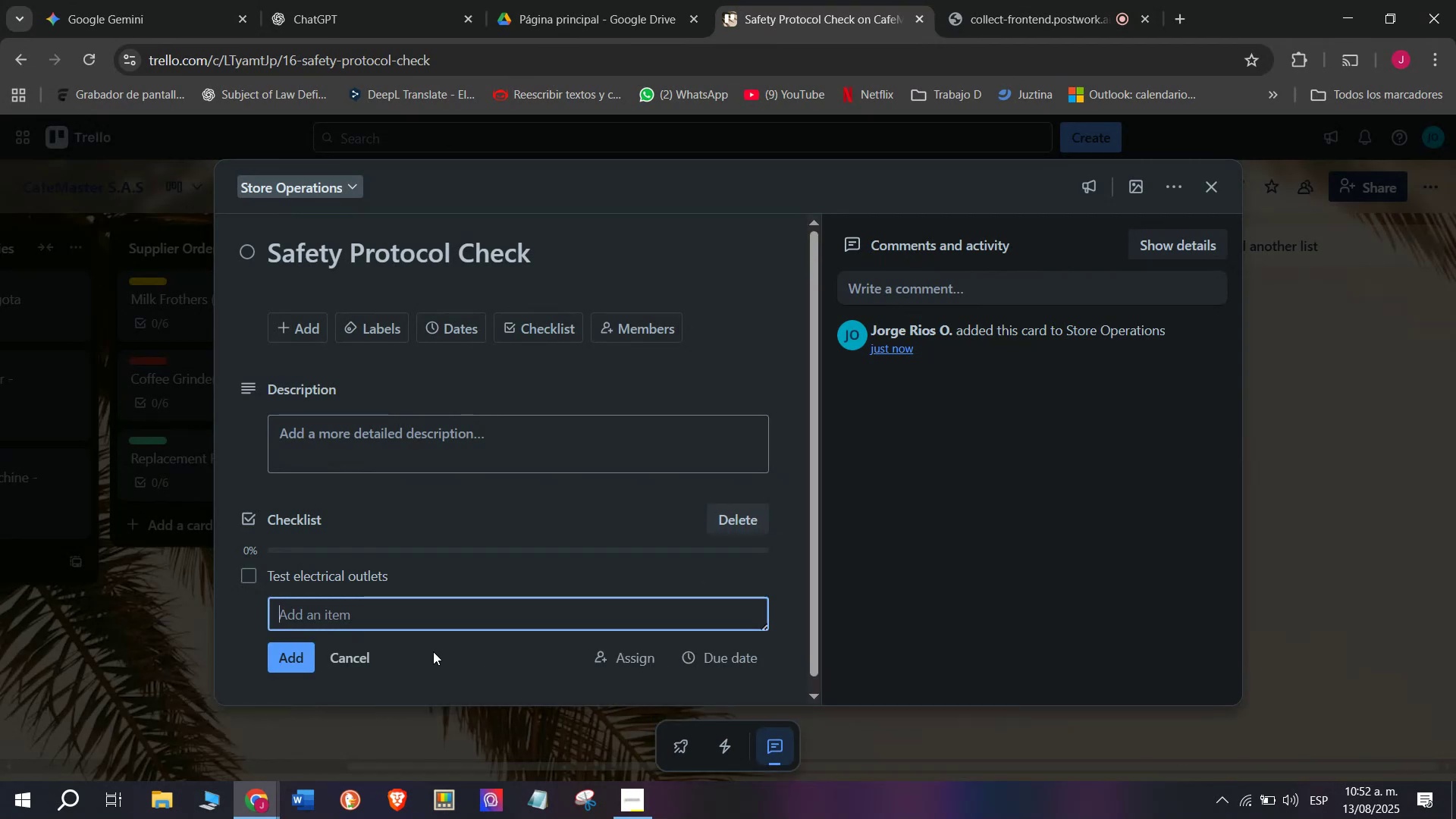 
type(Inspecy)
key(Backspace)
type(t wiring)
 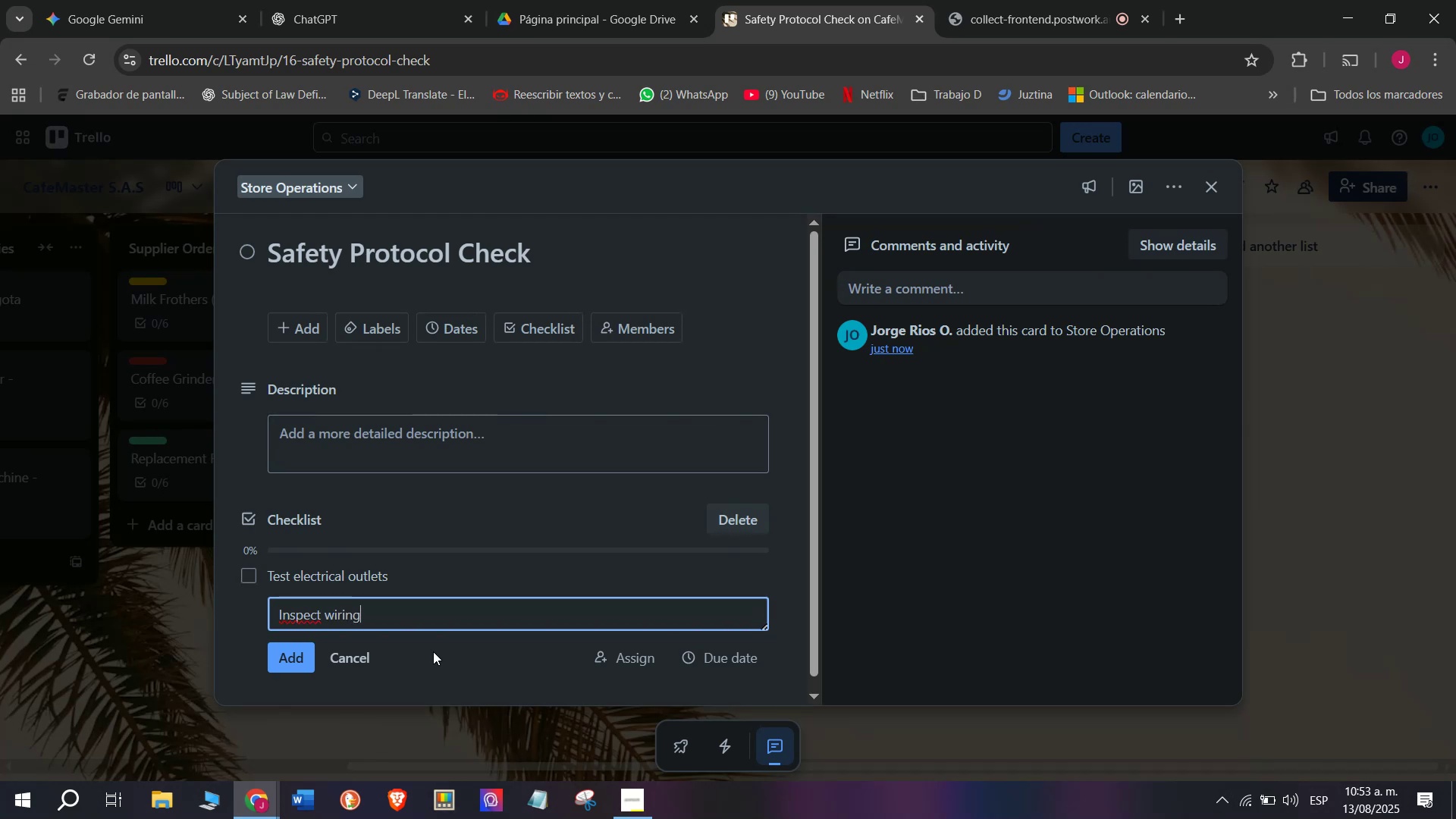 
key(Enter)
 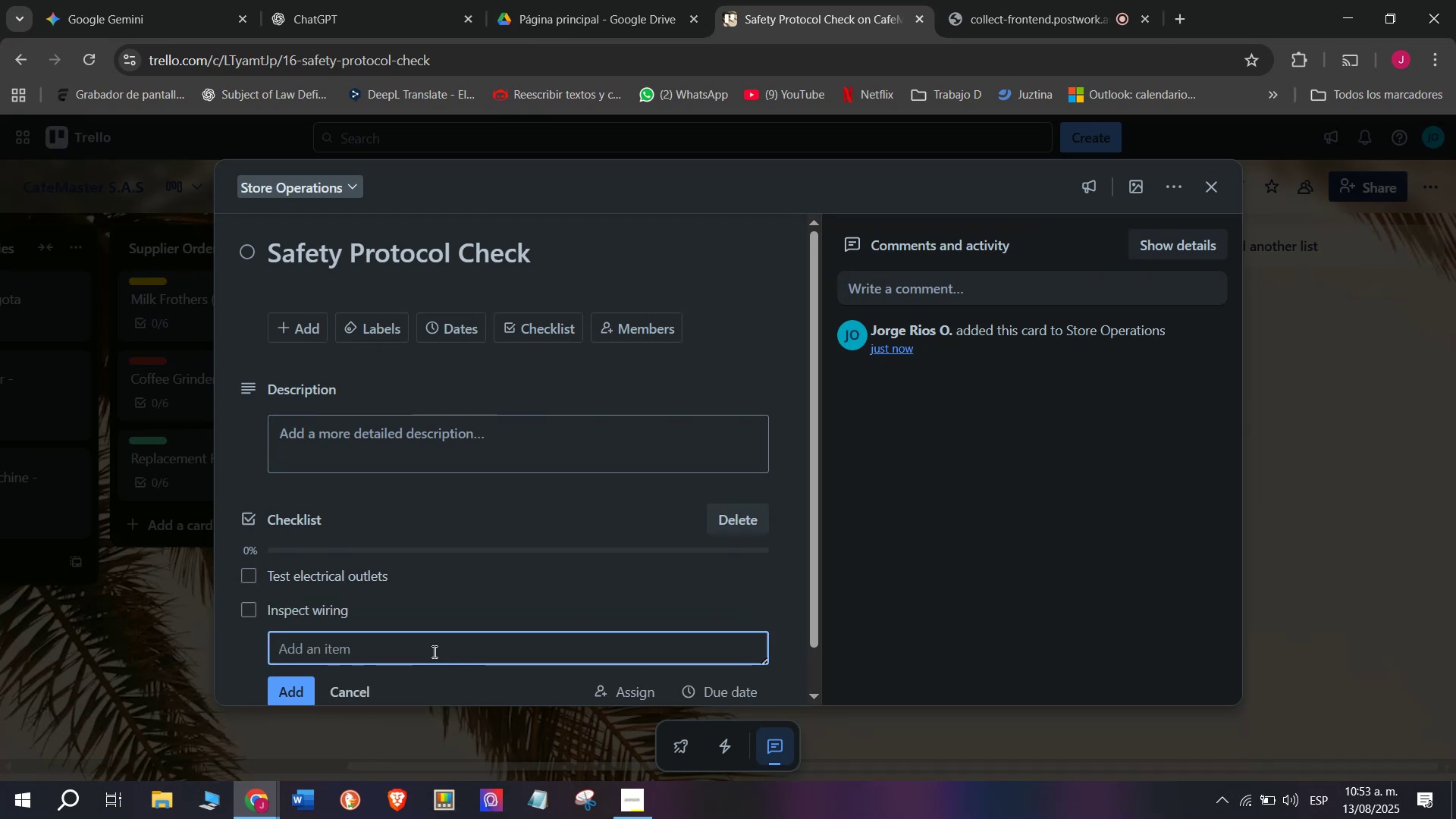 
key(CapsLock)
 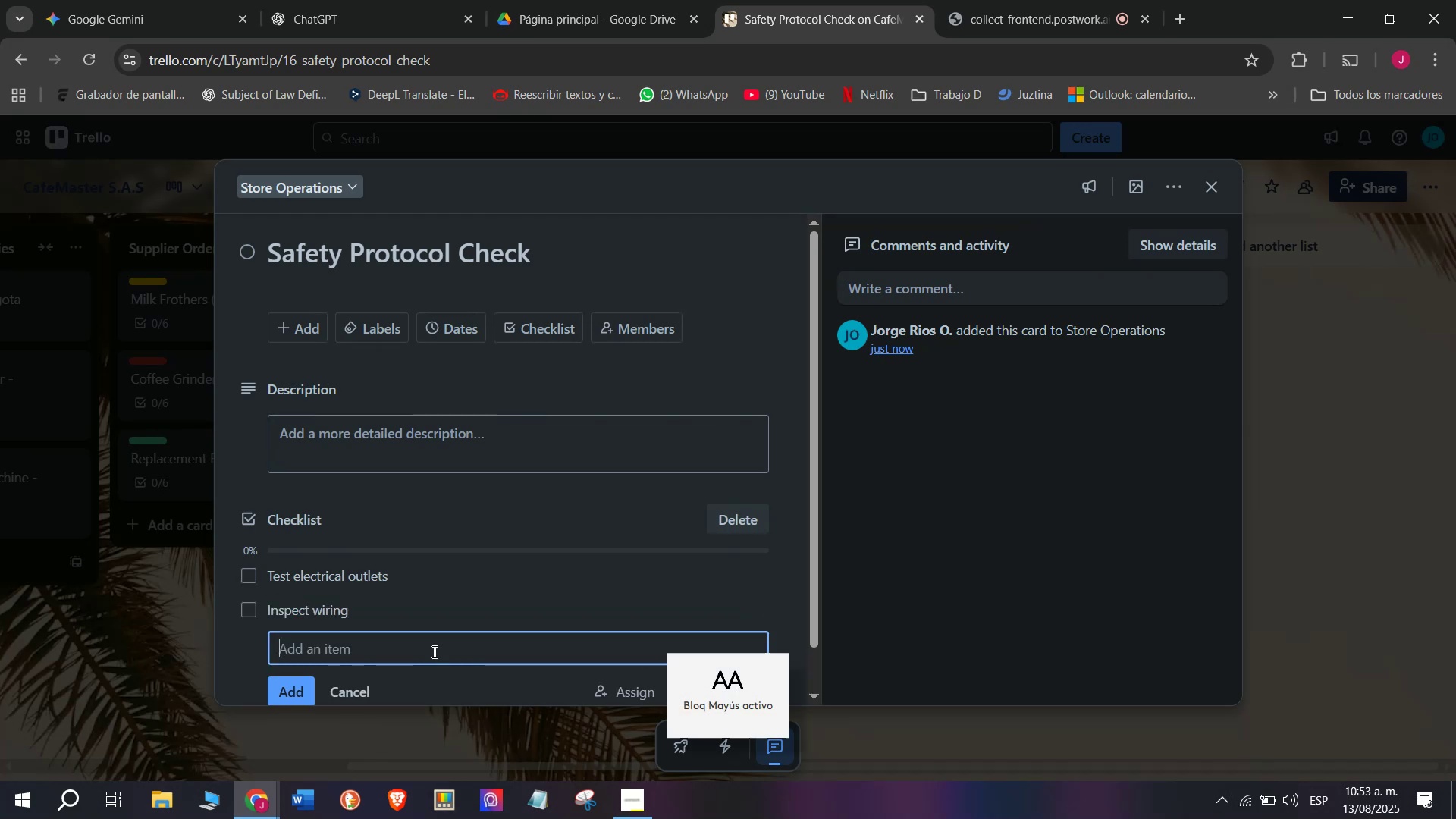 
key(R)
 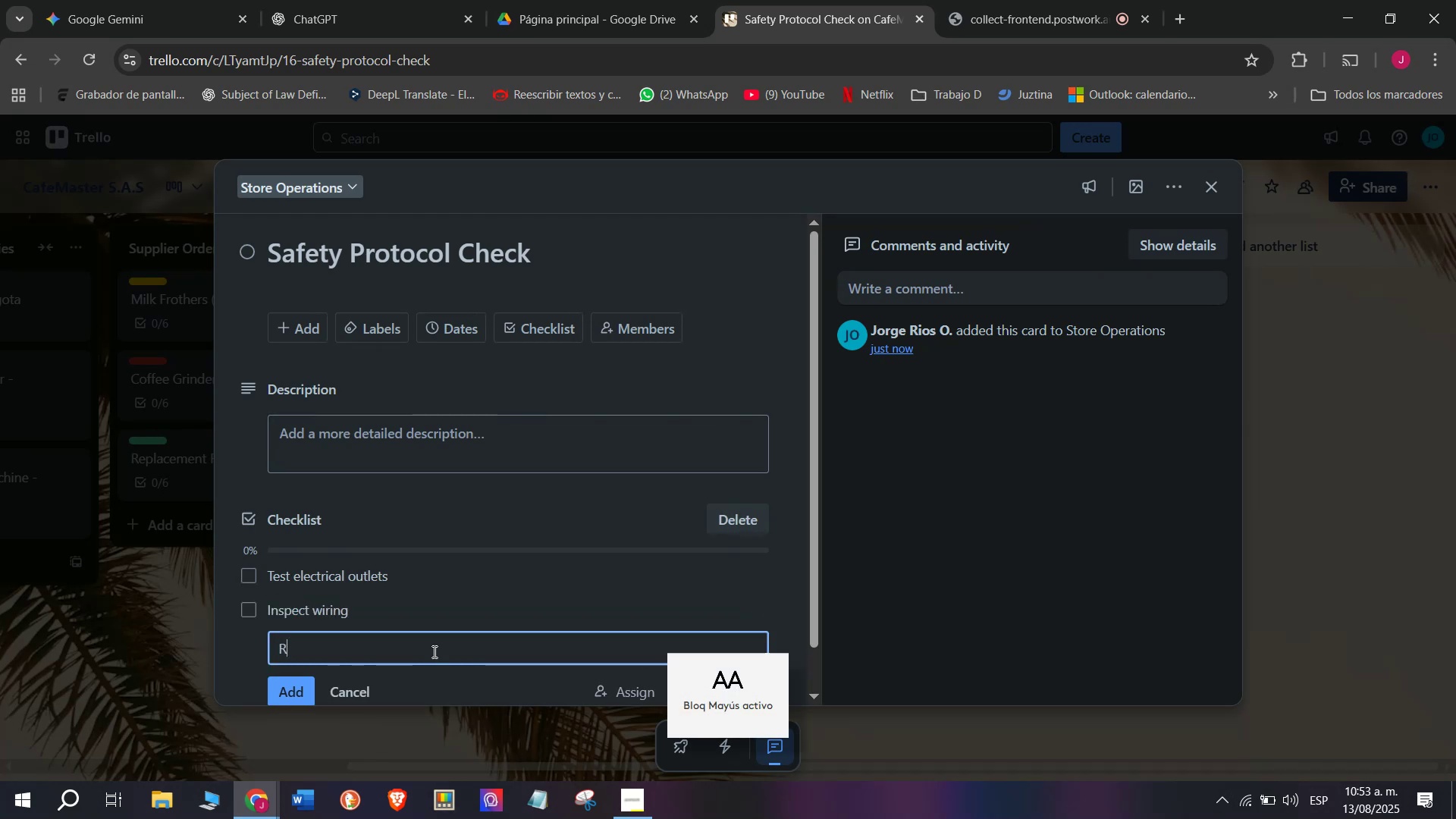 
key(CapsLock)
 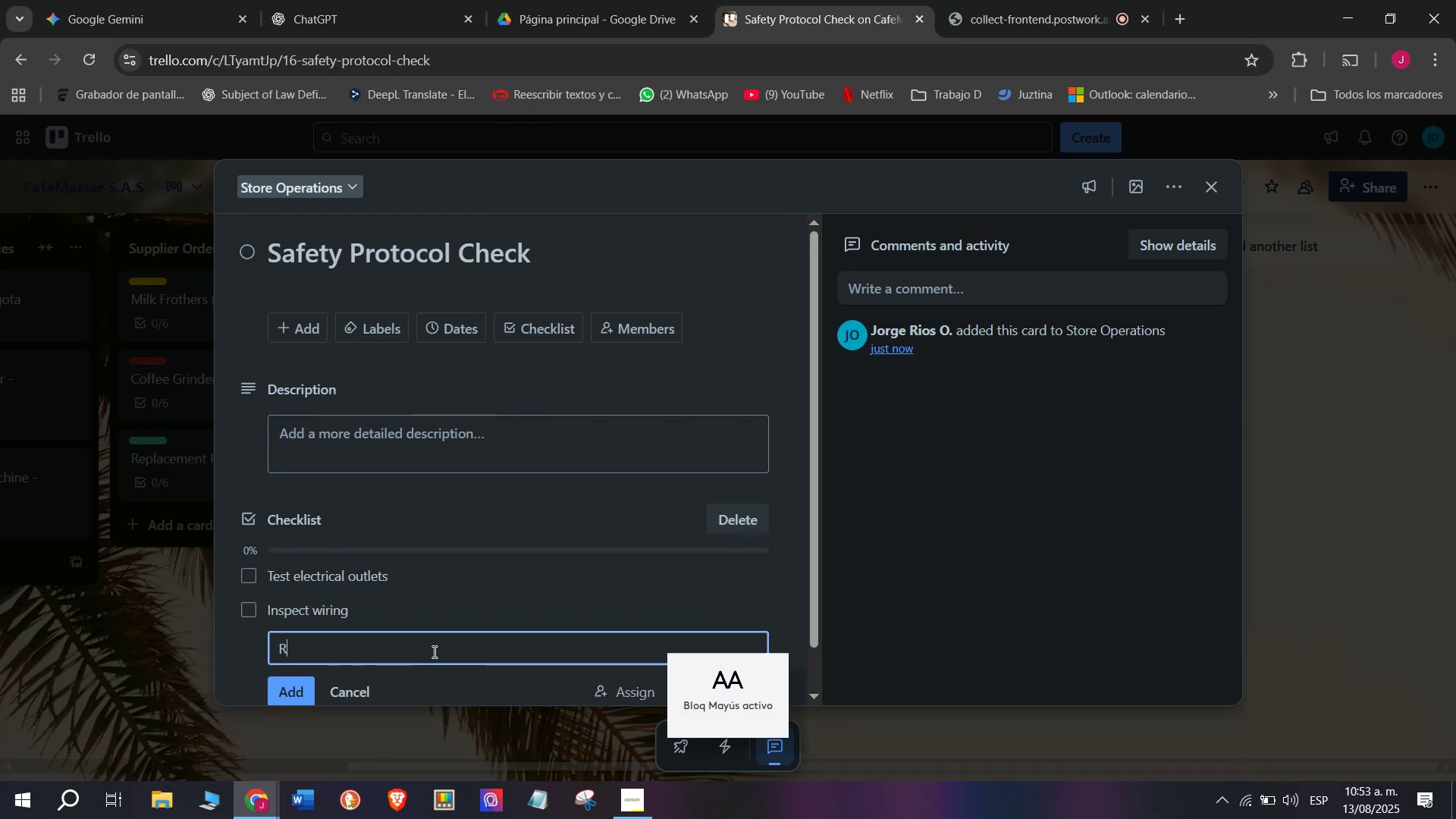 
key(E)
 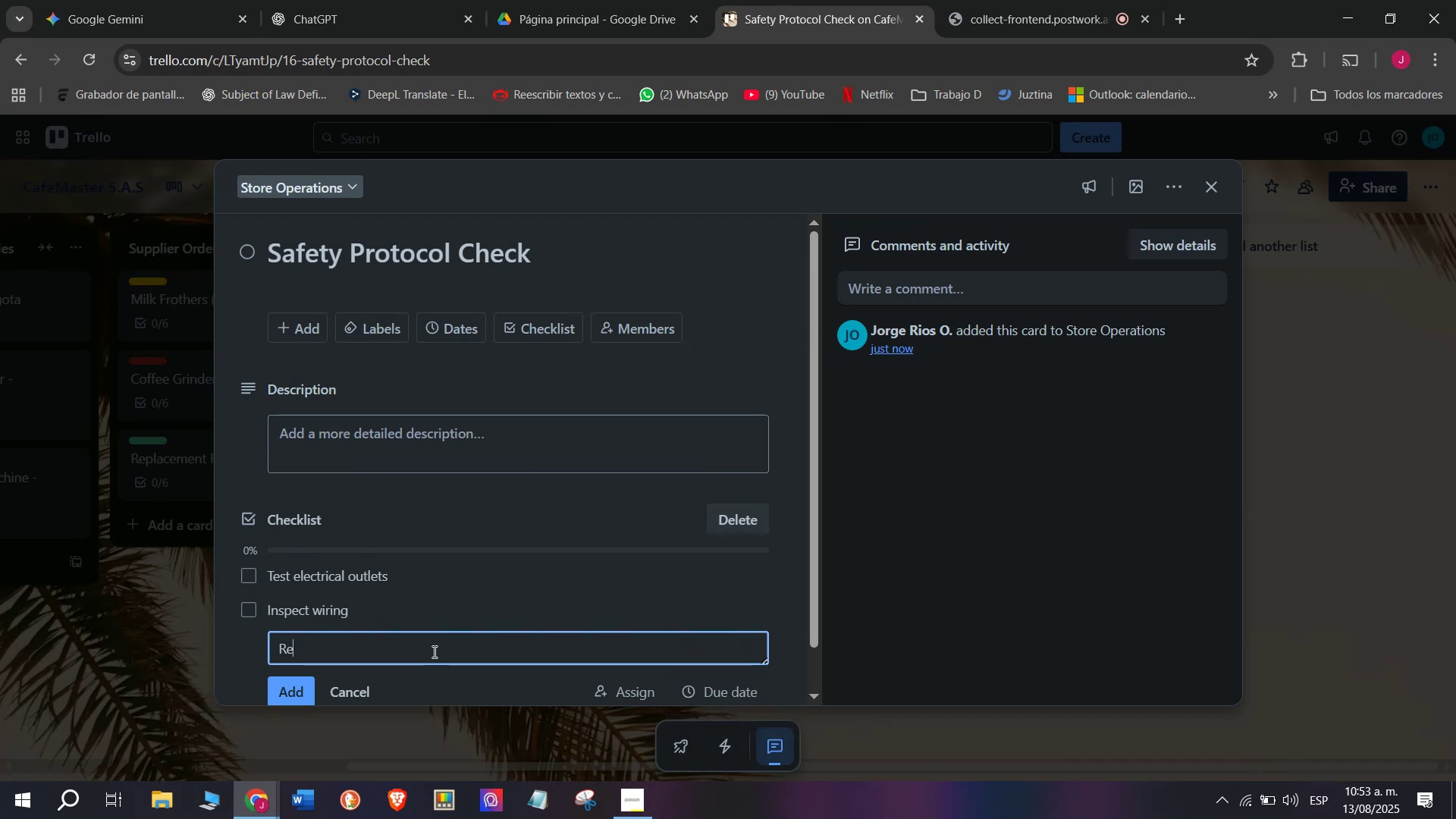 
type(vir)
key(Backspace)
type(ew fire extinguishers)
 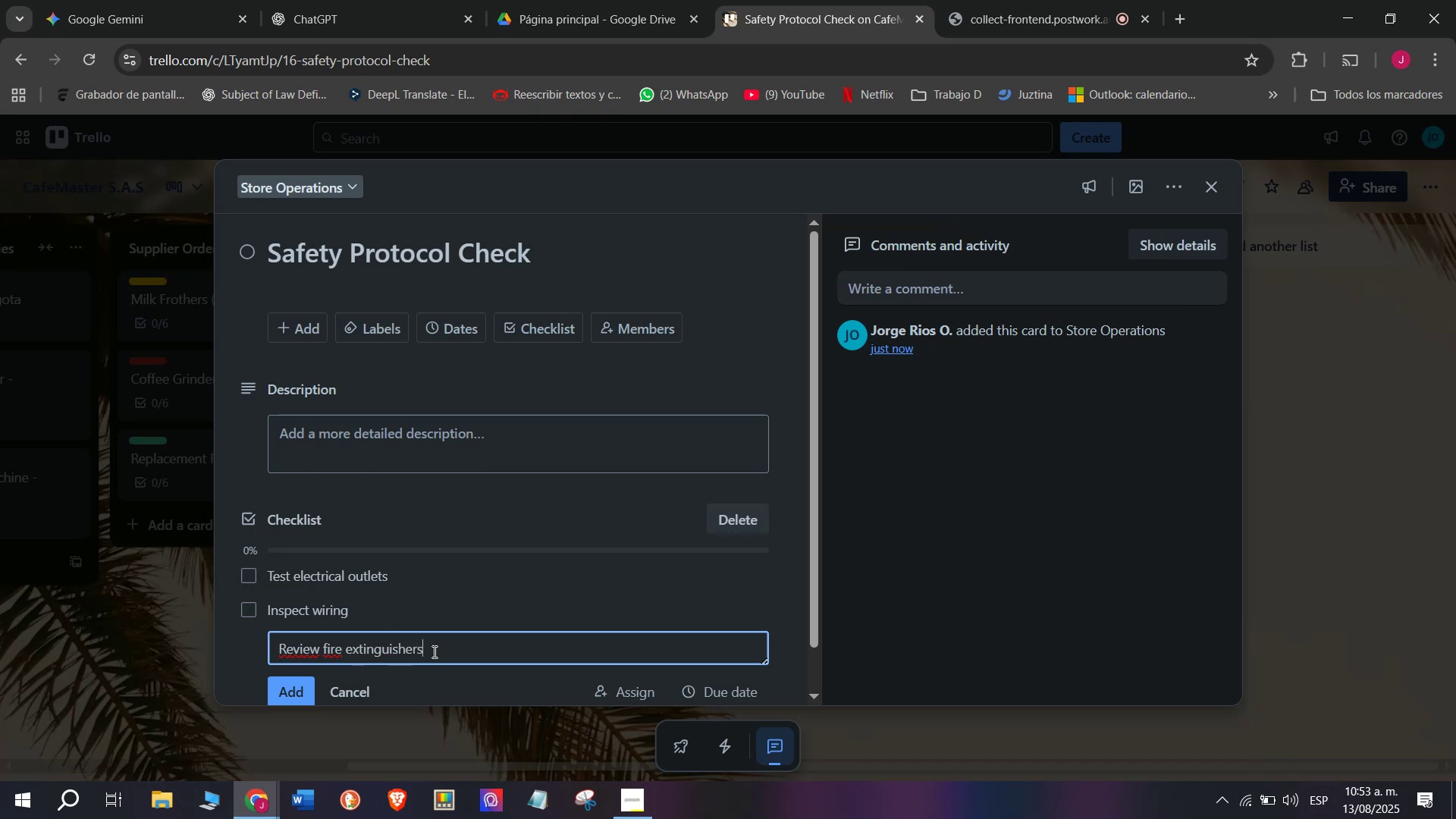 
key(Enter)
 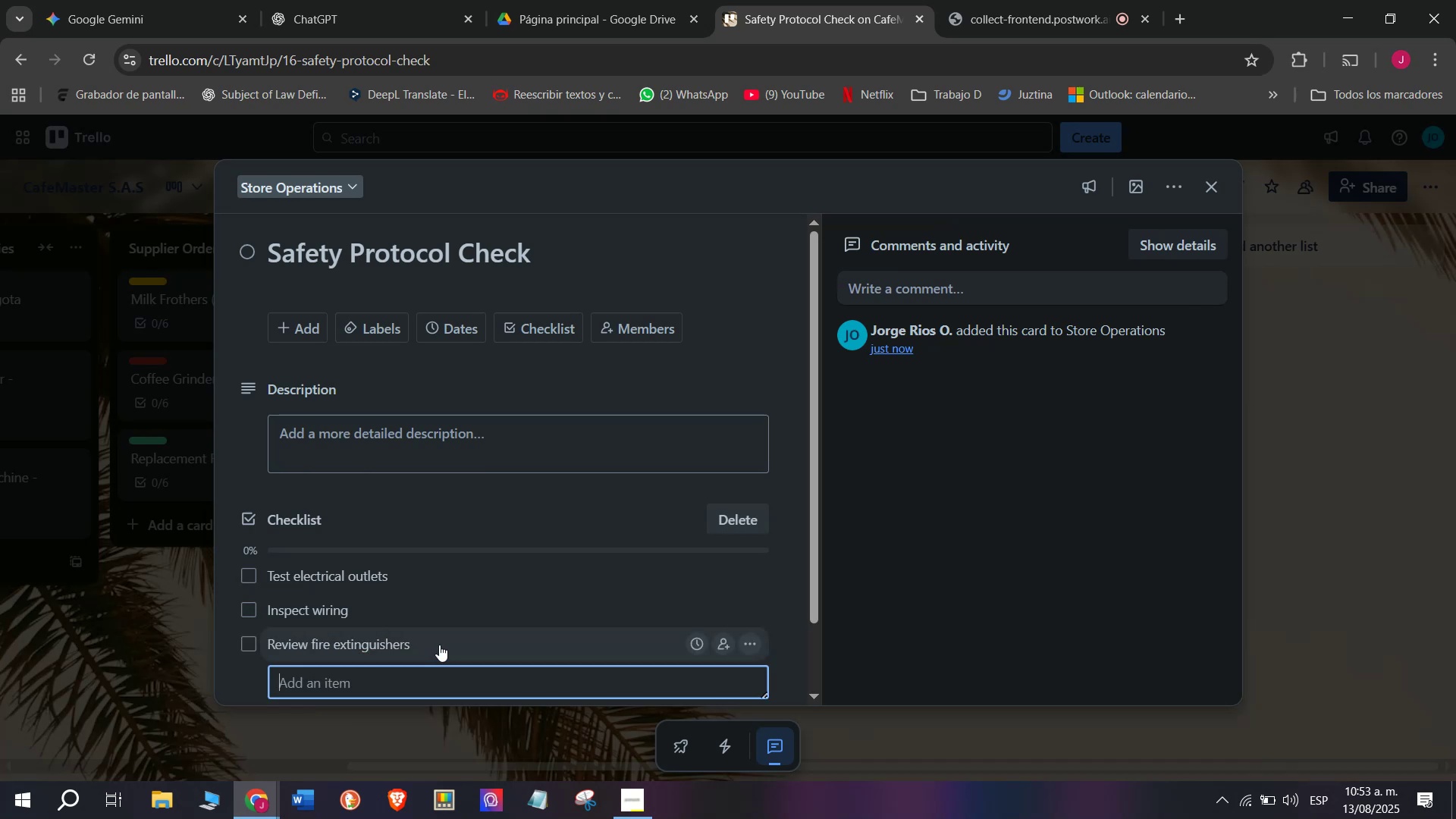 
scroll: coordinate [449, 642], scroll_direction: down, amount: 2.0
 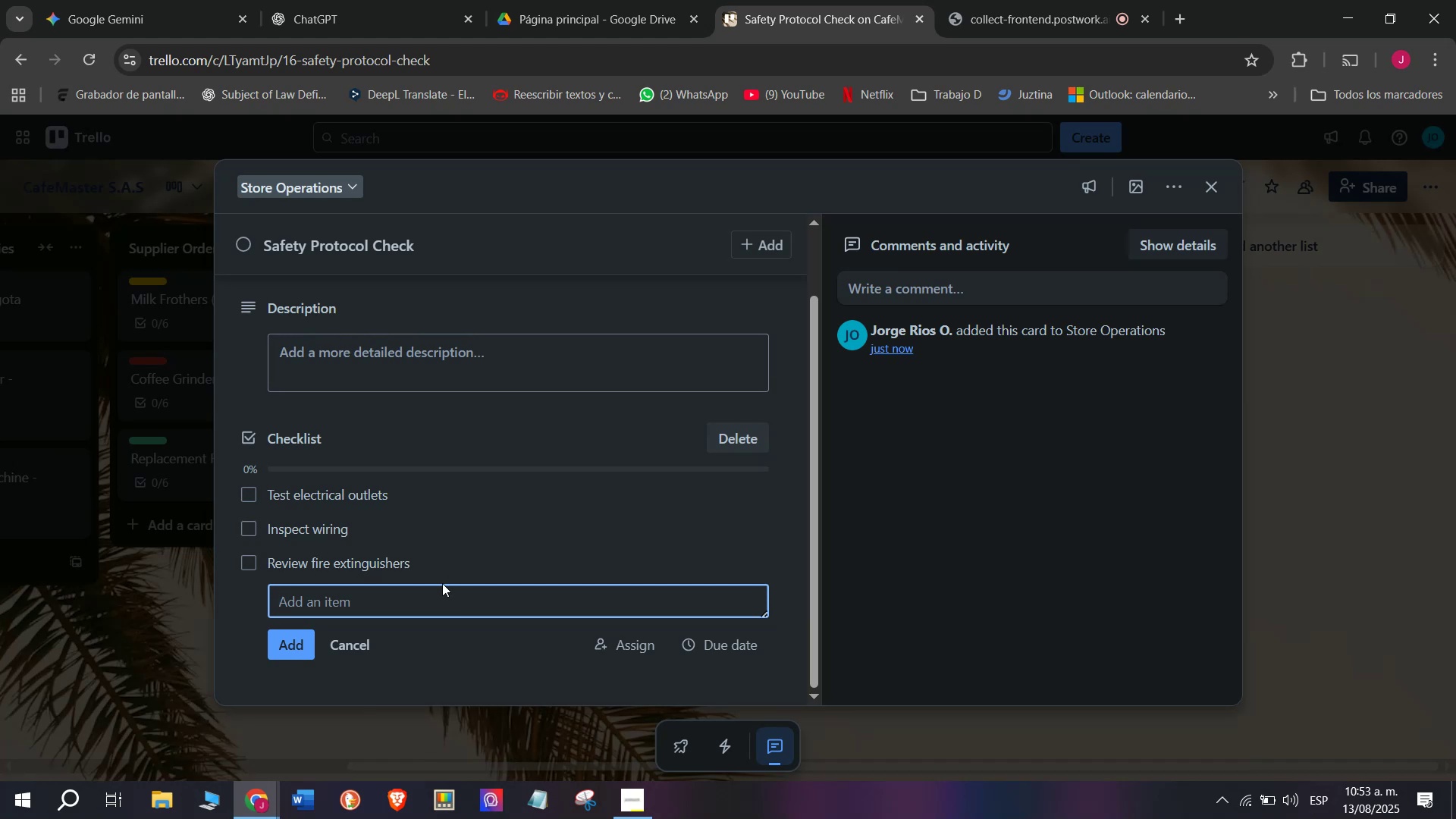 
wait(5.87)
 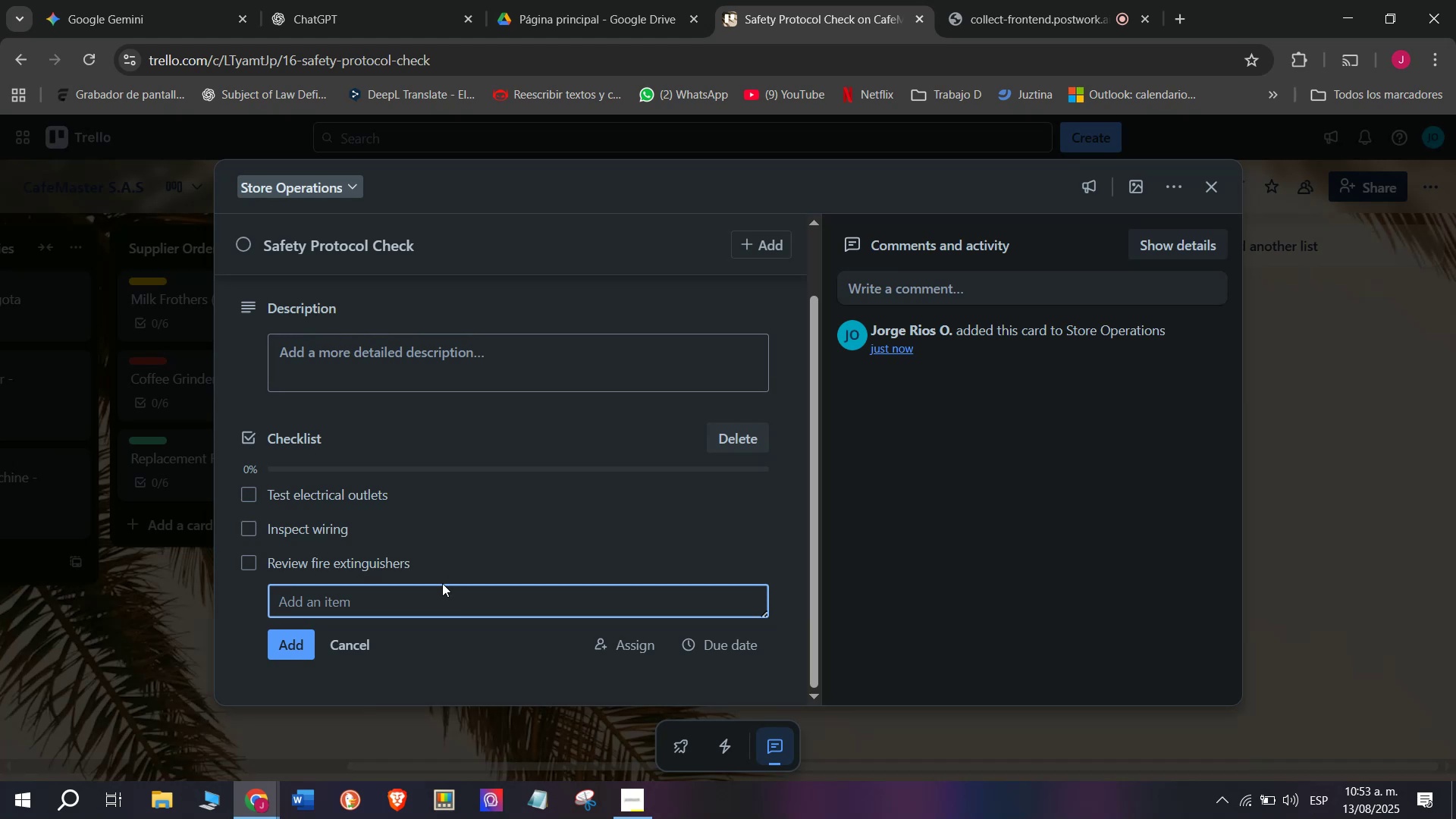 
type(Update safety signs)
 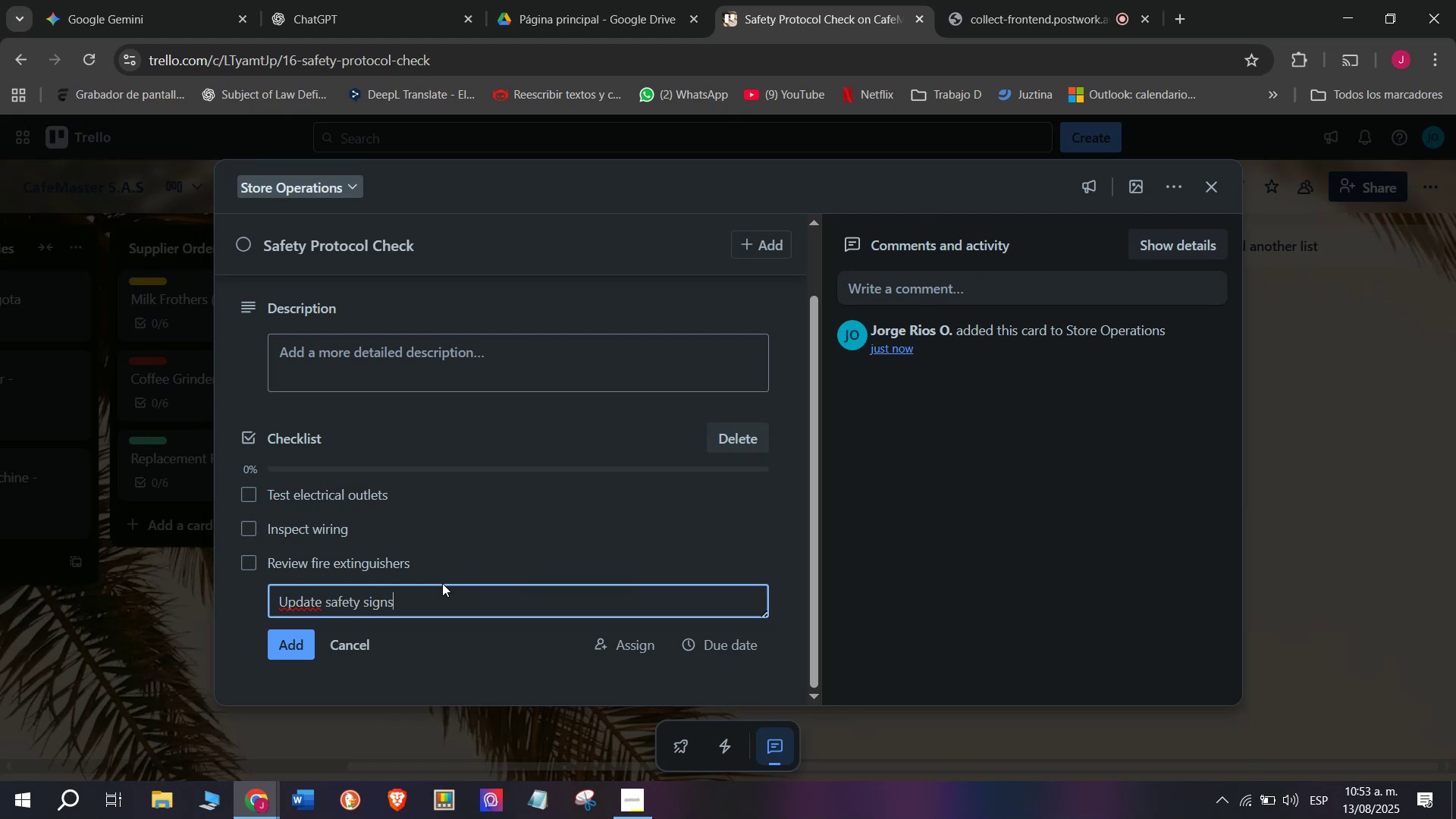 
key(Enter)
 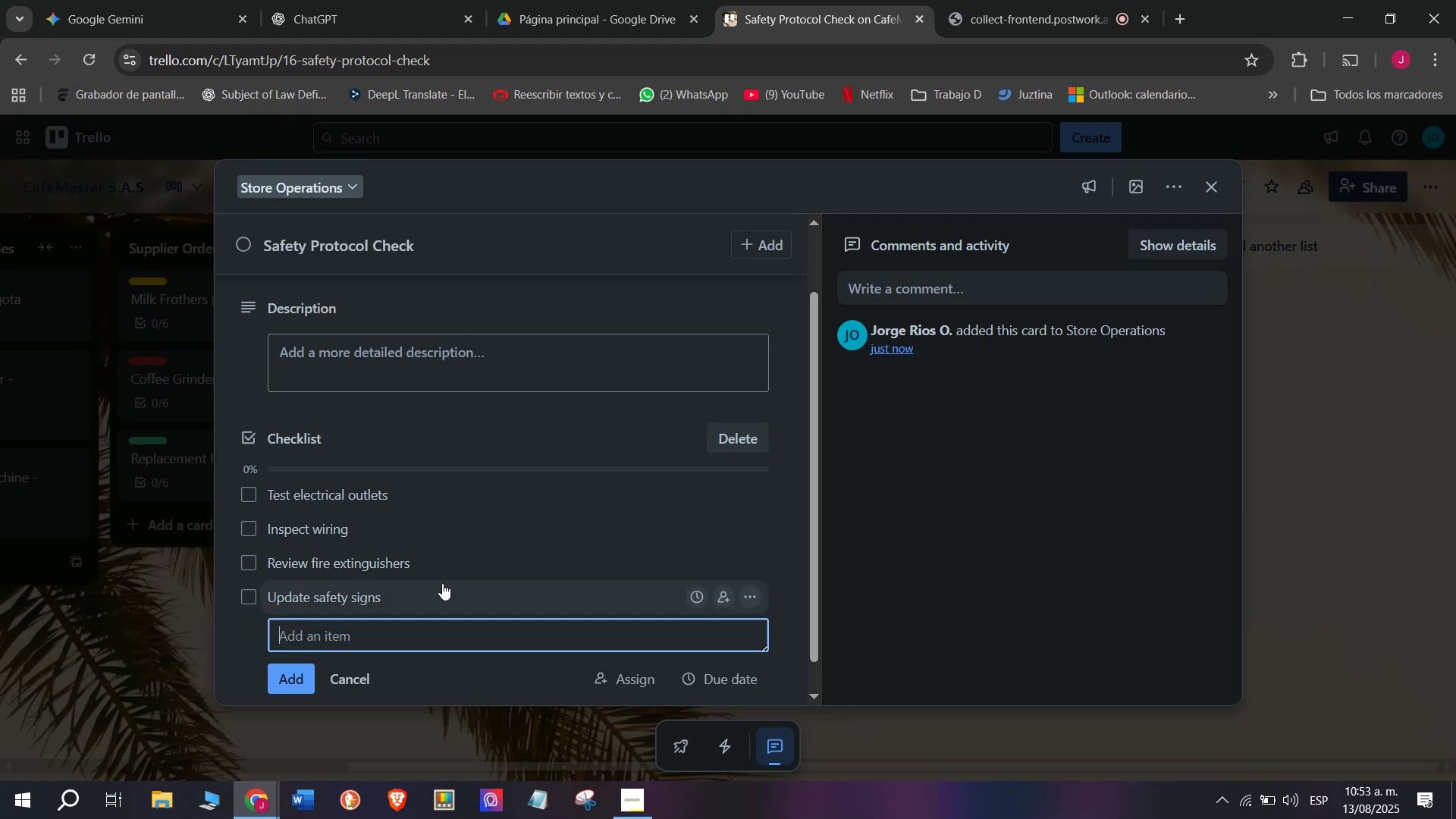 
type(Approb)
key(Backspace)
type(ve)
 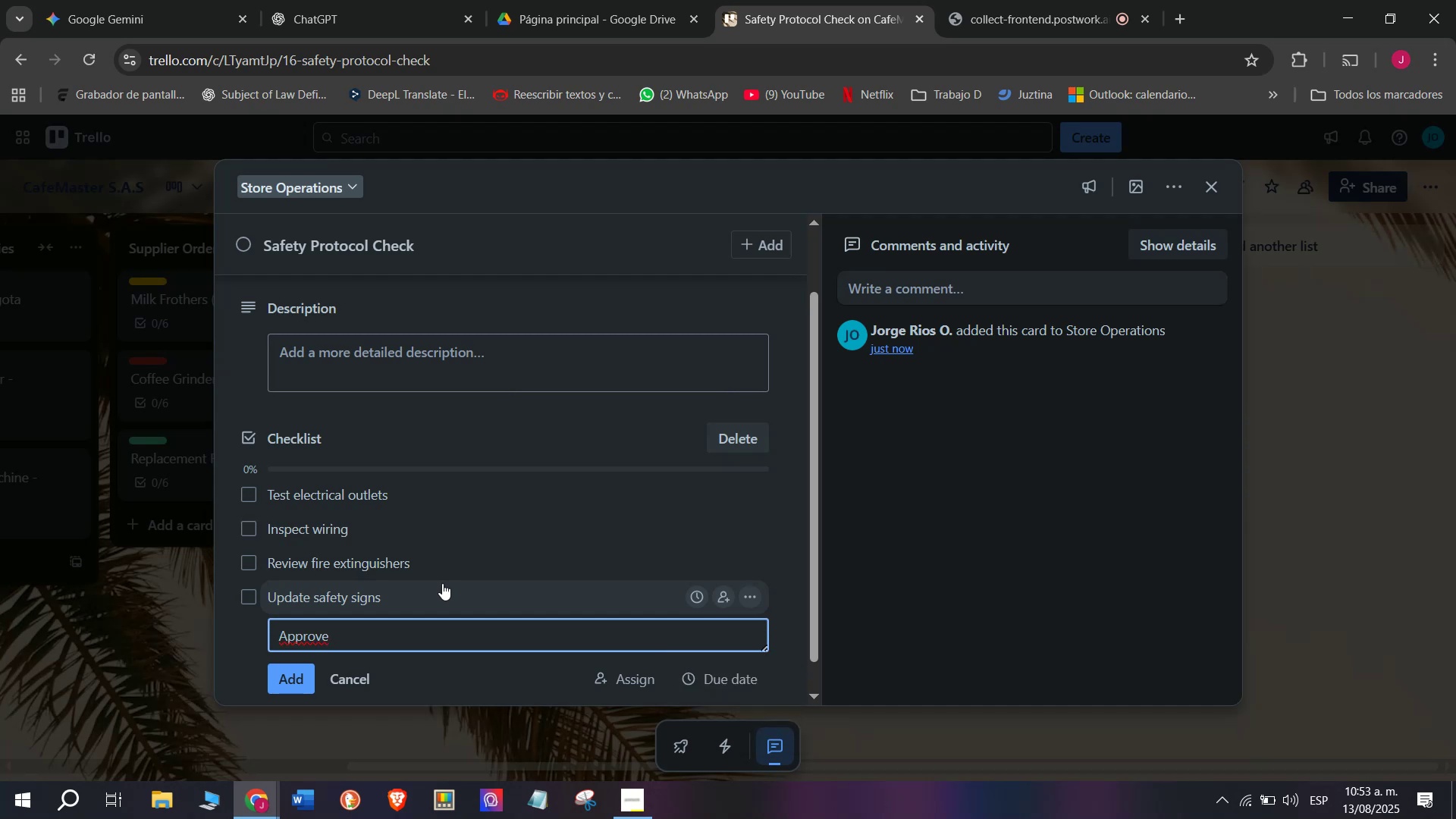 
key(Space)
 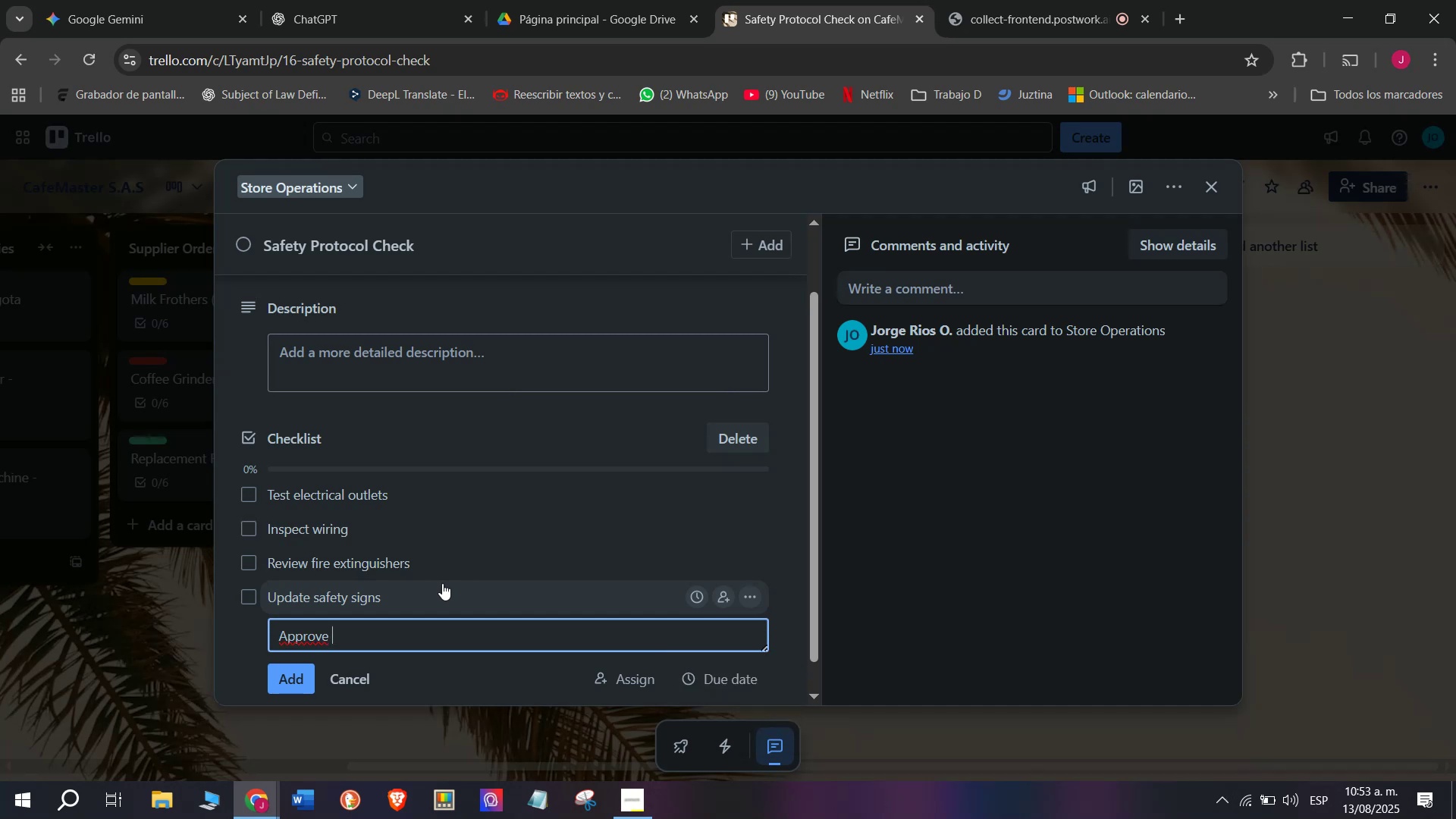 
type(complic)
key(Backspace)
type(ance)
 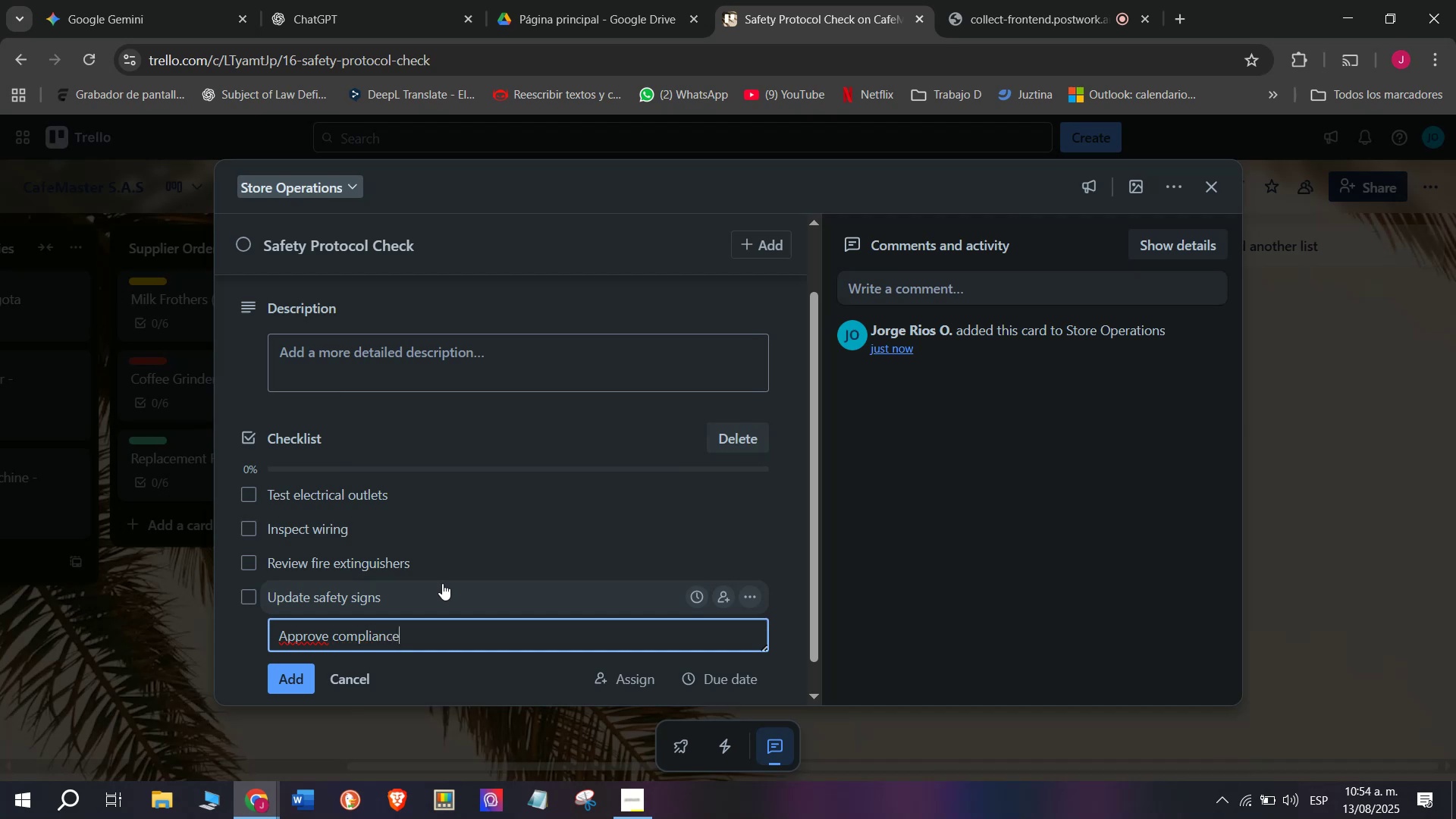 
key(Enter)
 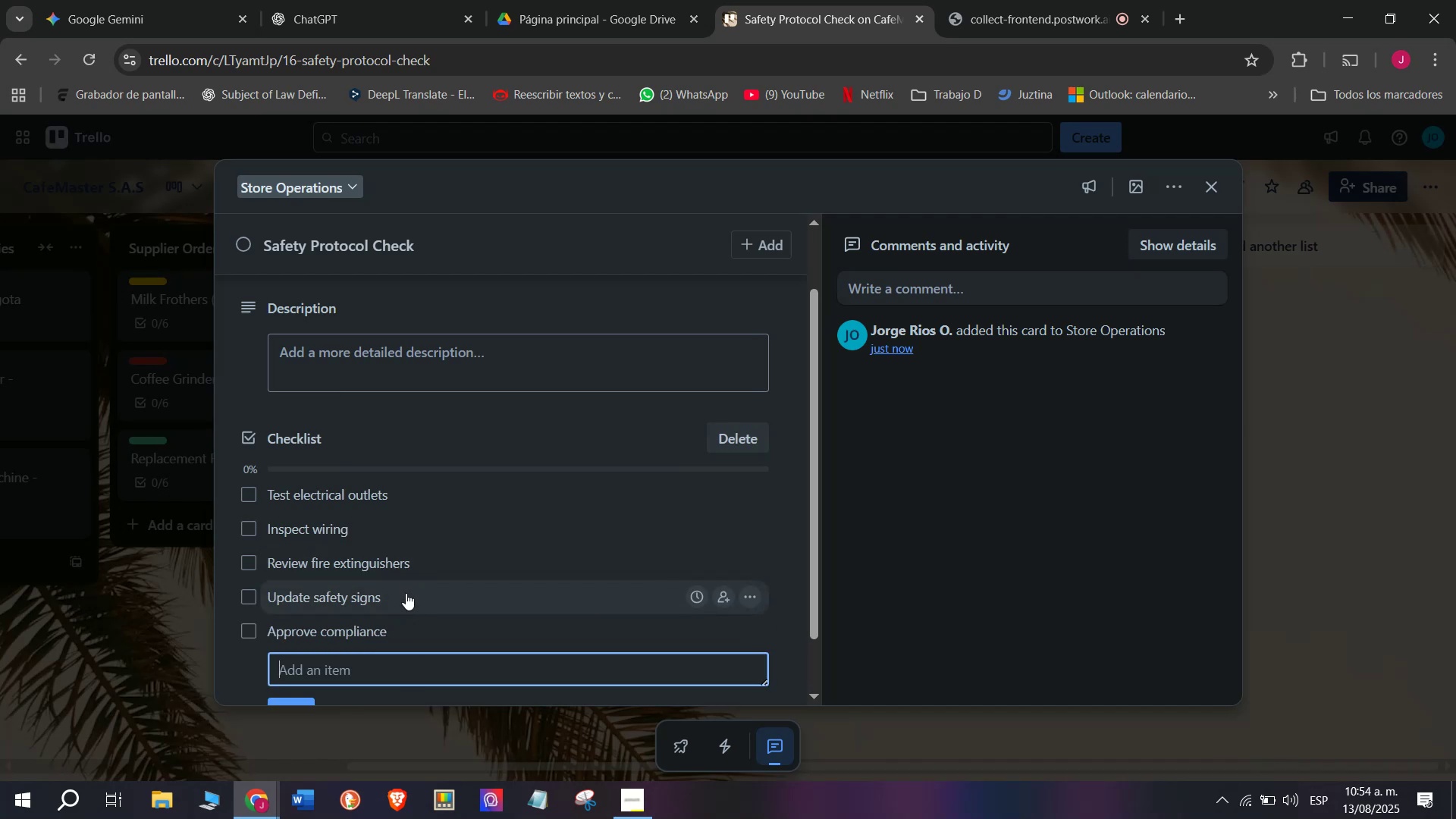 
wait(5.38)
 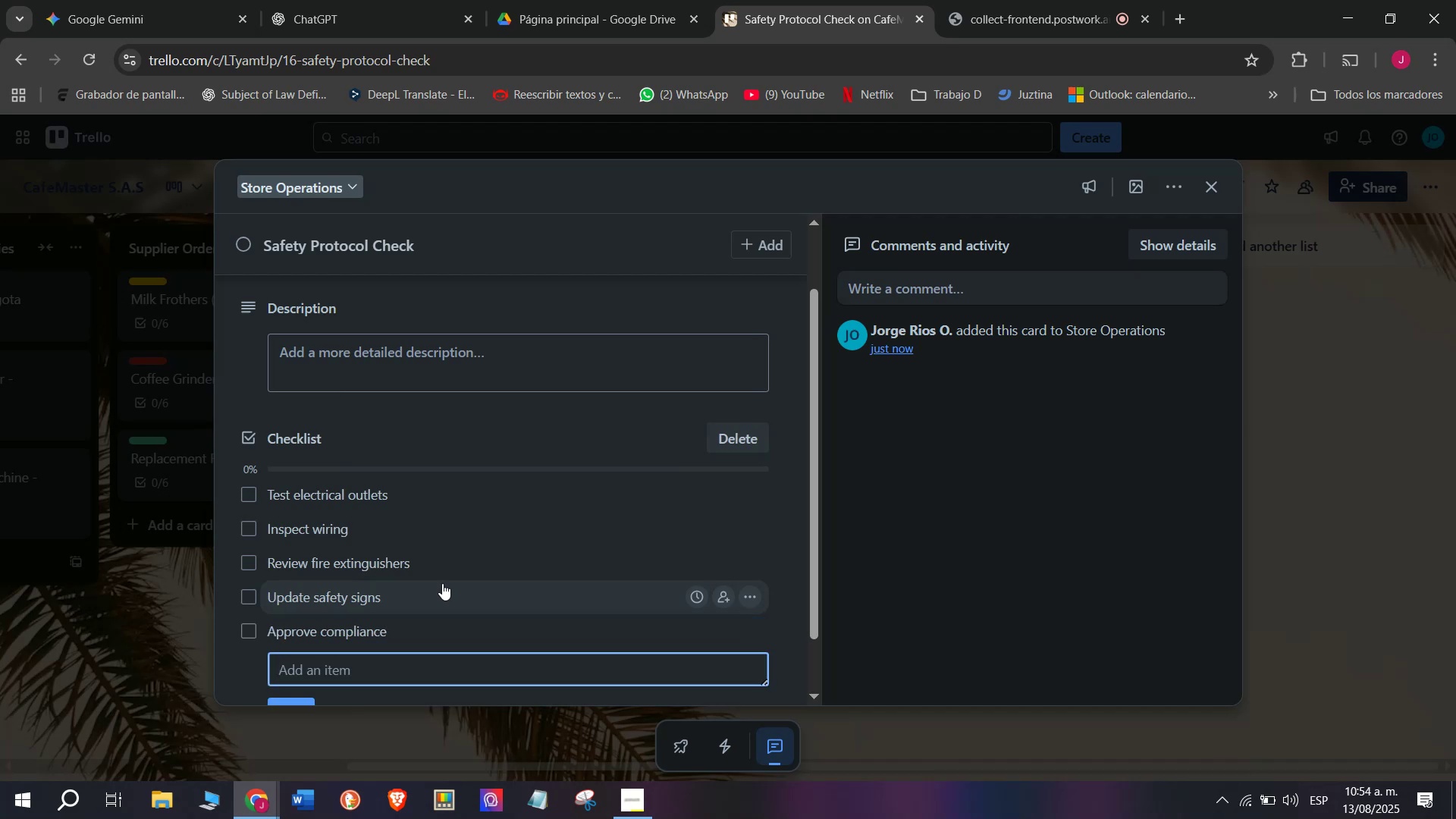 
type(Train emplo)
 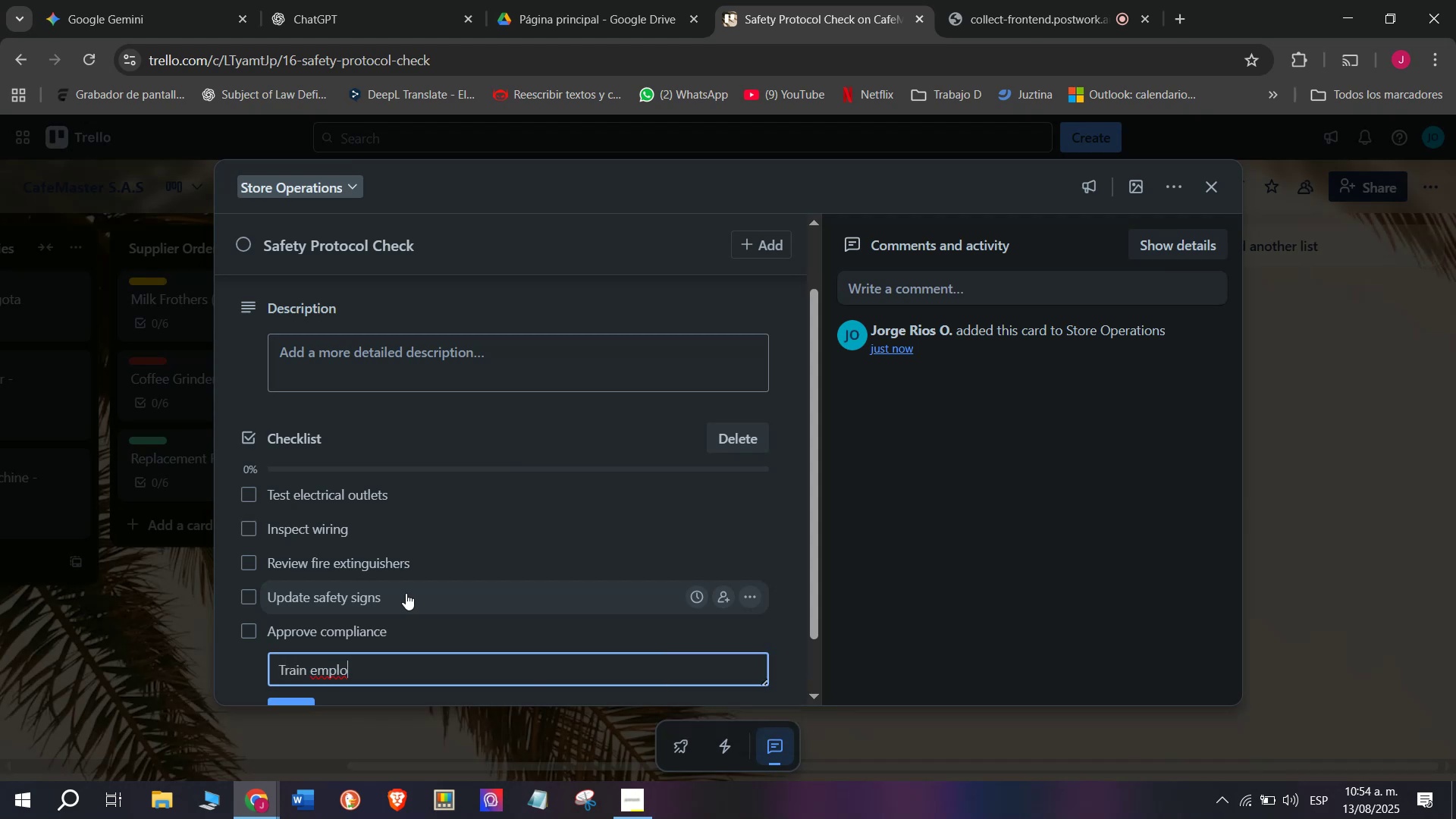 
type(yees)
 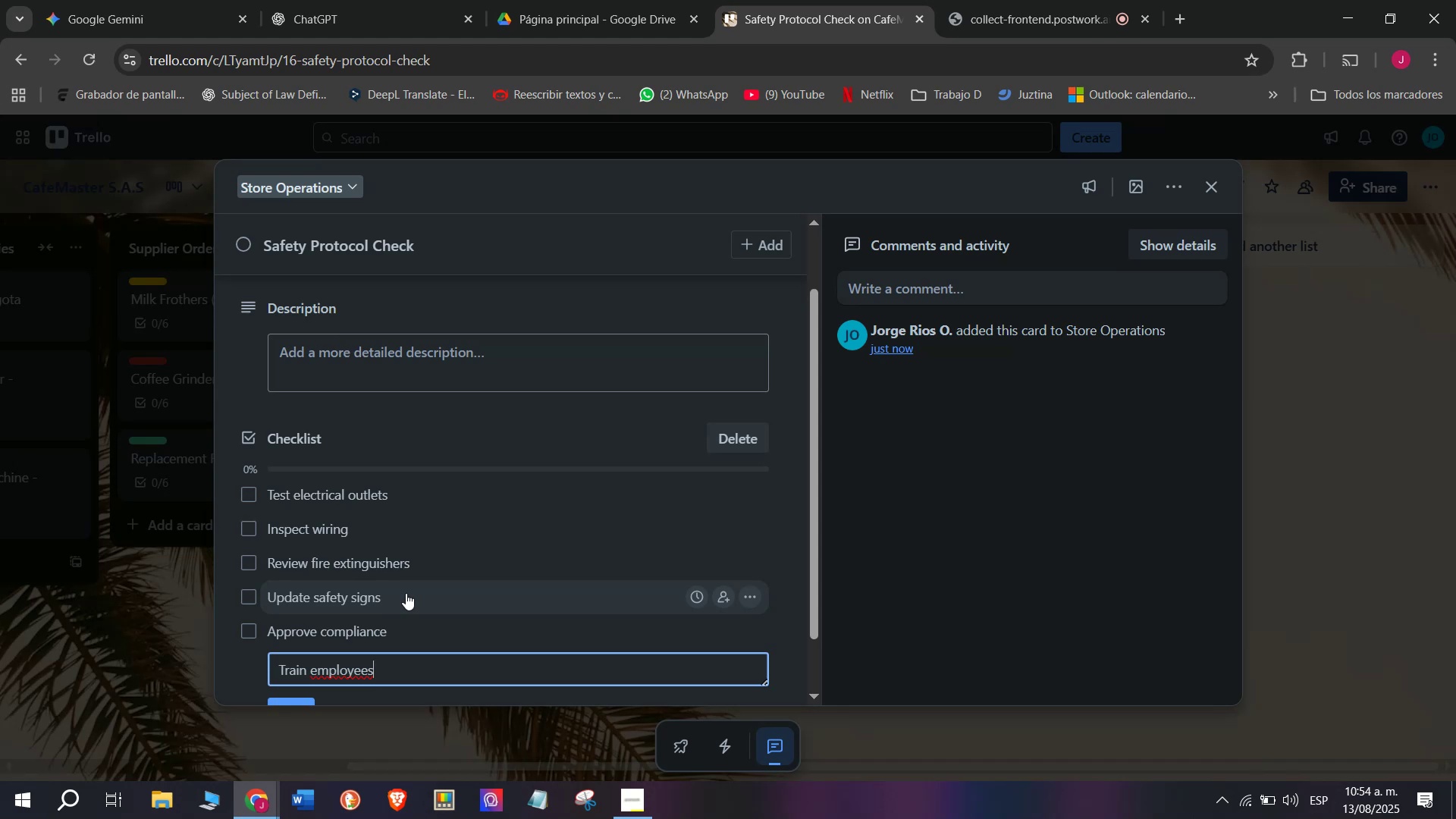 
key(Enter)
 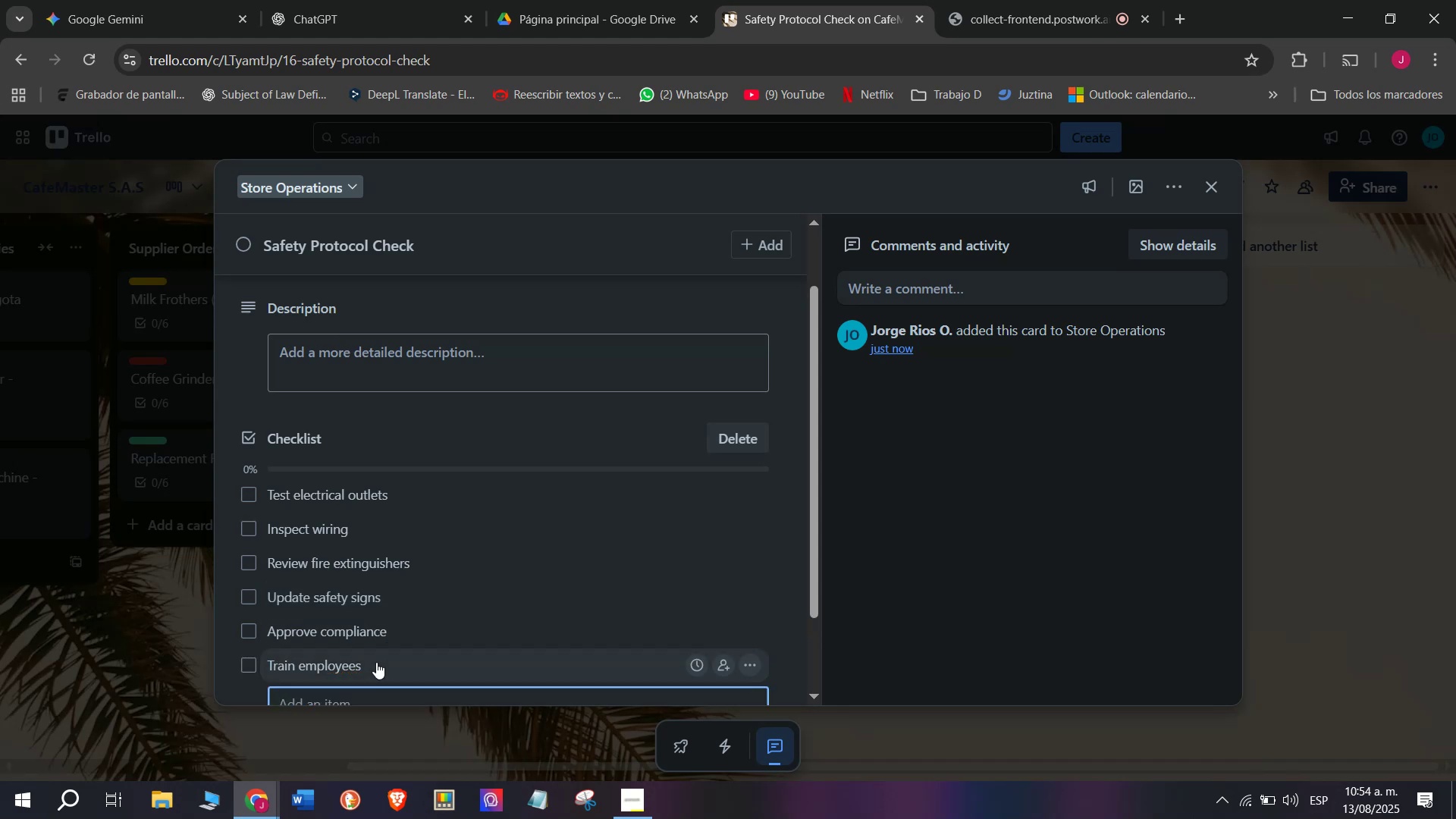 
left_click_drag(start_coordinate=[376, 662], to_coordinate=[420, 512])
 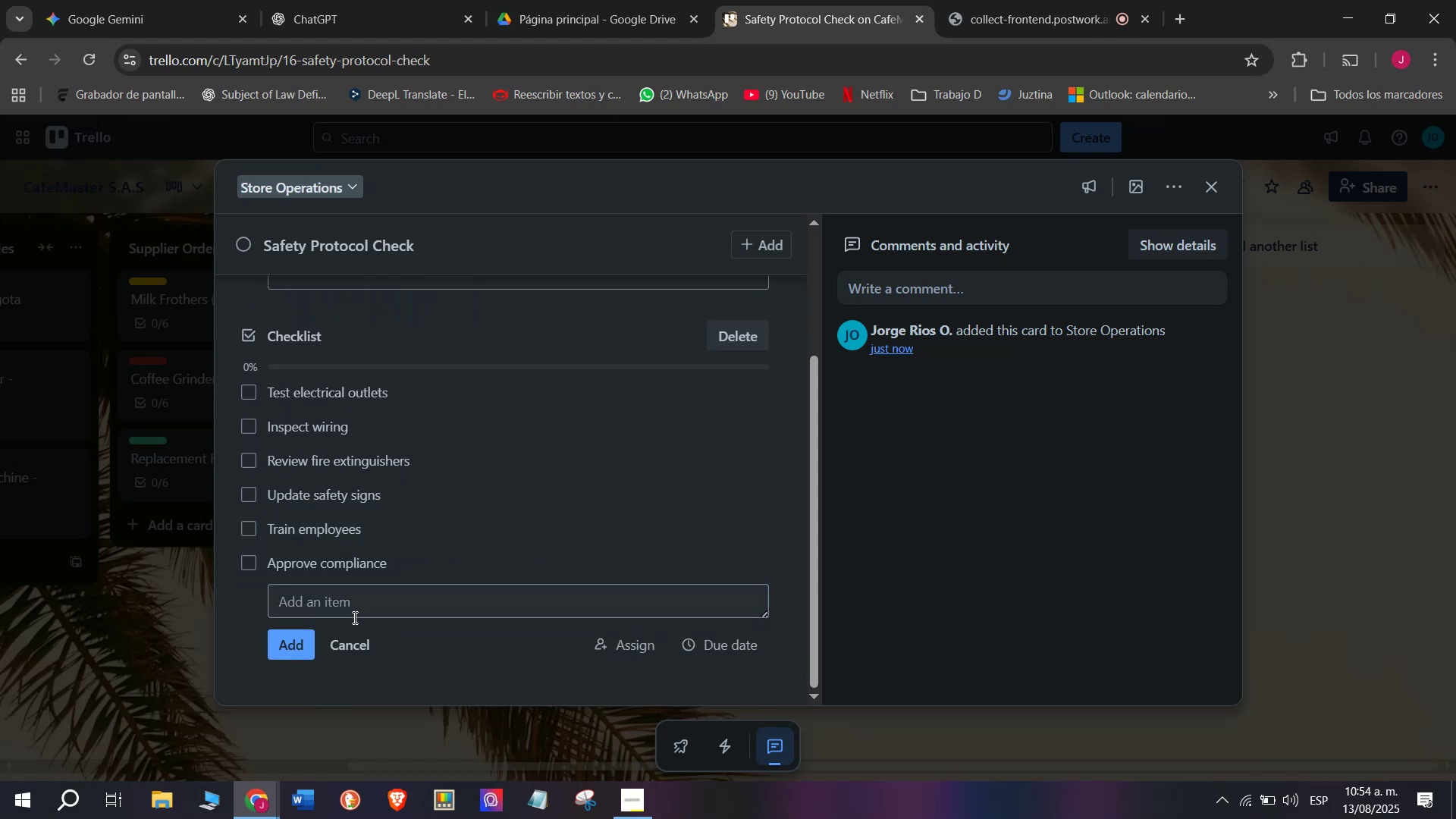 
scroll: coordinate [372, 610], scroll_direction: up, amount: 2.0
 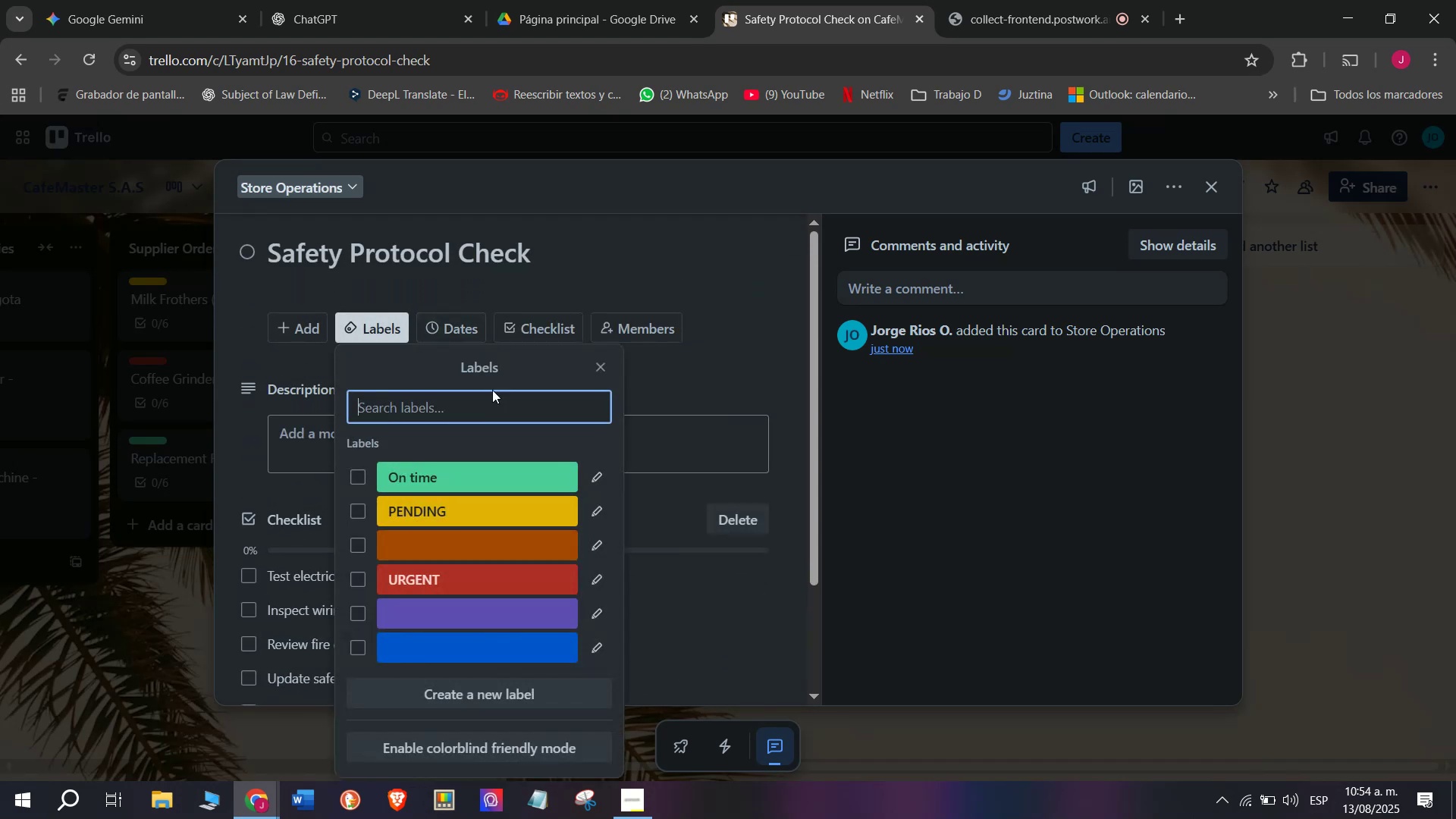 
left_click([526, 567])
 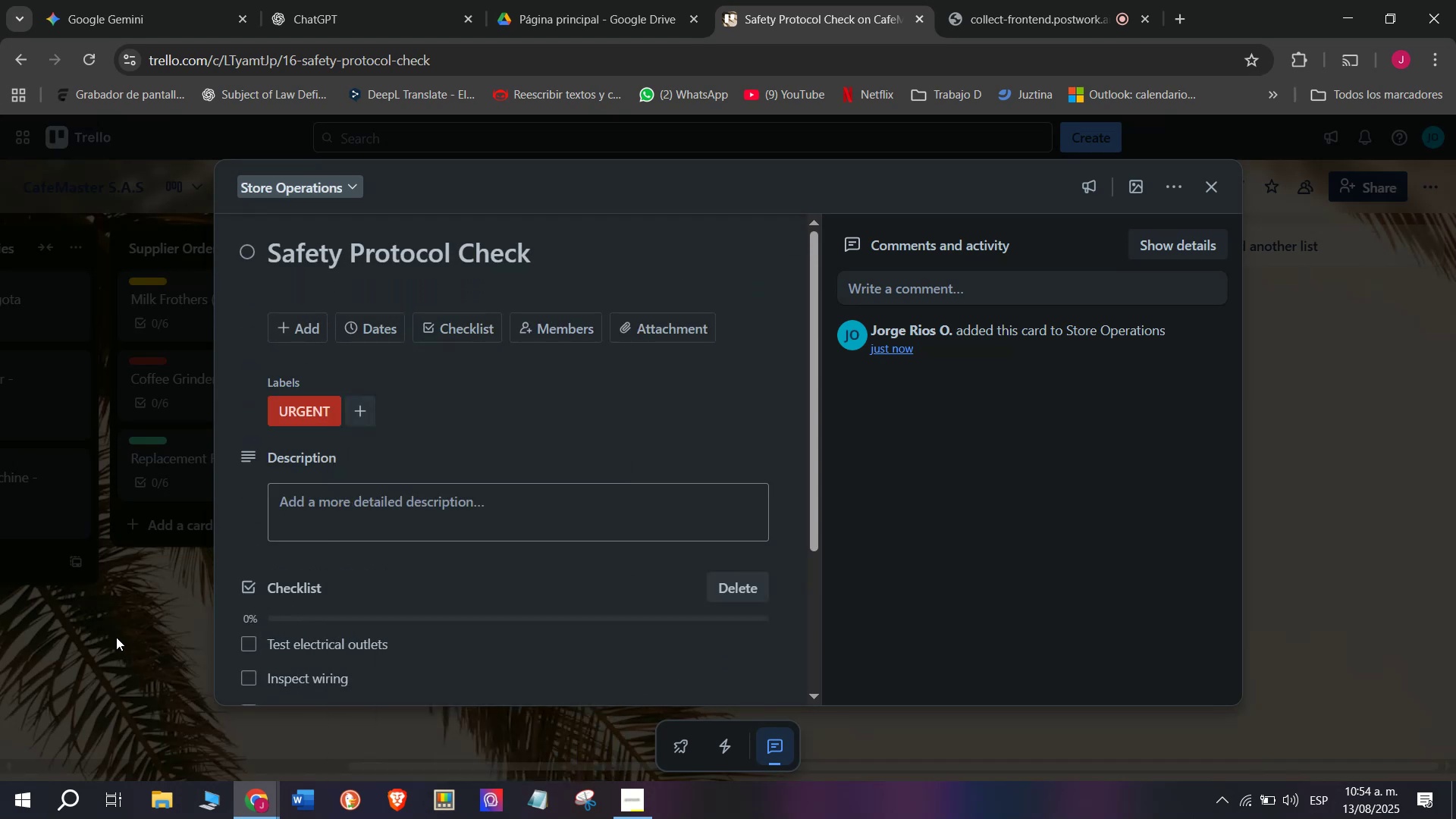 
double_click([199, 638])
 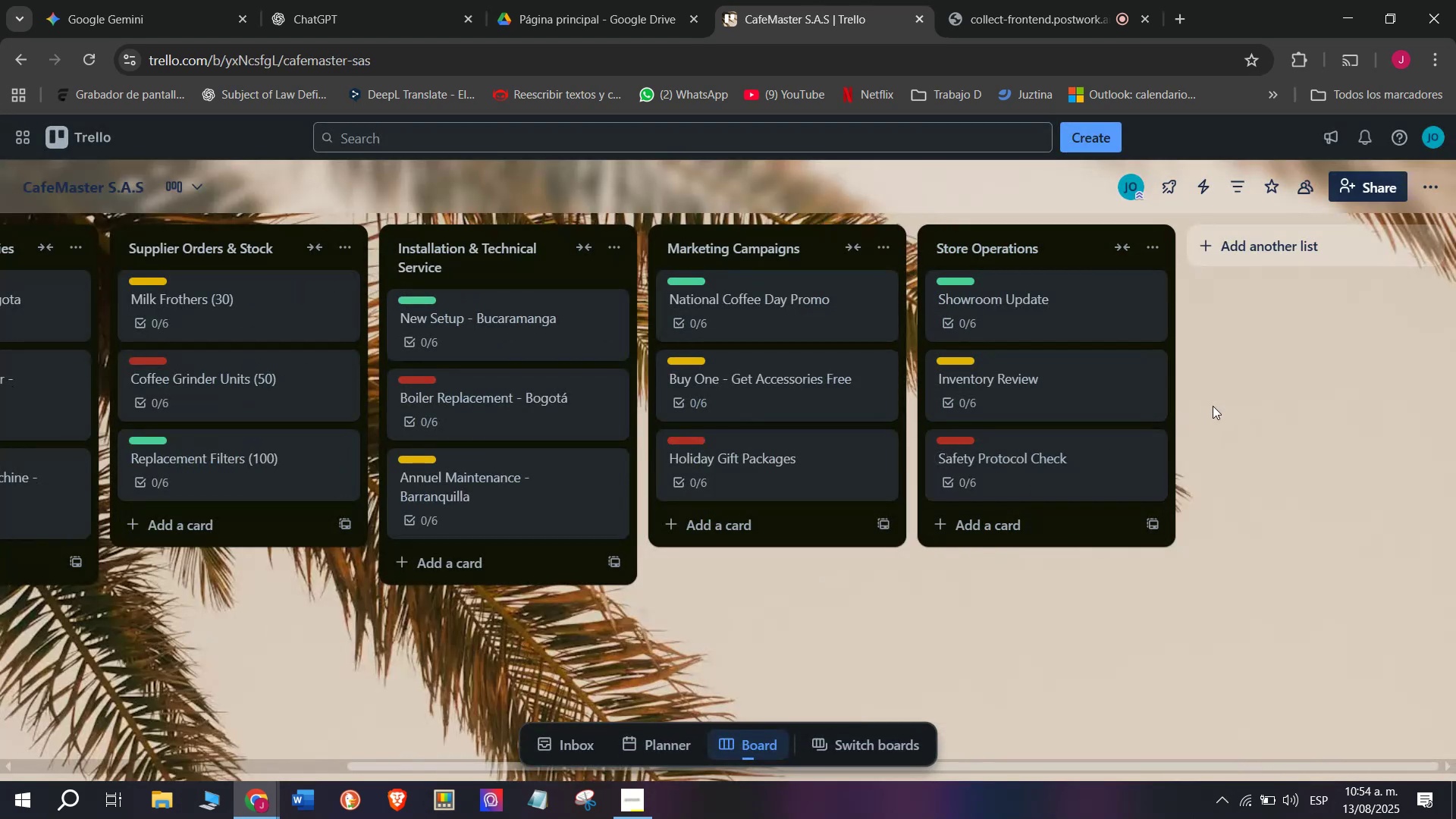 
left_click_drag(start_coordinate=[1099, 415], to_coordinate=[1099, 490])
 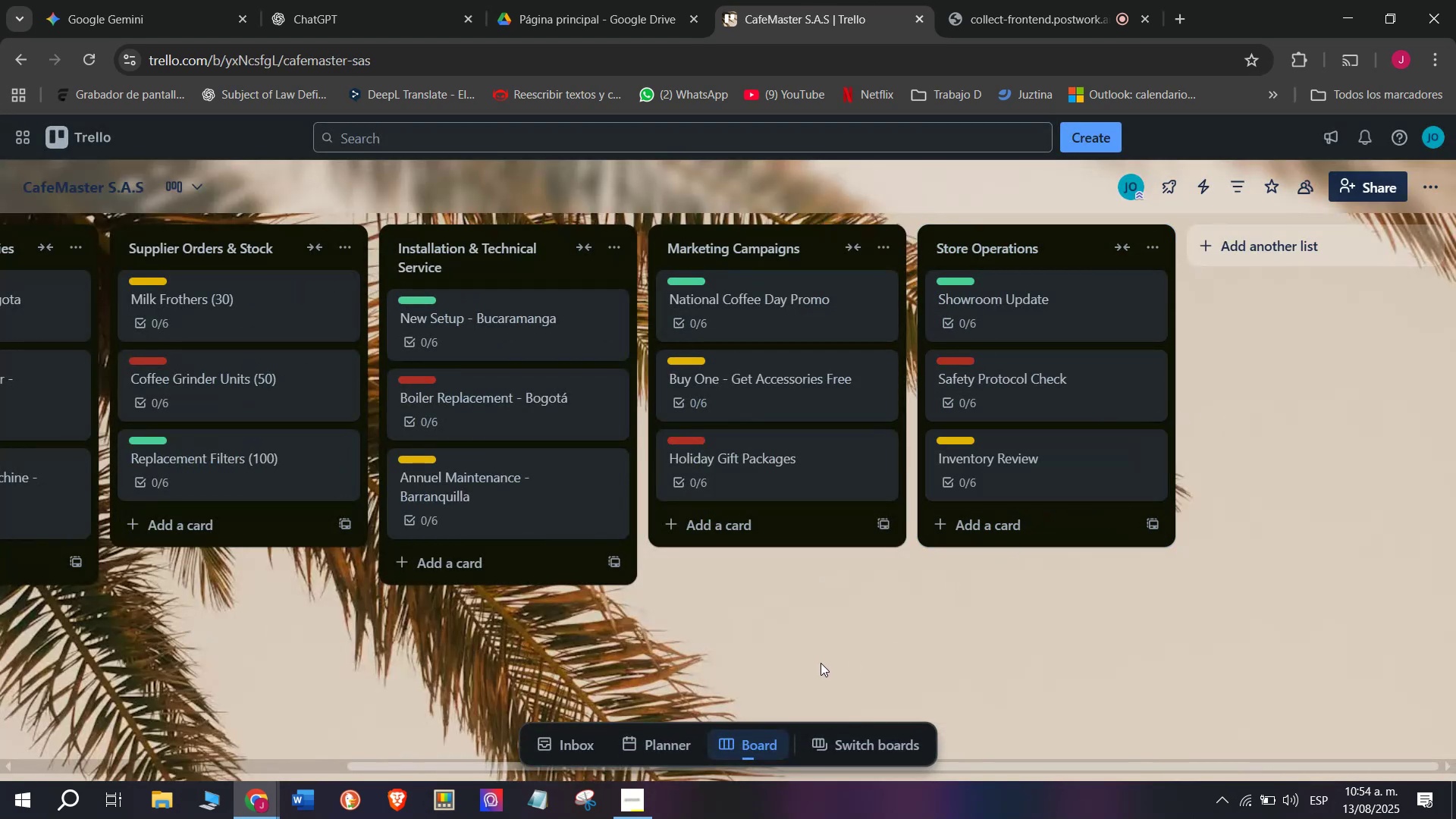 
scroll: coordinate [786, 670], scroll_direction: down, amount: 4.0
 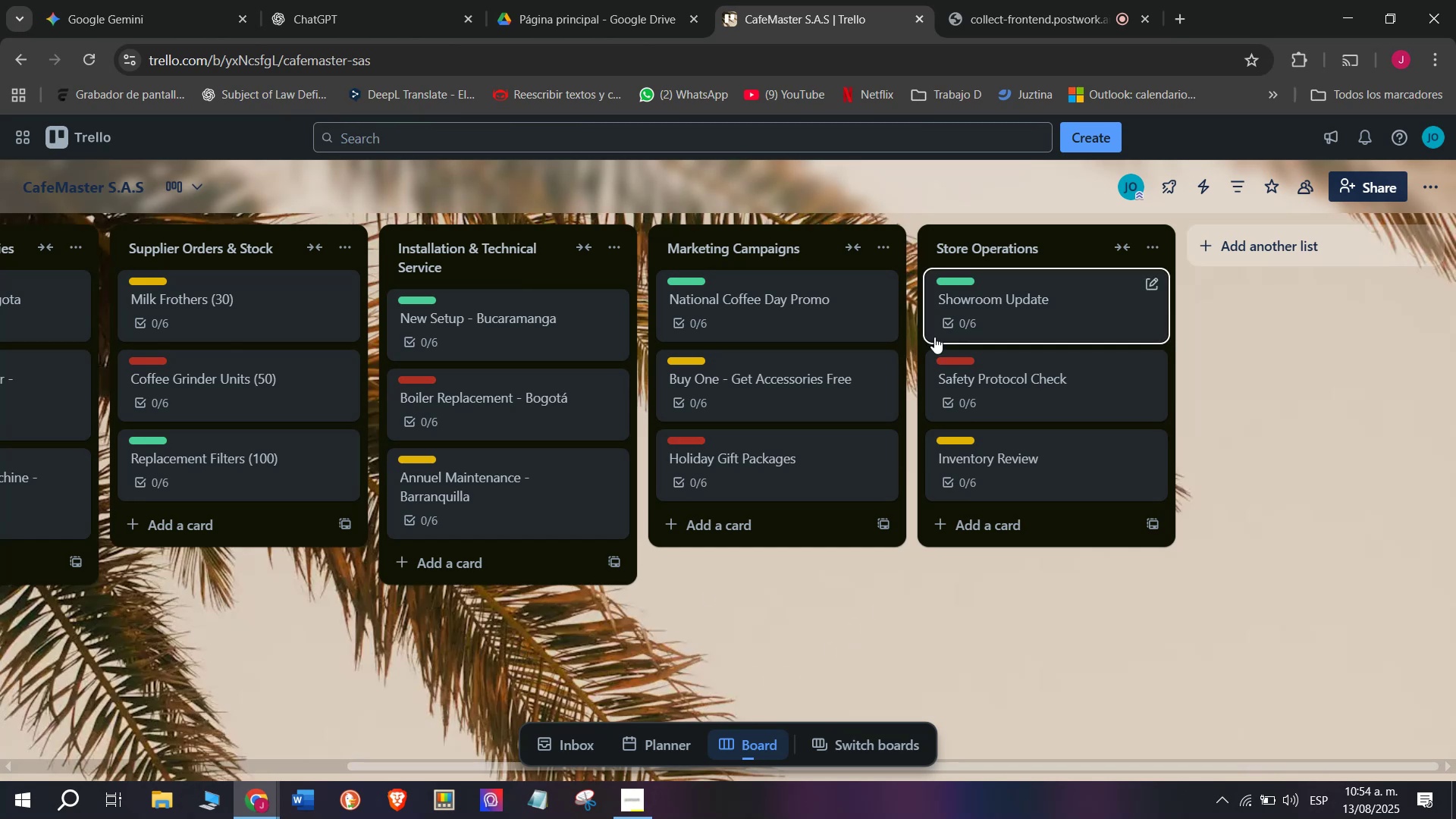 
left_click_drag(start_coordinate=[977, 301], to_coordinate=[1032, 475])
 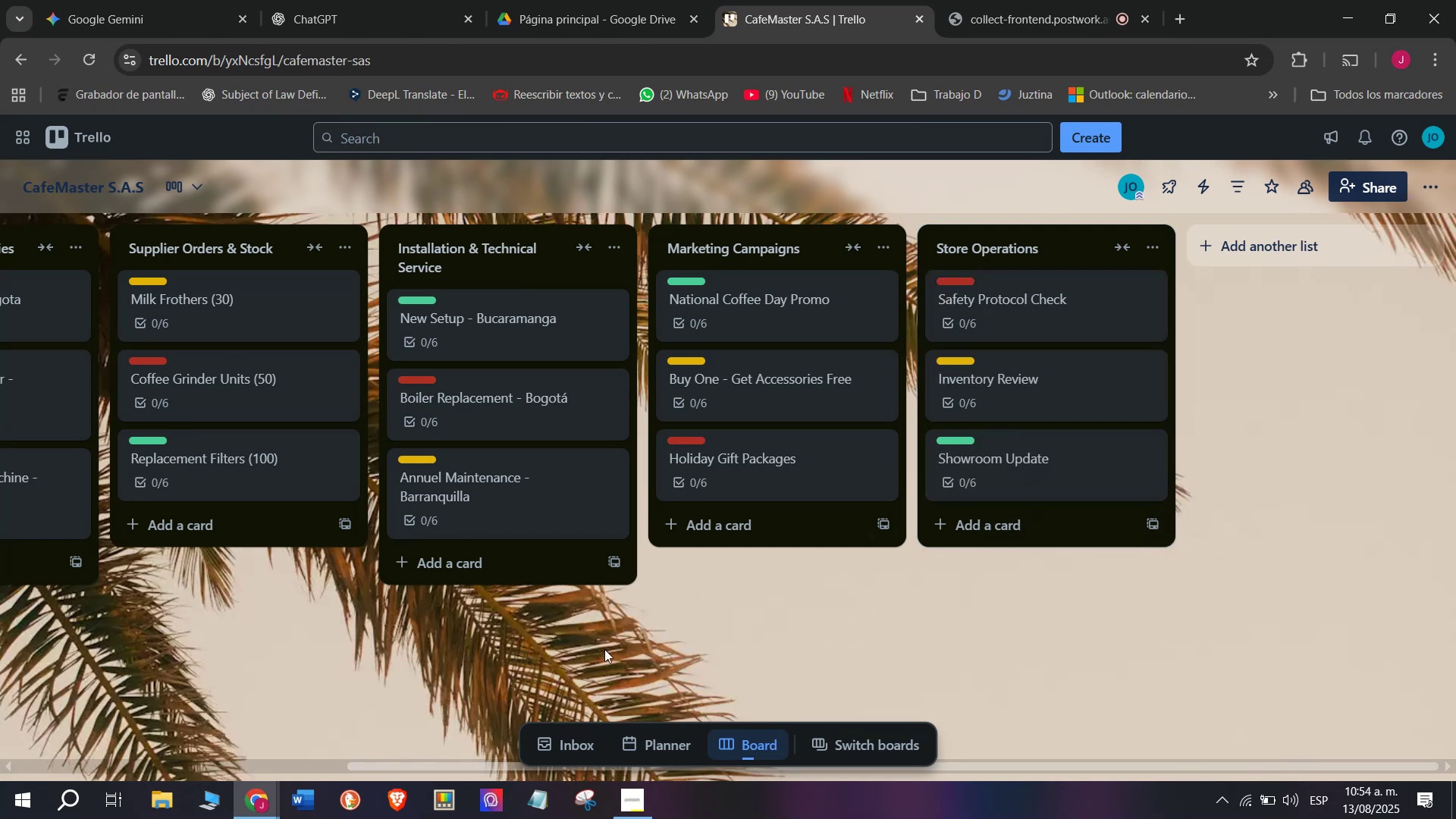 
scroll: coordinate [1044, 179], scroll_direction: up, amount: 8.0
 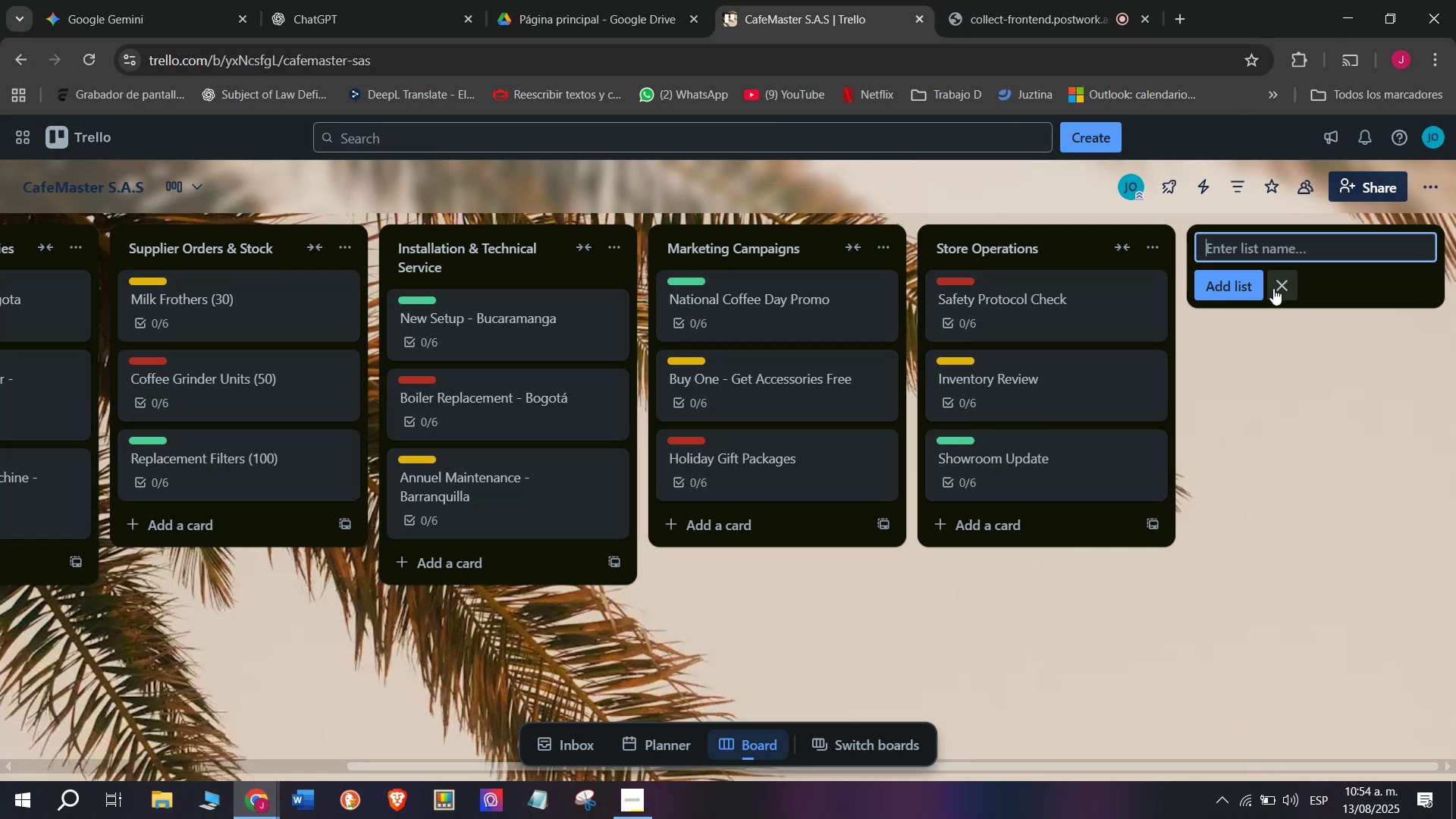 
wait(7.26)
 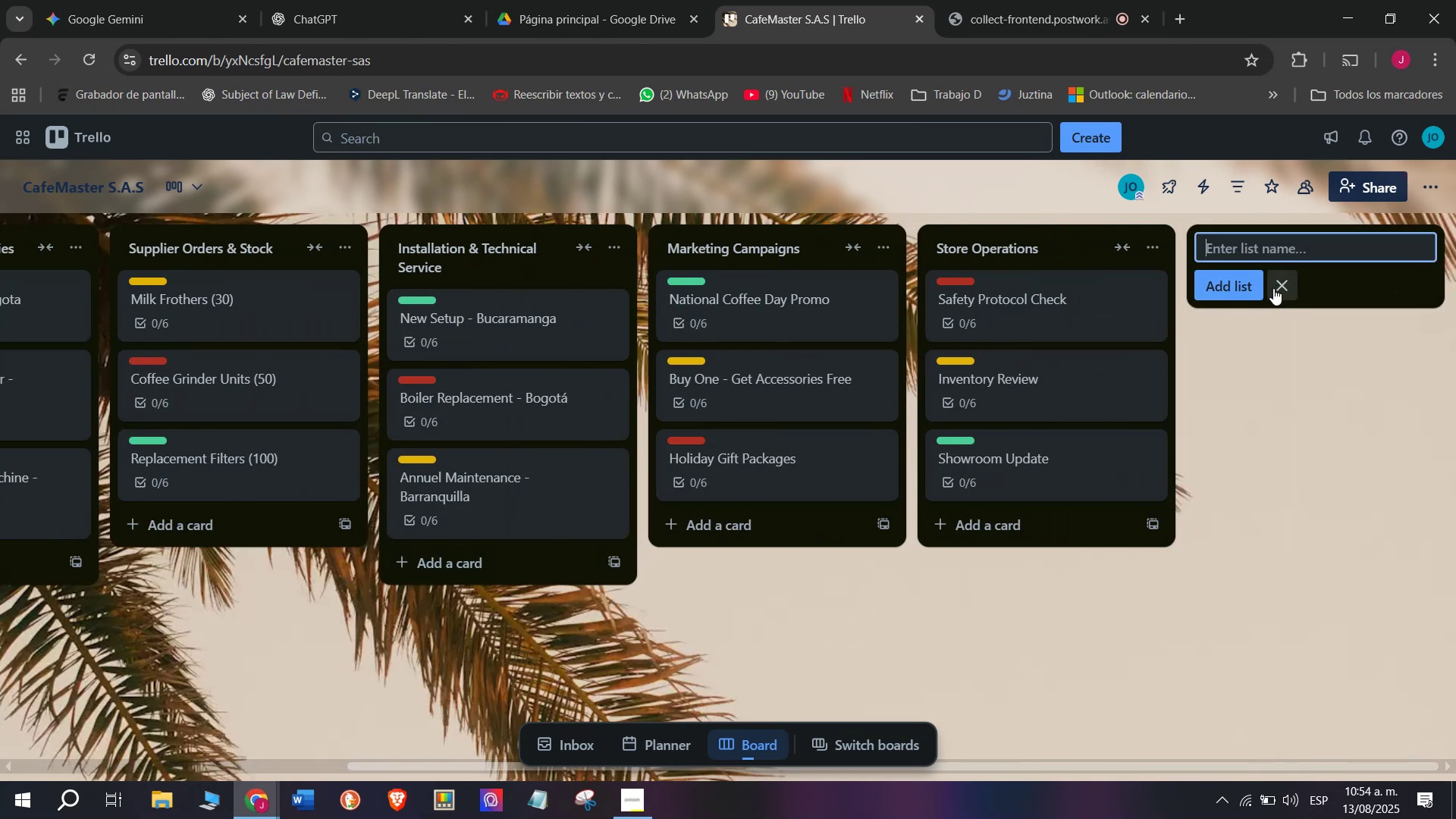 
type(Finance ^ Administre)
key(Backspace)
type(as)
key(Backspace)
type(tion)
 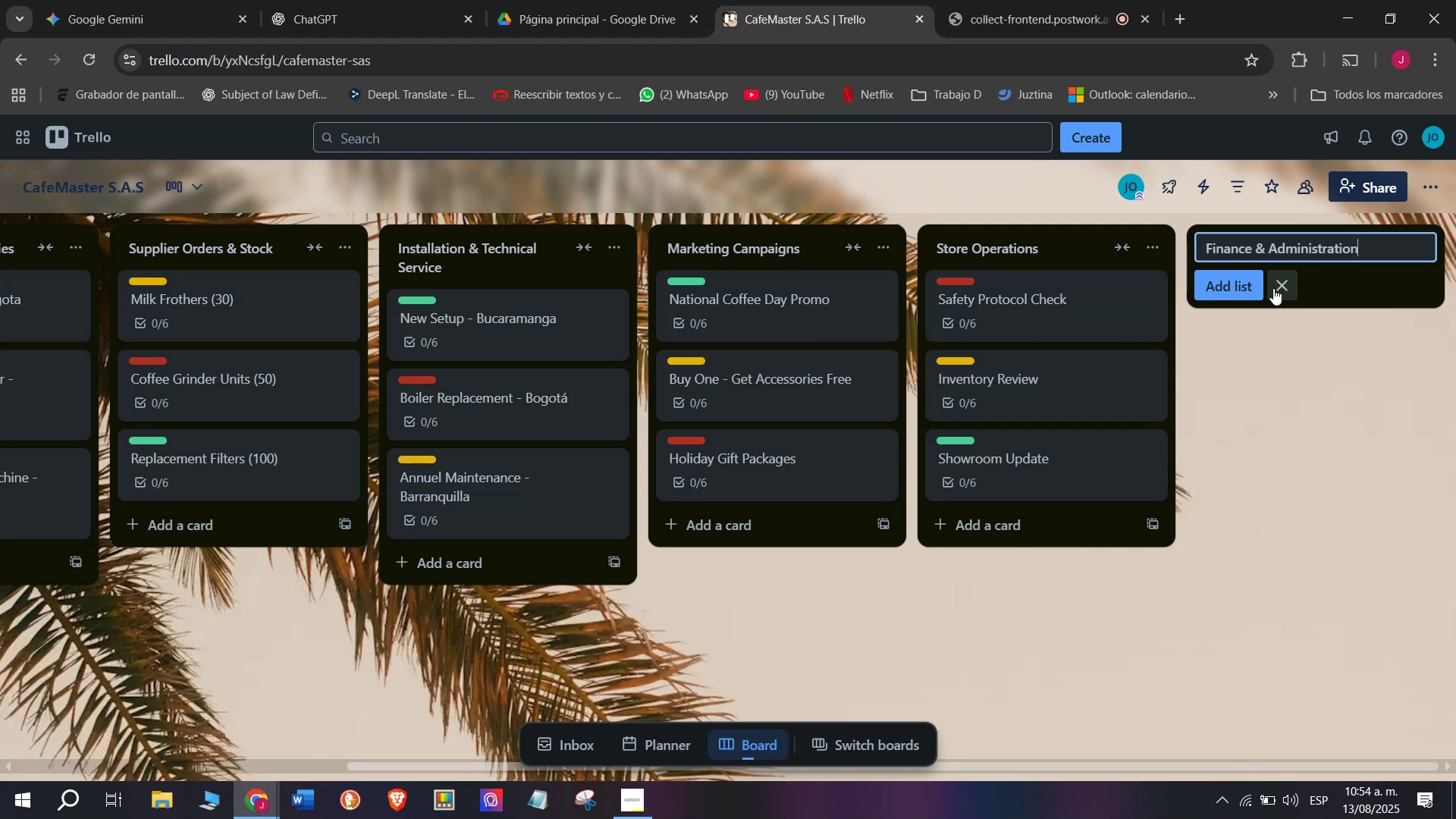 
key(Enter)
 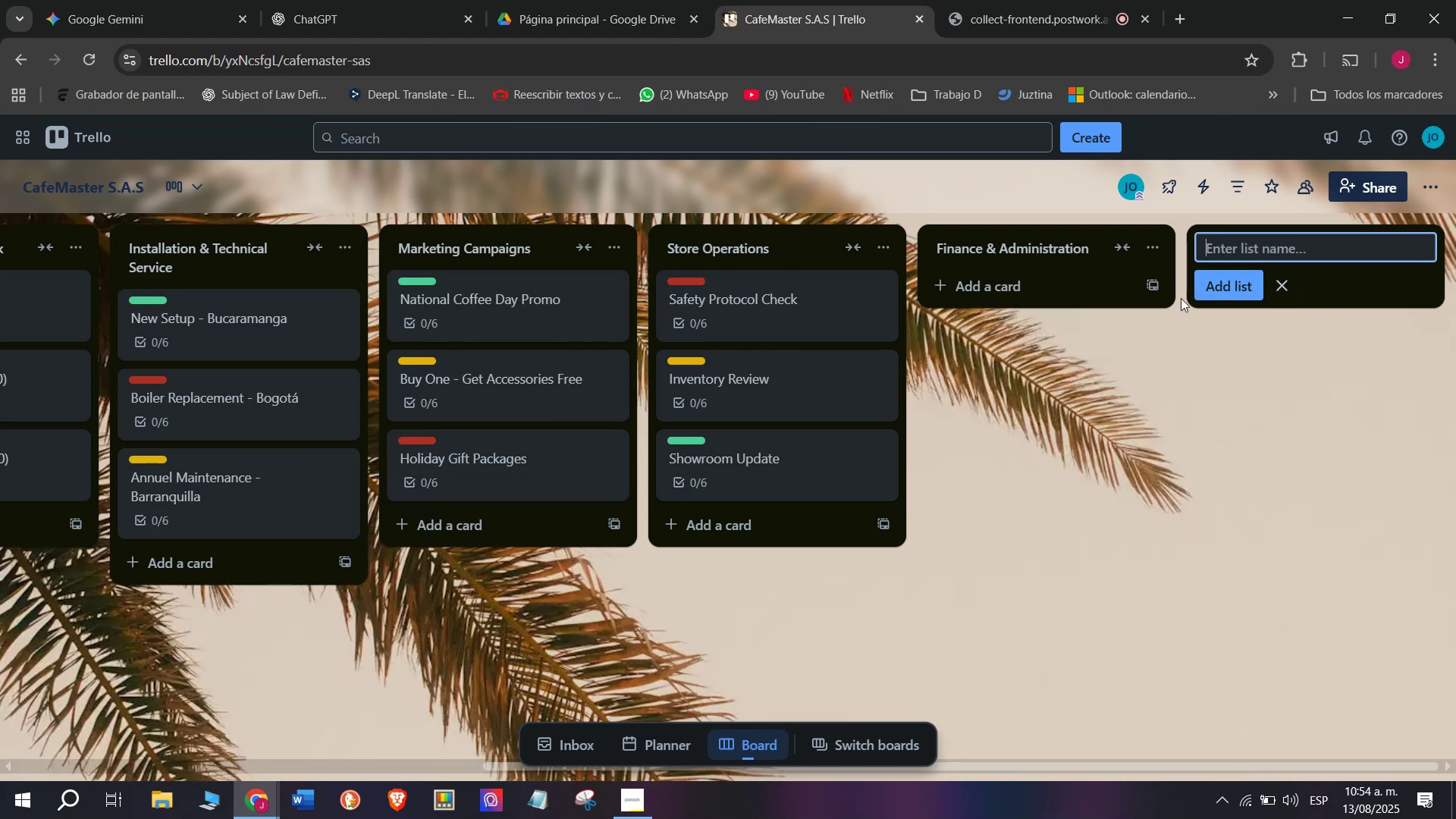 
left_click([1067, 281])
 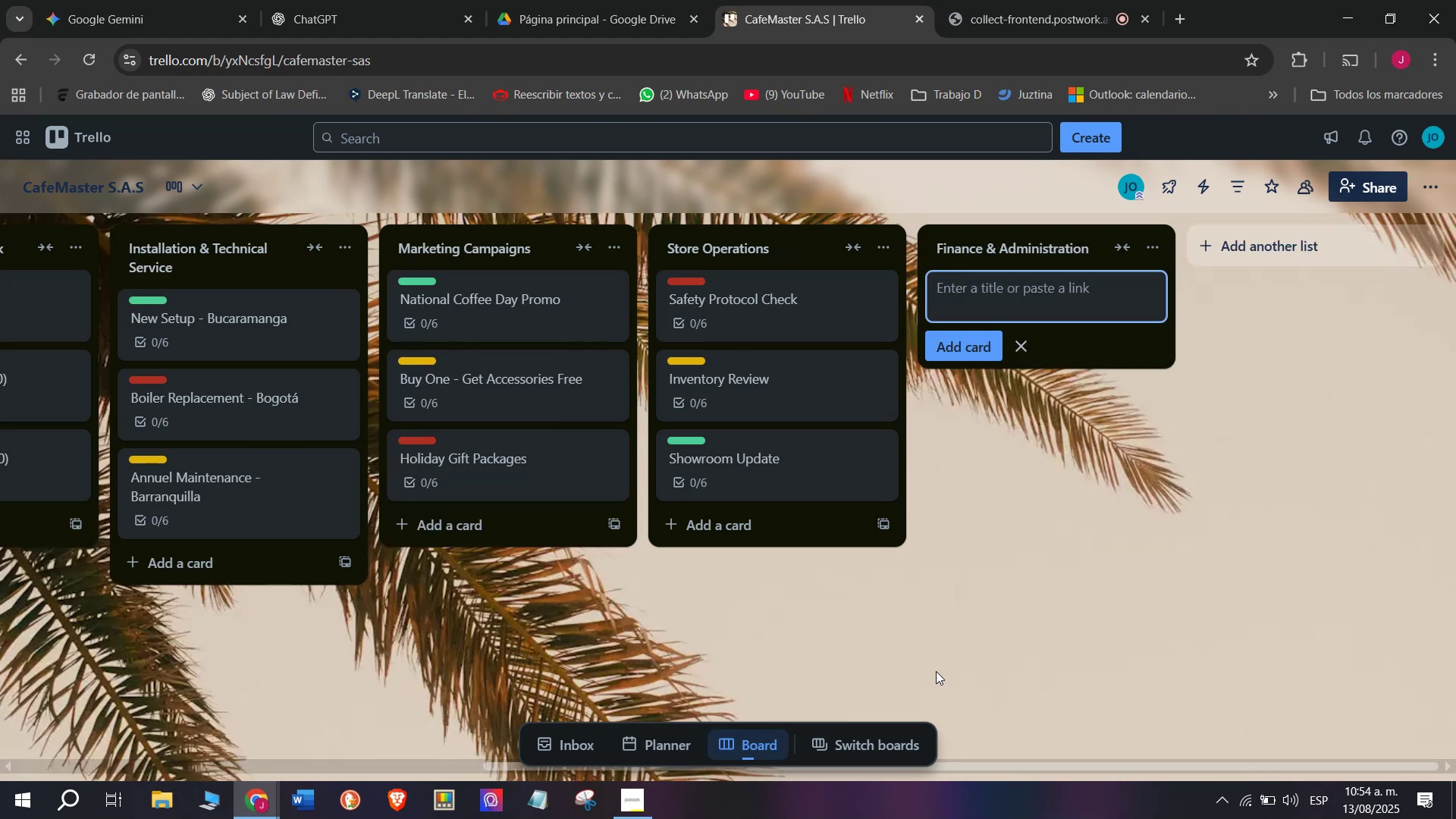 
left_click([1028, 293])
 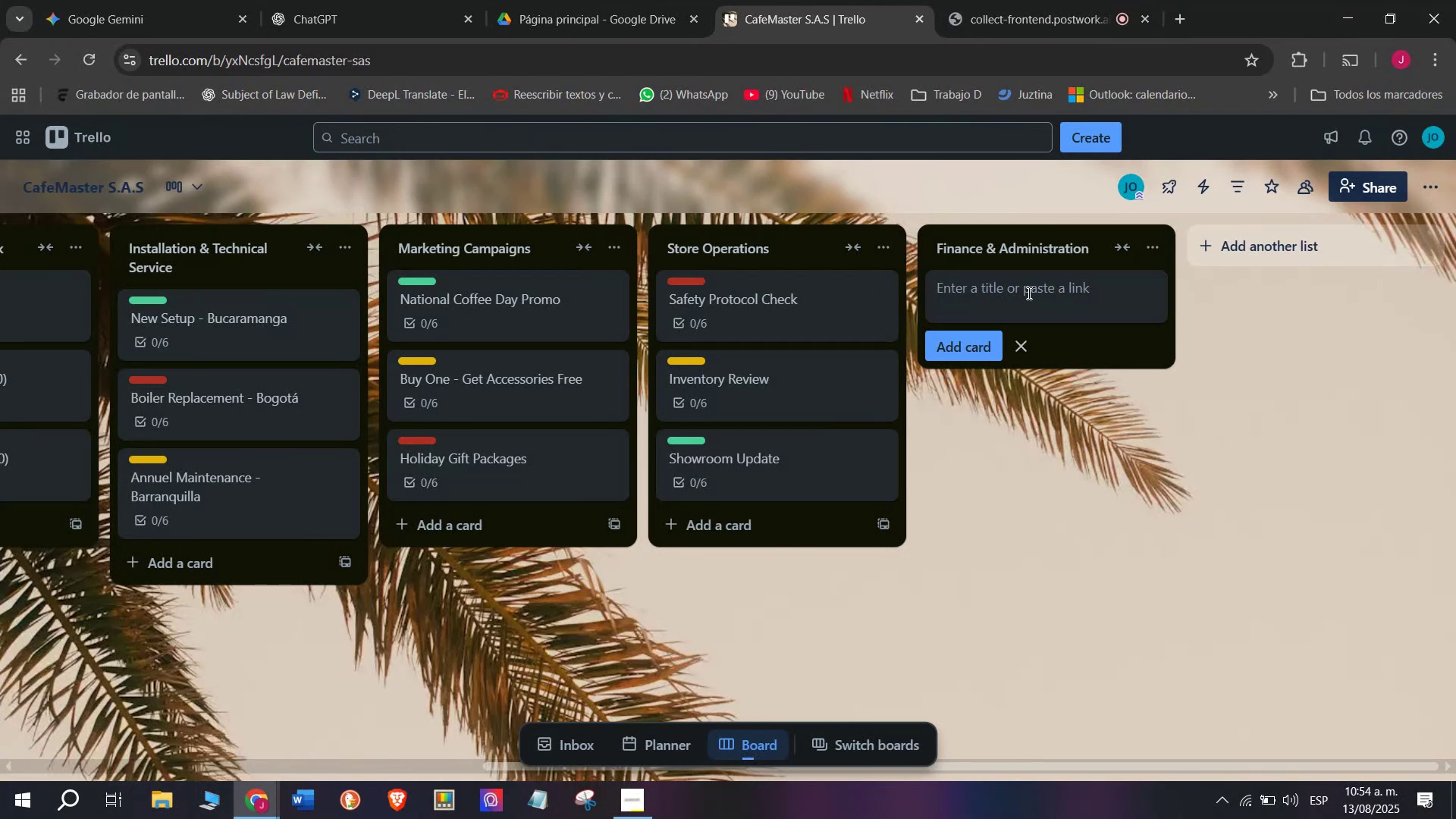 
type(Monthly Income Report)
 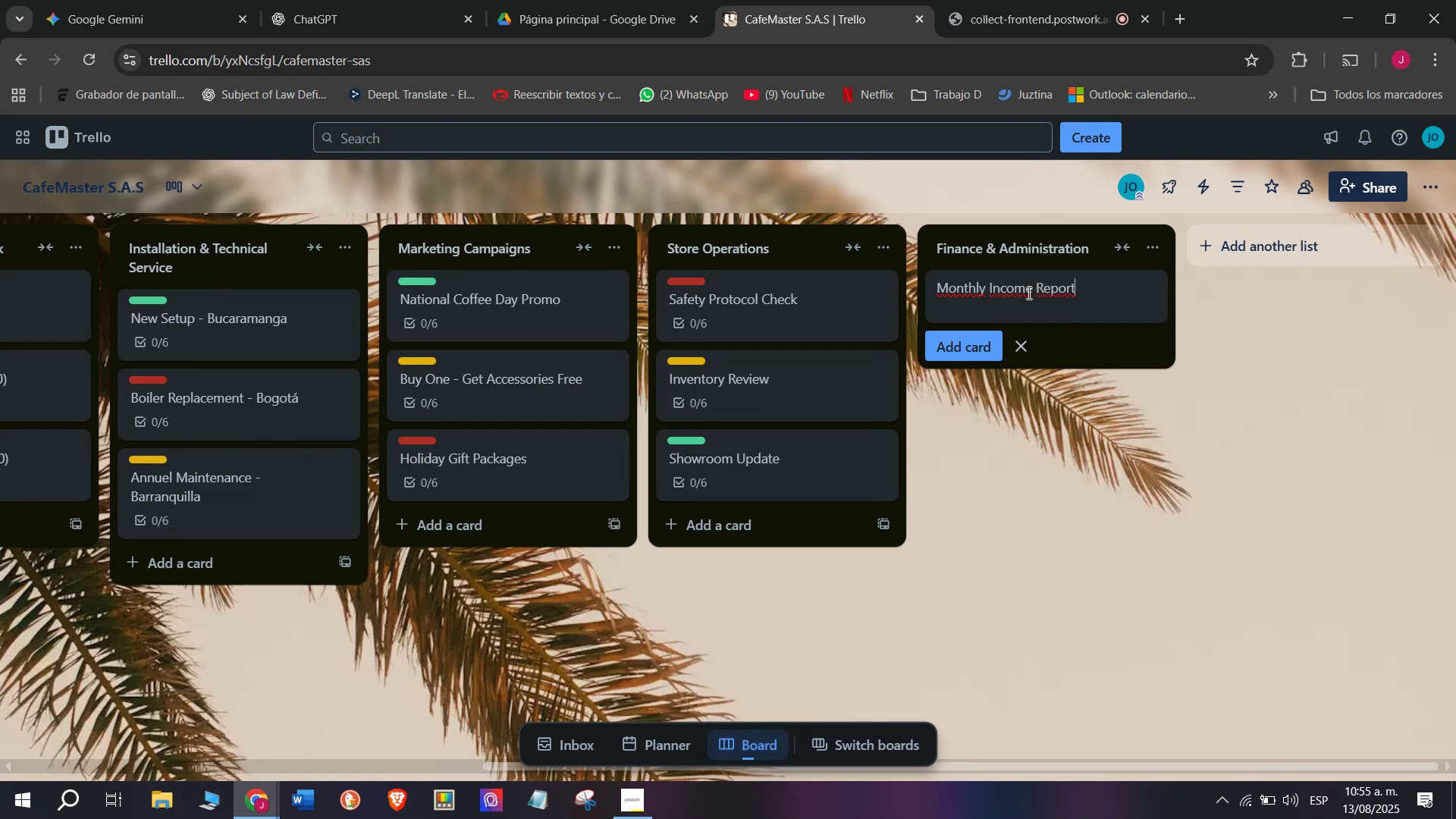 
key(Enter)
 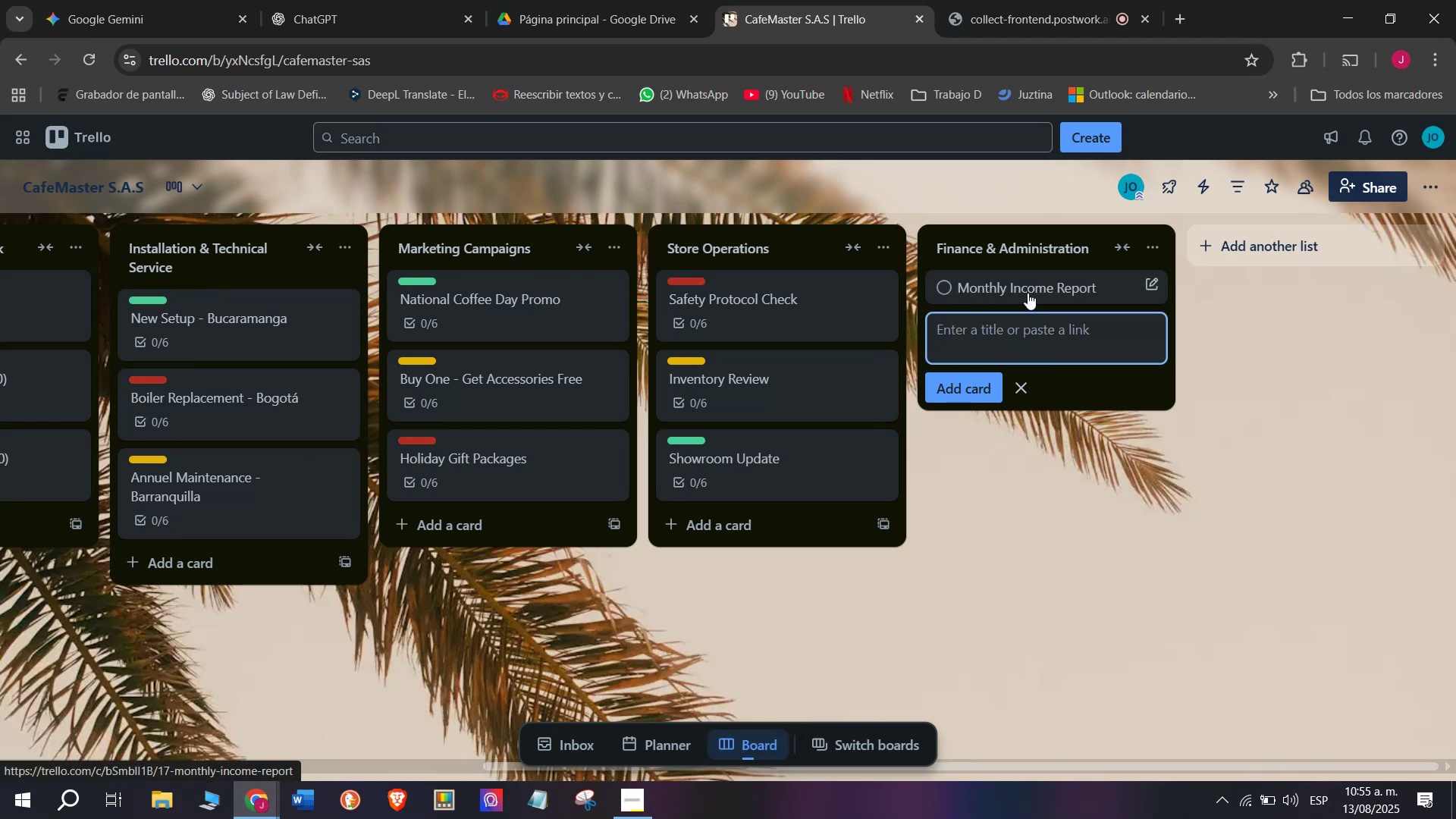 
left_click([1028, 293])
 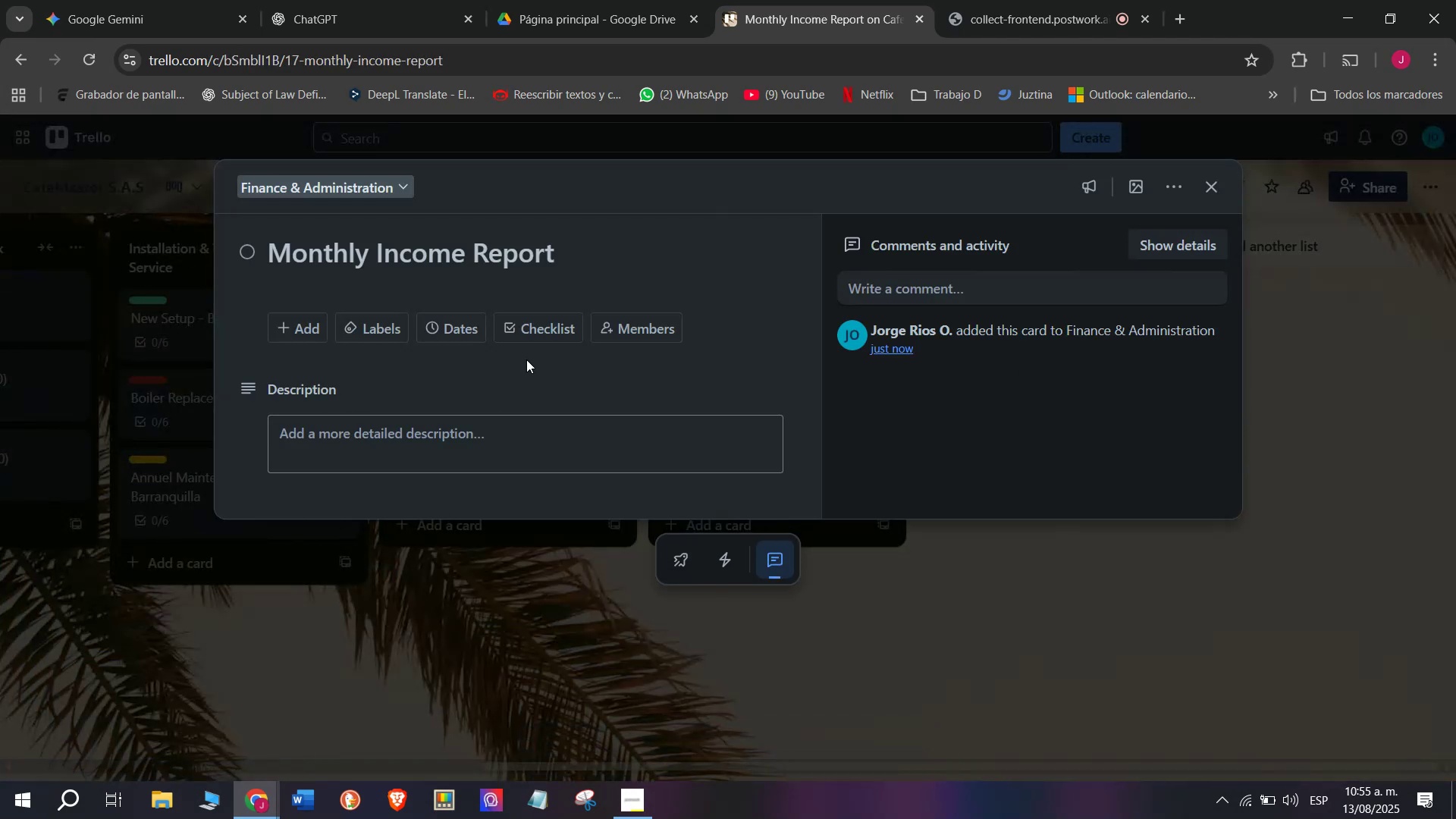 
left_click([541, 328])
 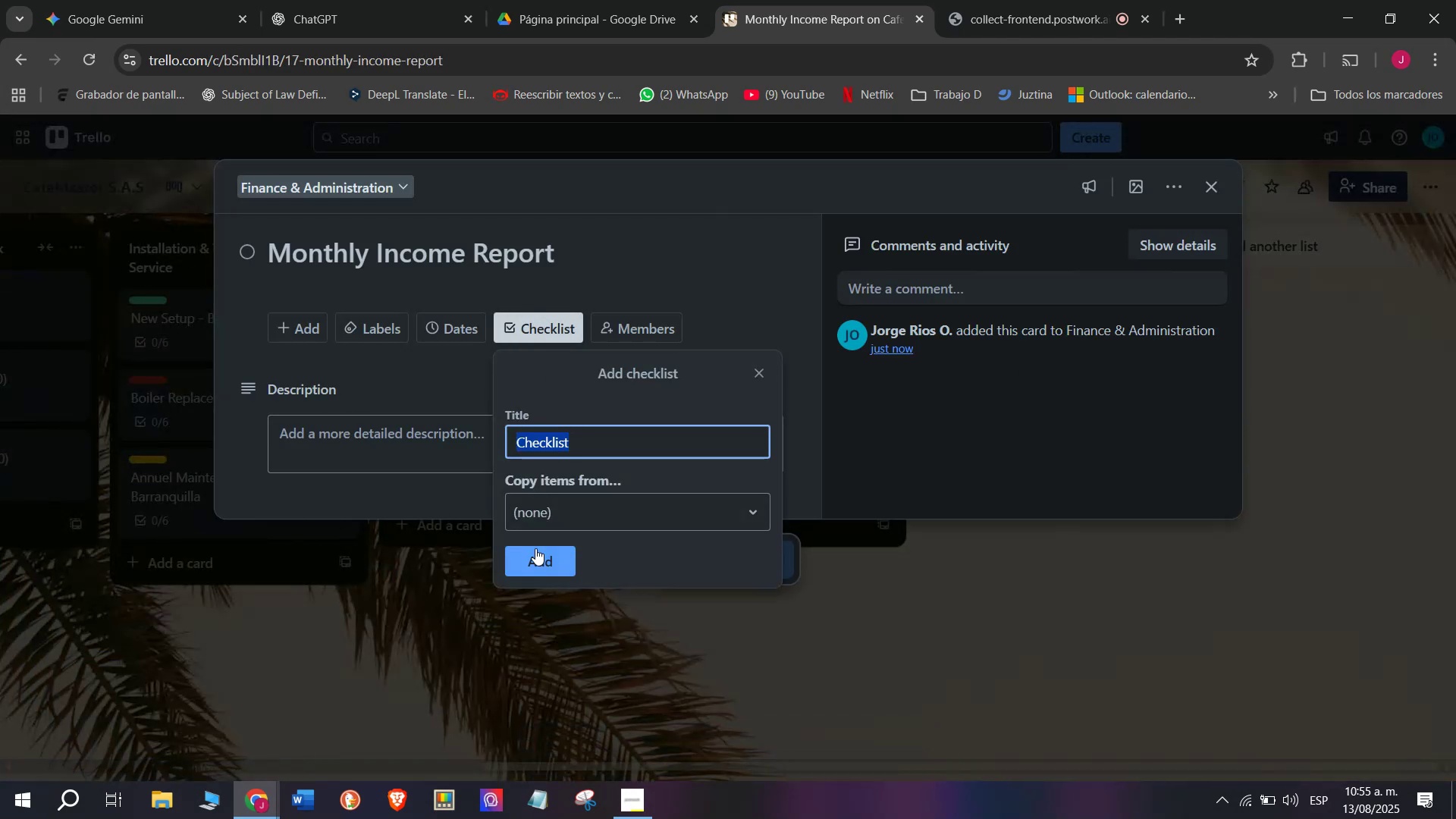 
left_click([540, 559])
 